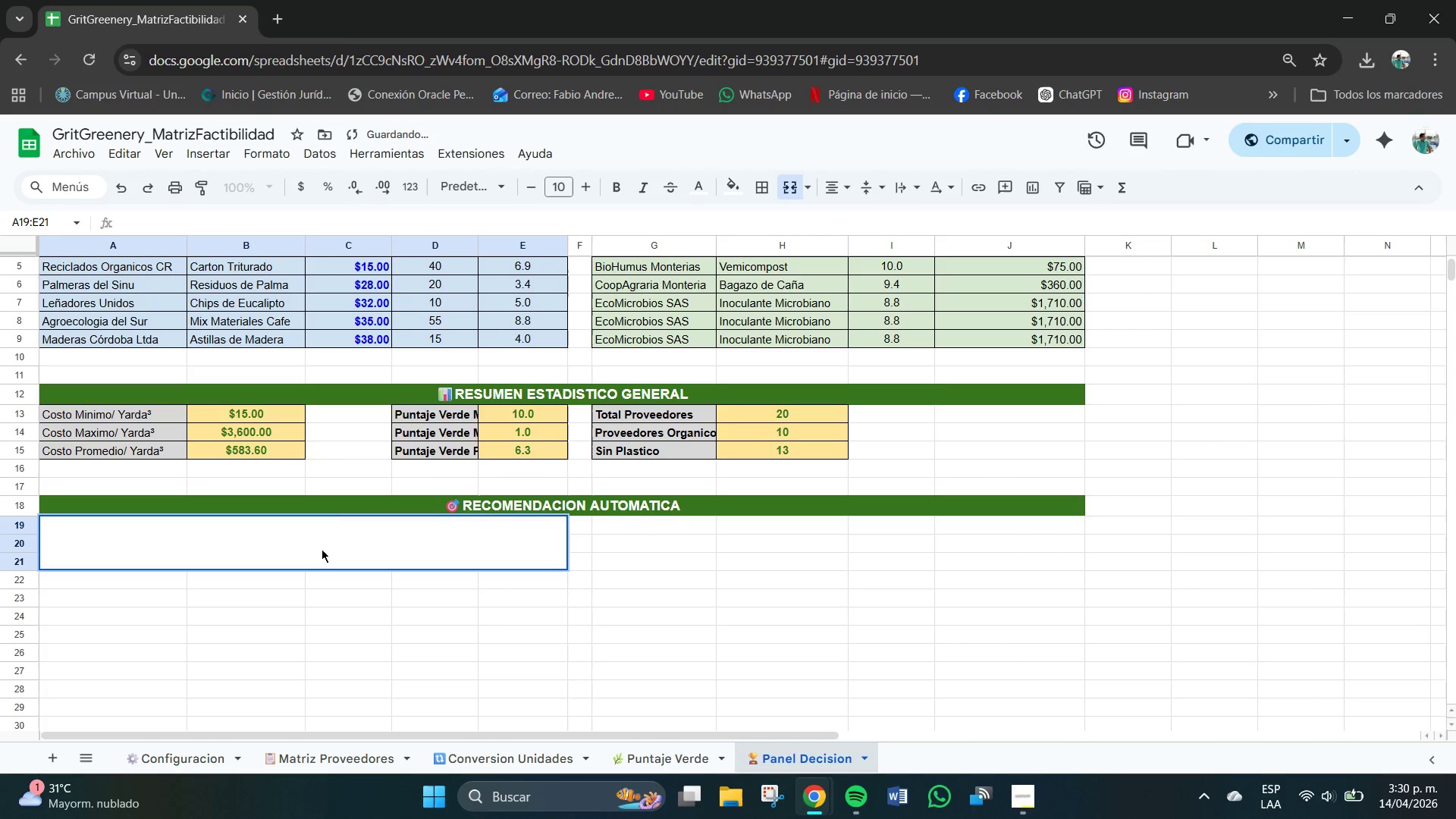 
triple_click([298, 549])
 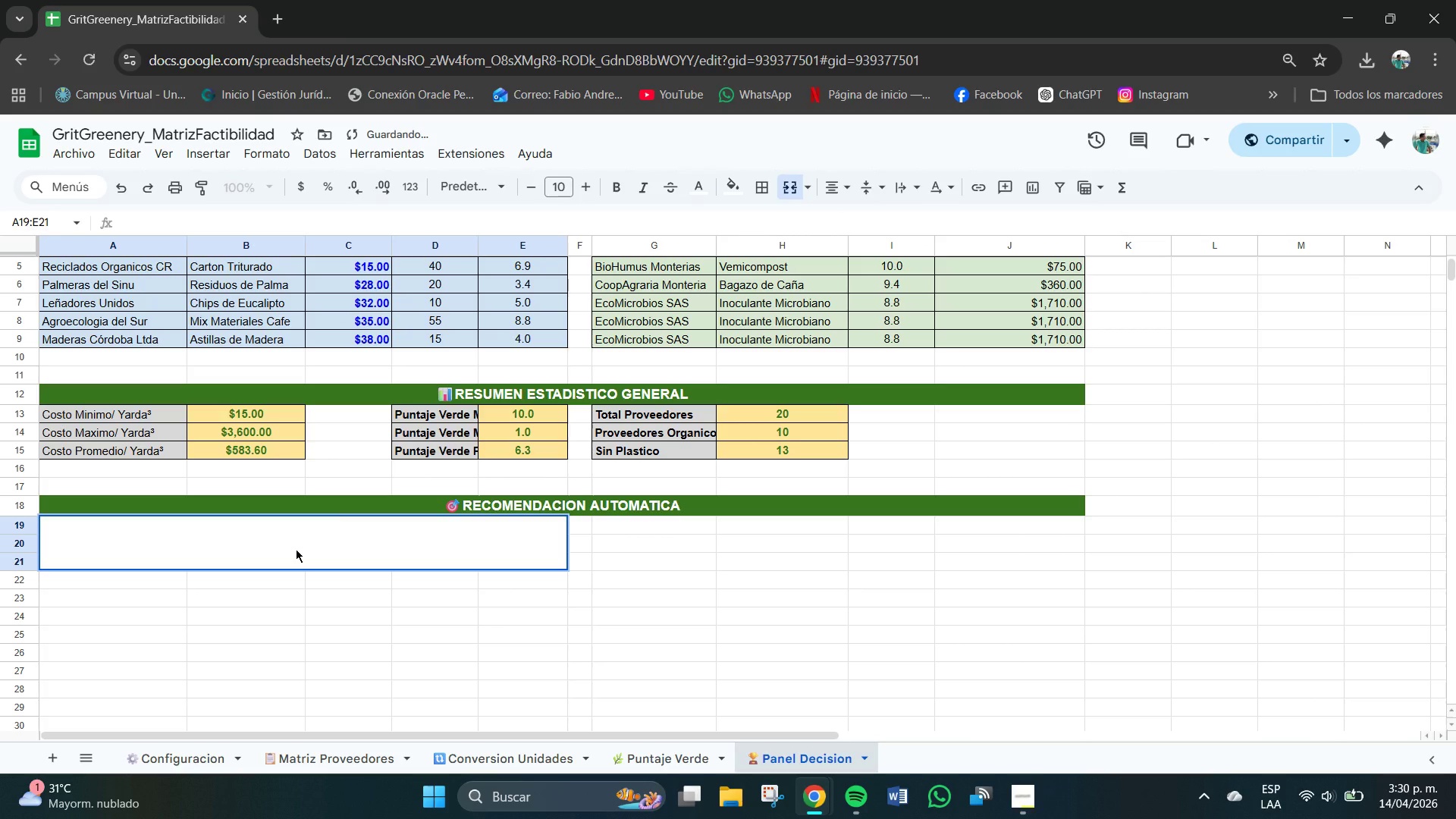 
triple_click([296, 549])
 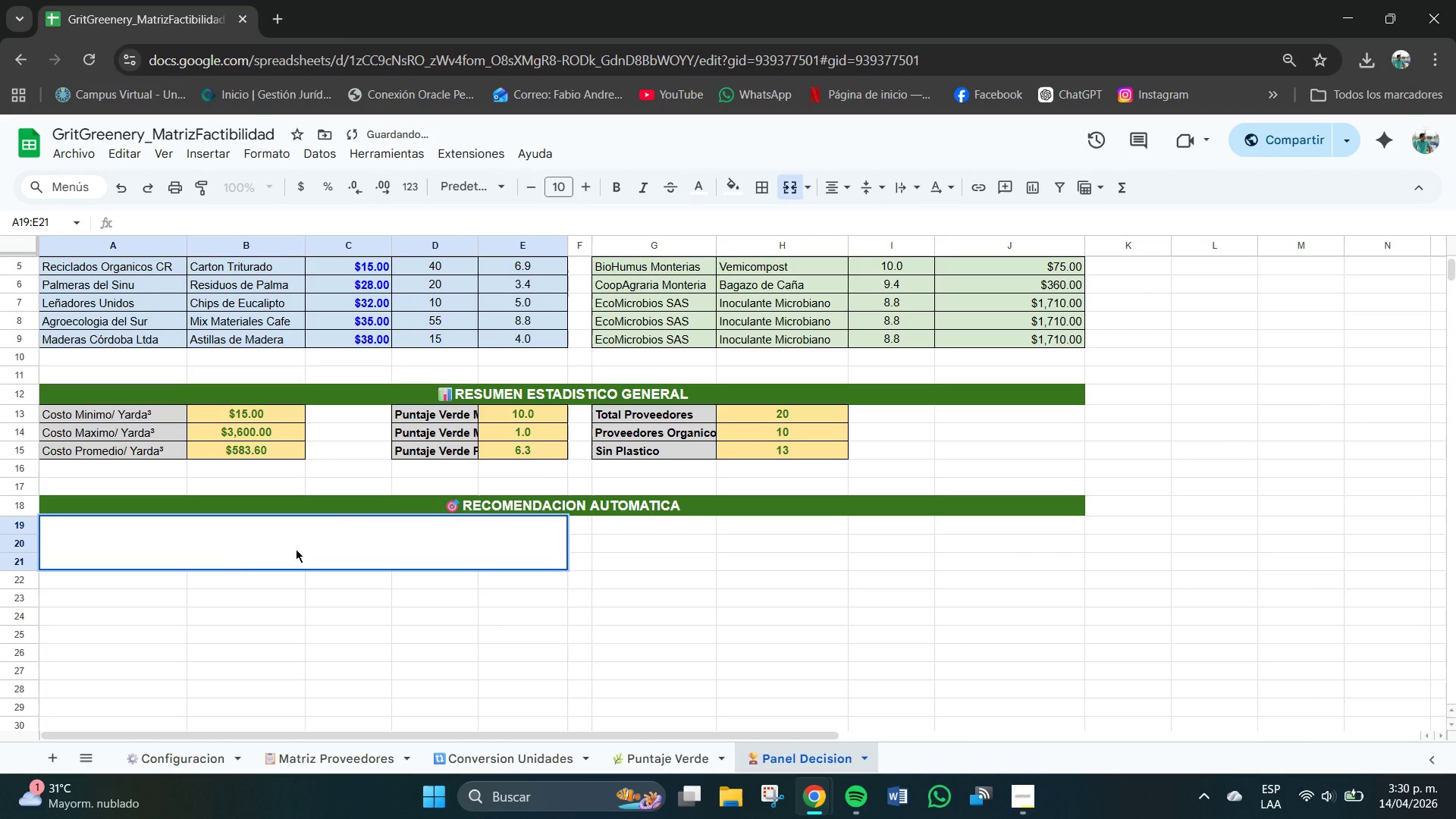 
triple_click([296, 549])
 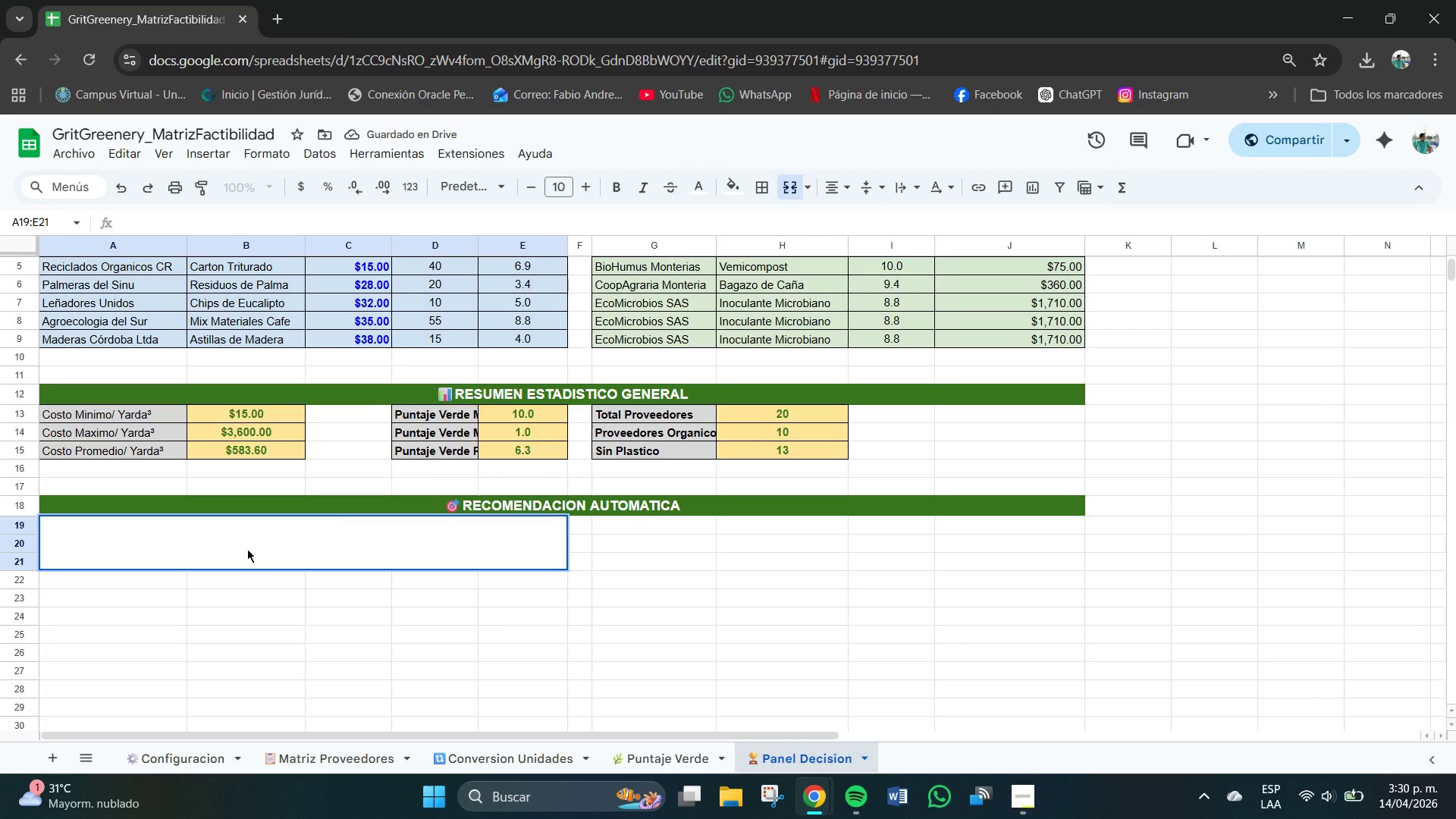 
type(DGFV)
 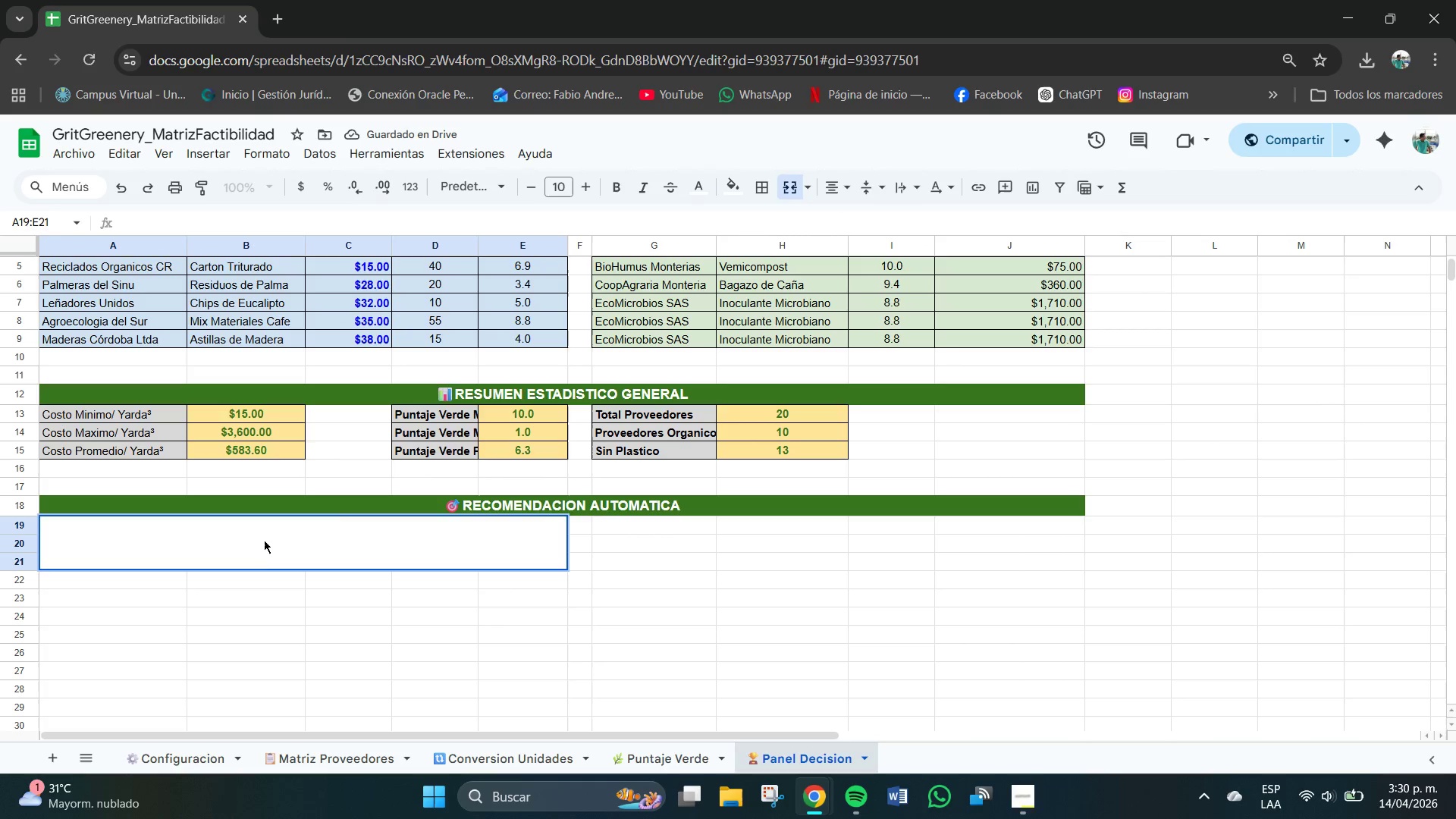 
double_click([263, 540])
 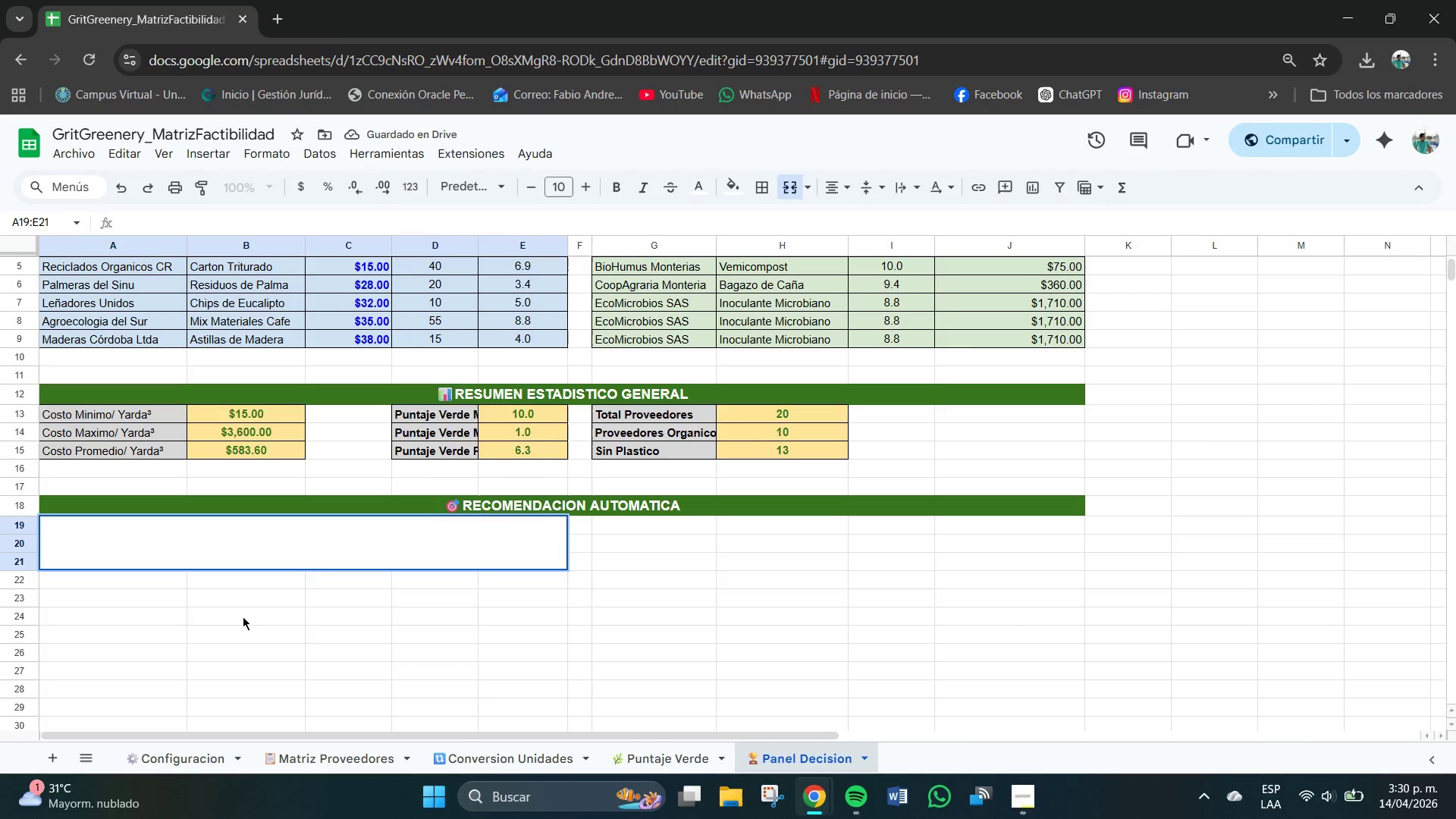 
triple_click([243, 632])
 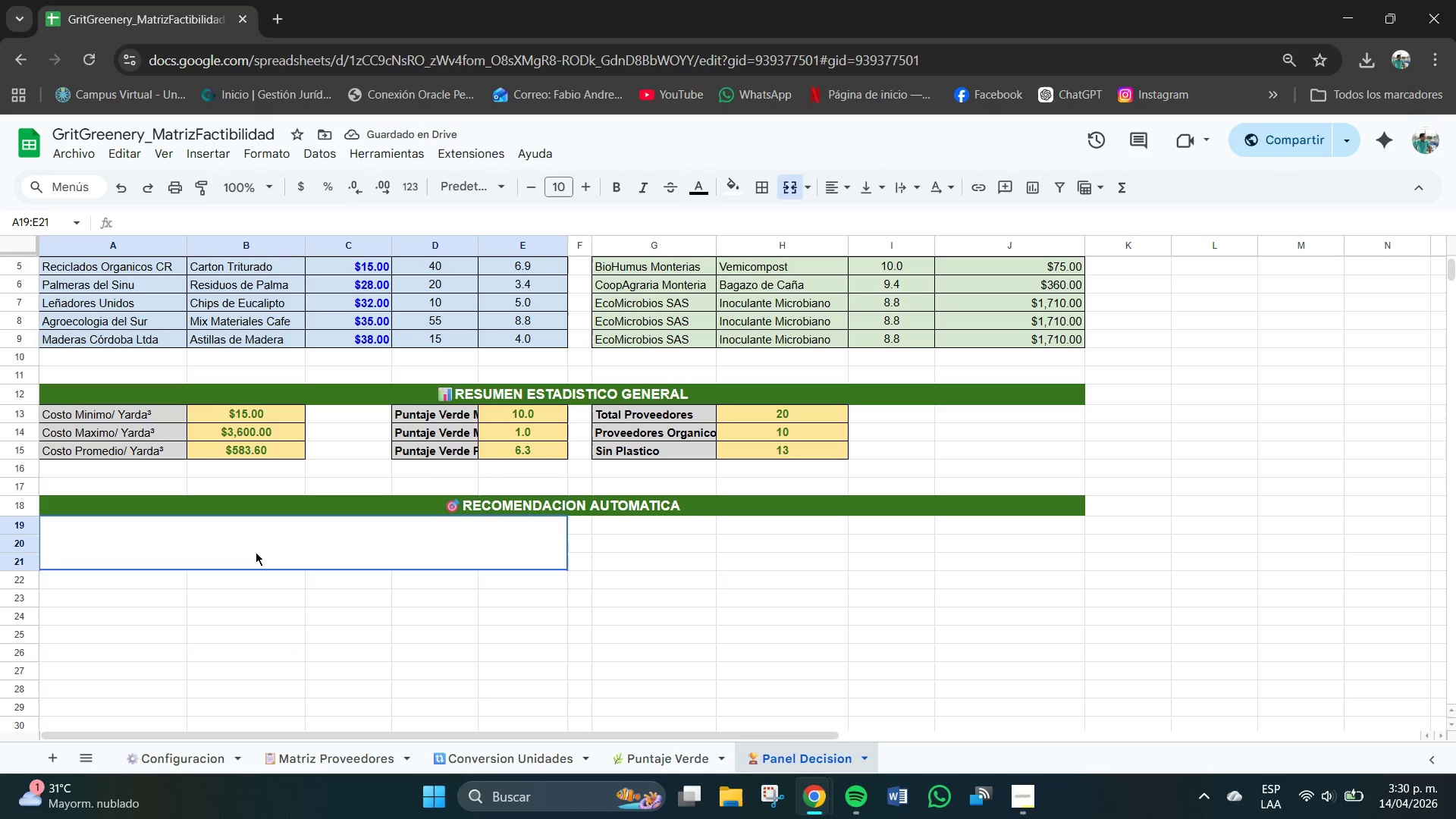 
triple_click([255, 552])
 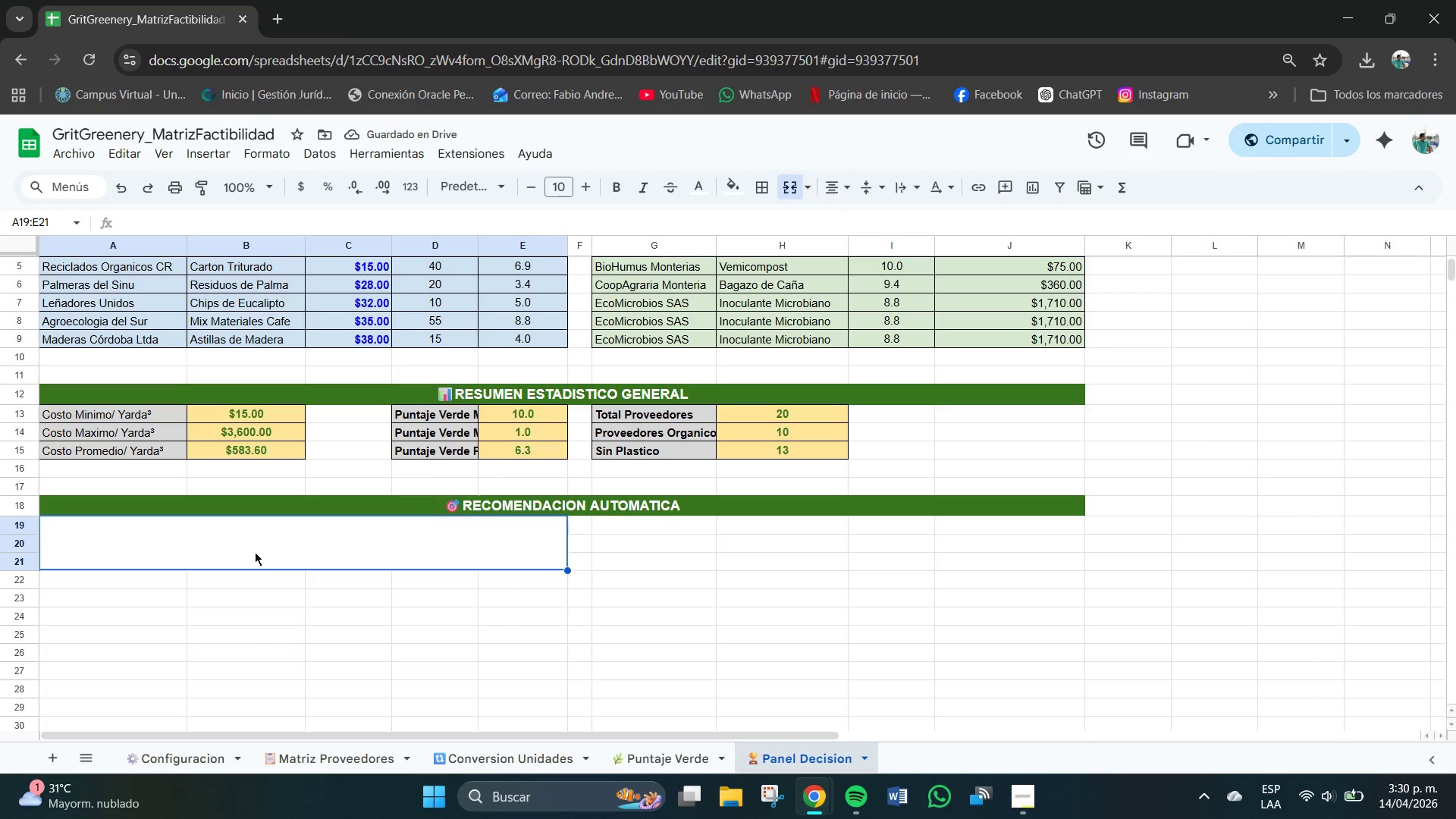 
triple_click([255, 552])
 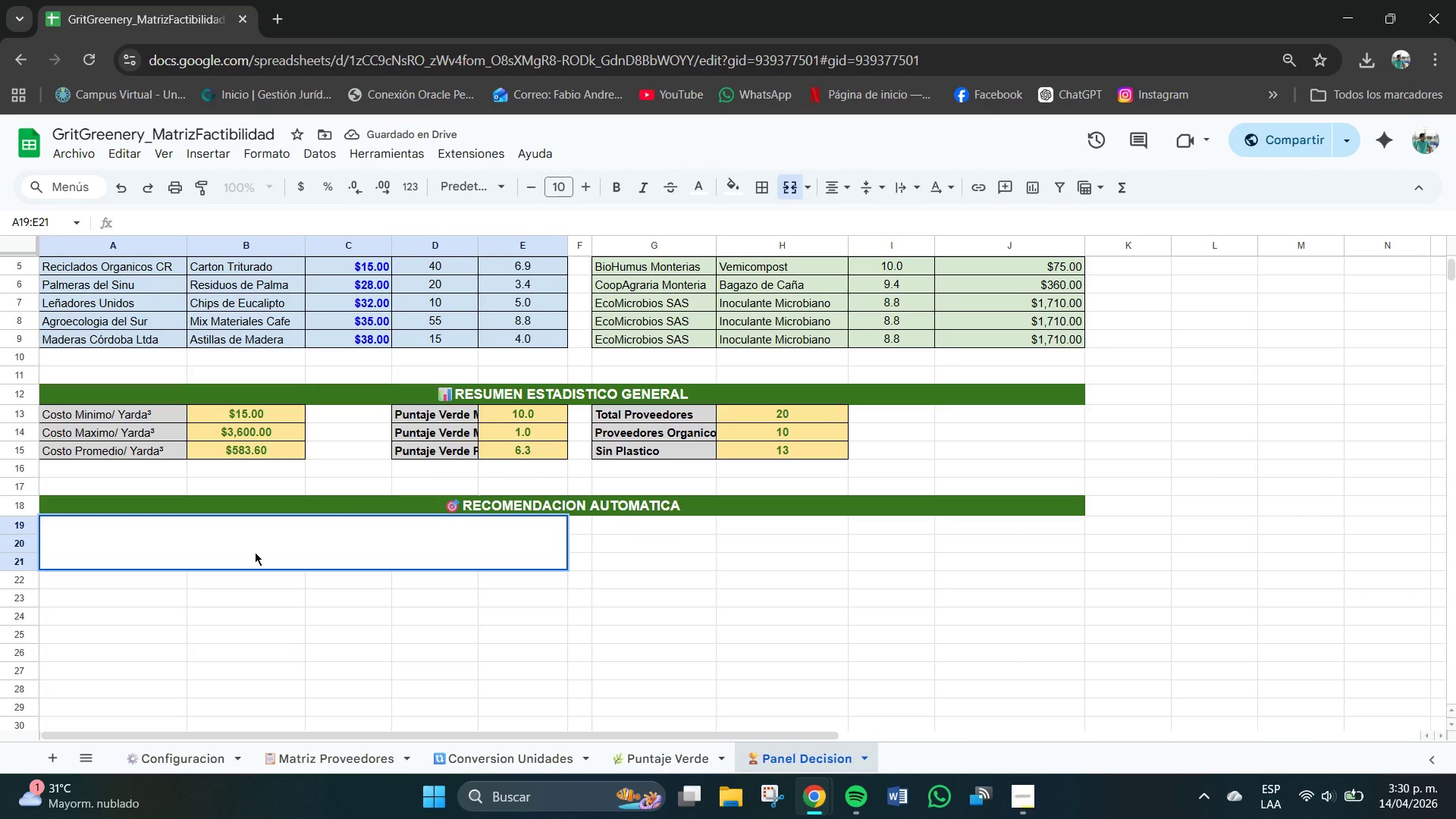 
type(FBBFBDFGRT)
 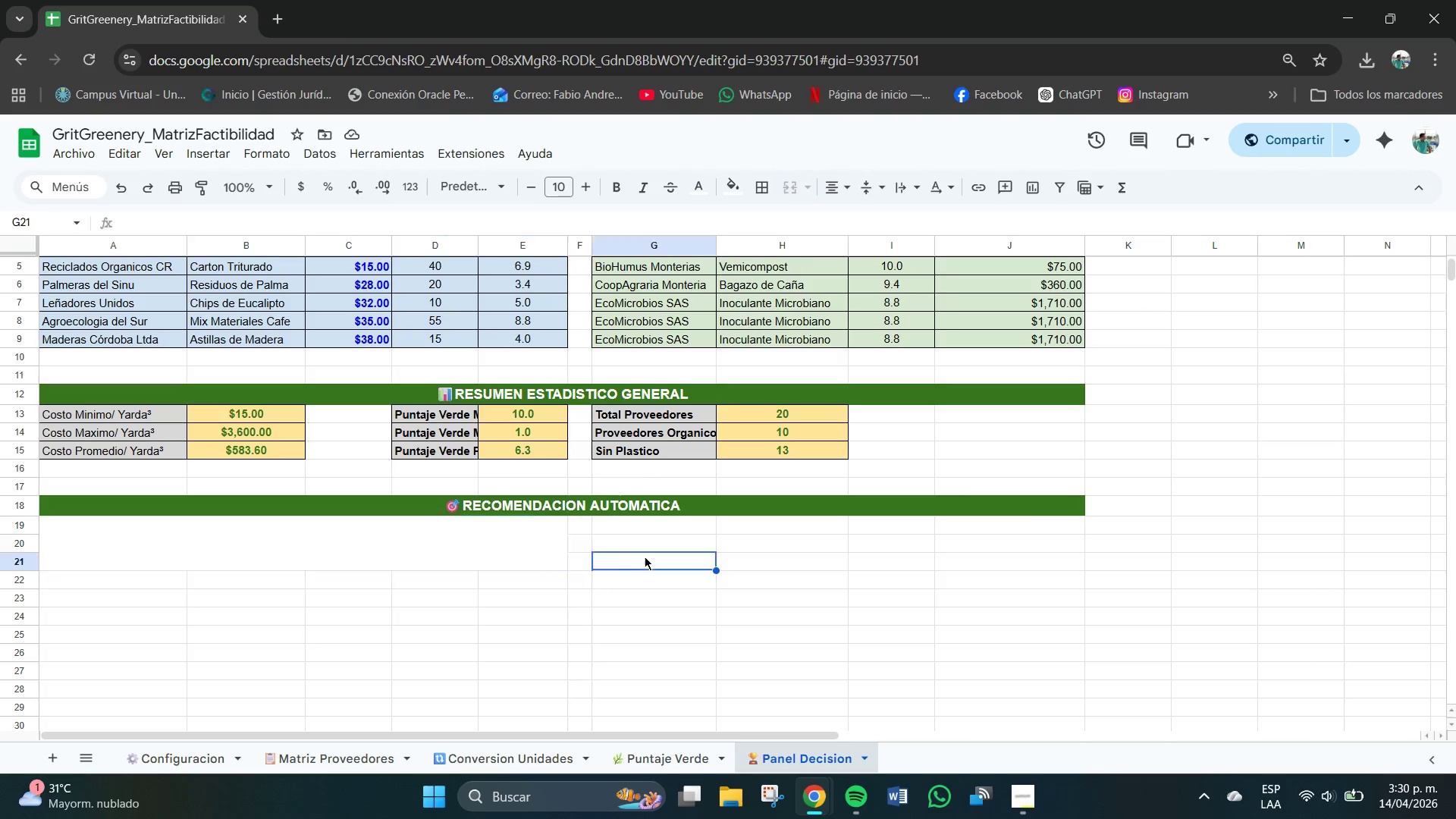 
double_click([457, 561])
 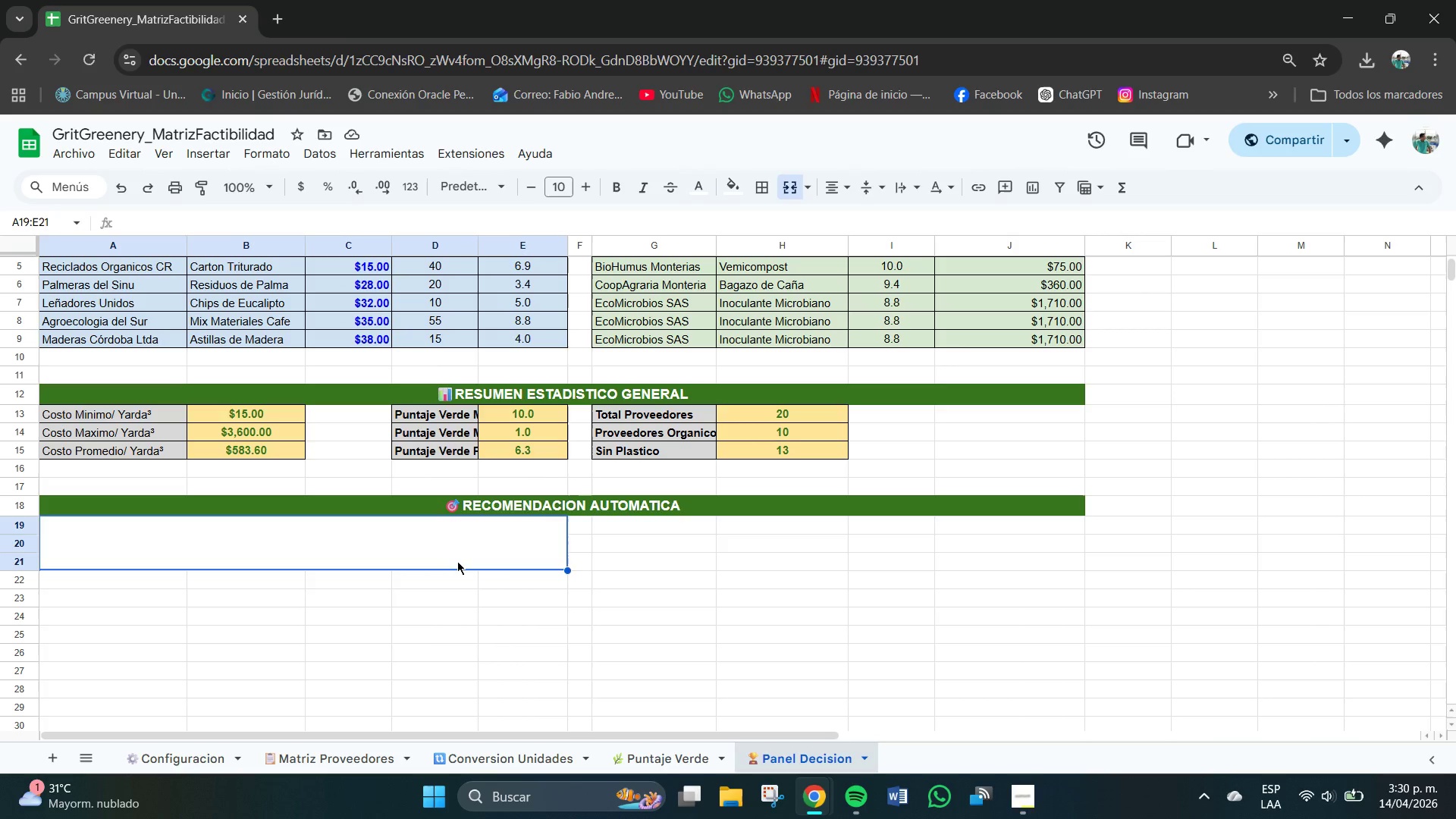 
triple_click([457, 561])
 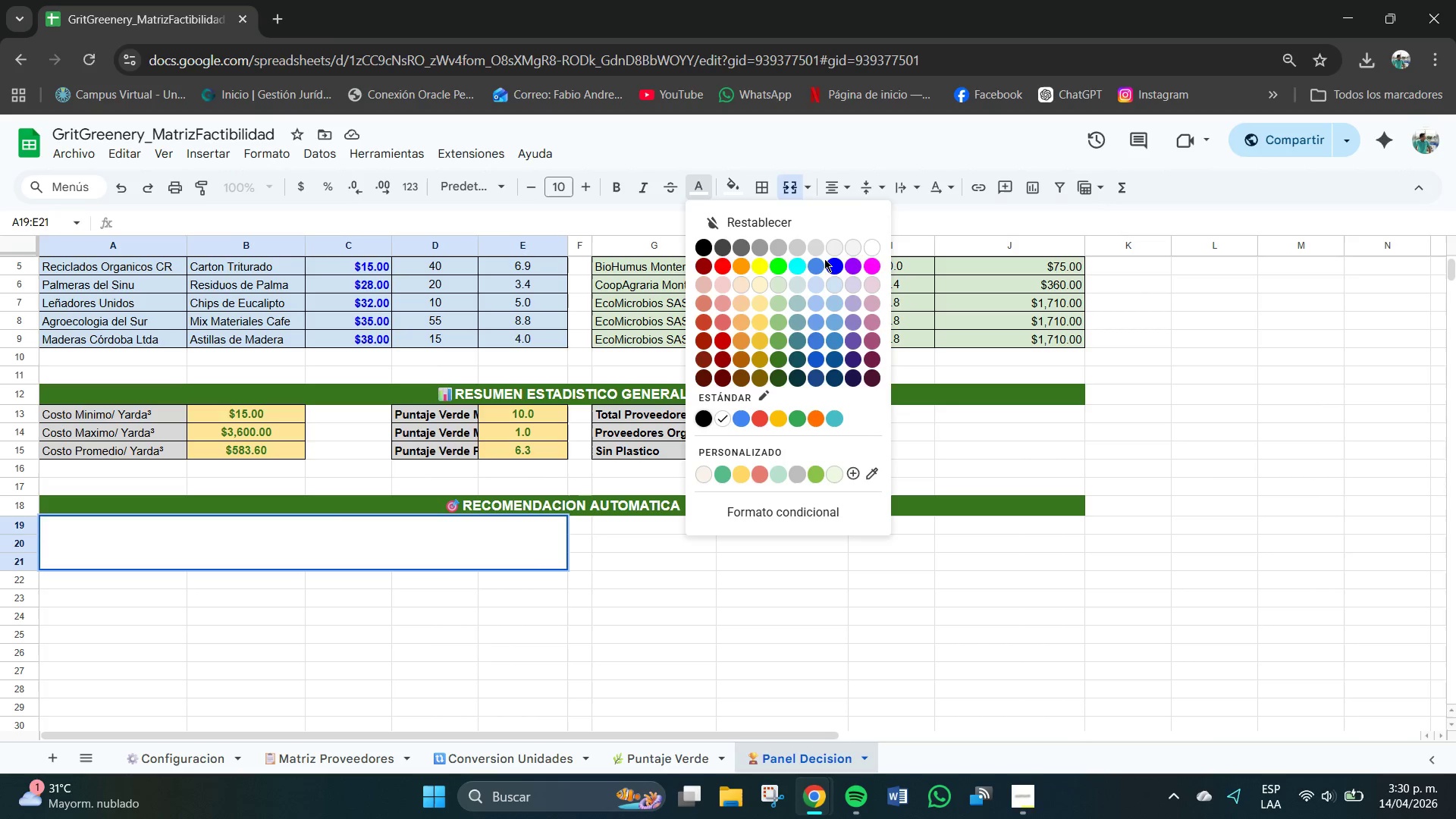 
type(FBGBBGBGB)
key(Backspace)
 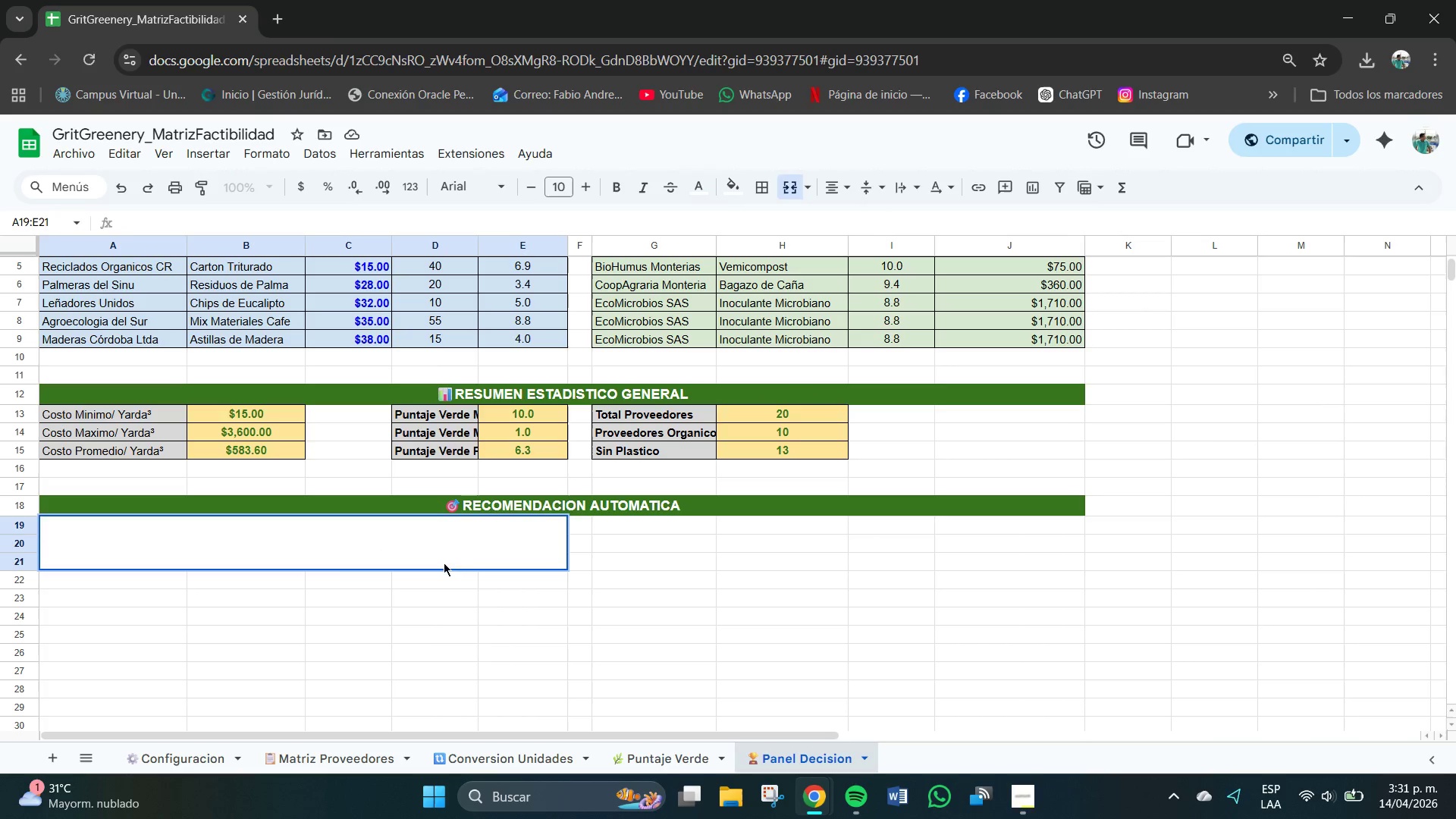 
double_click([463, 547])
 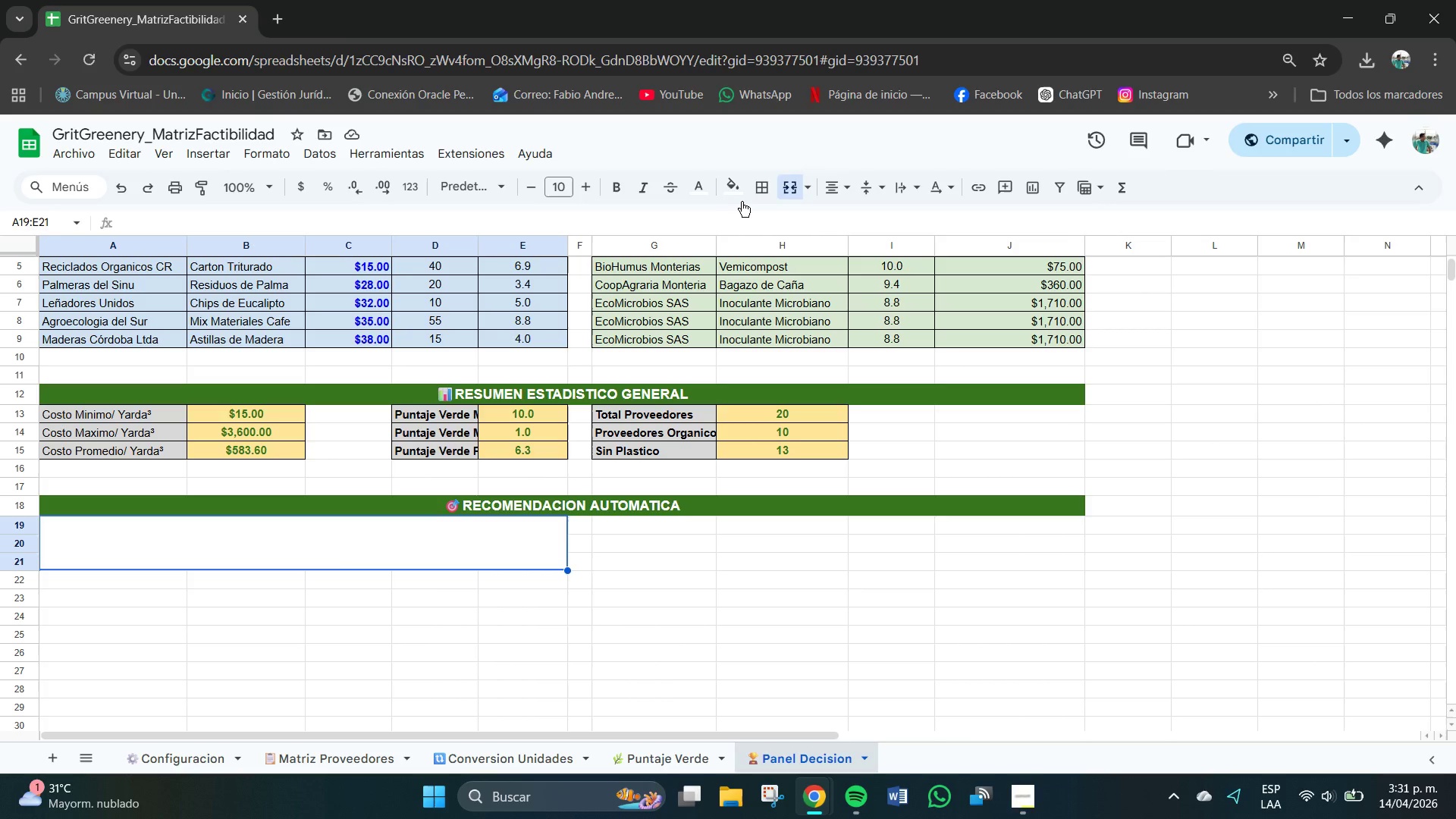 
left_click([738, 195])
 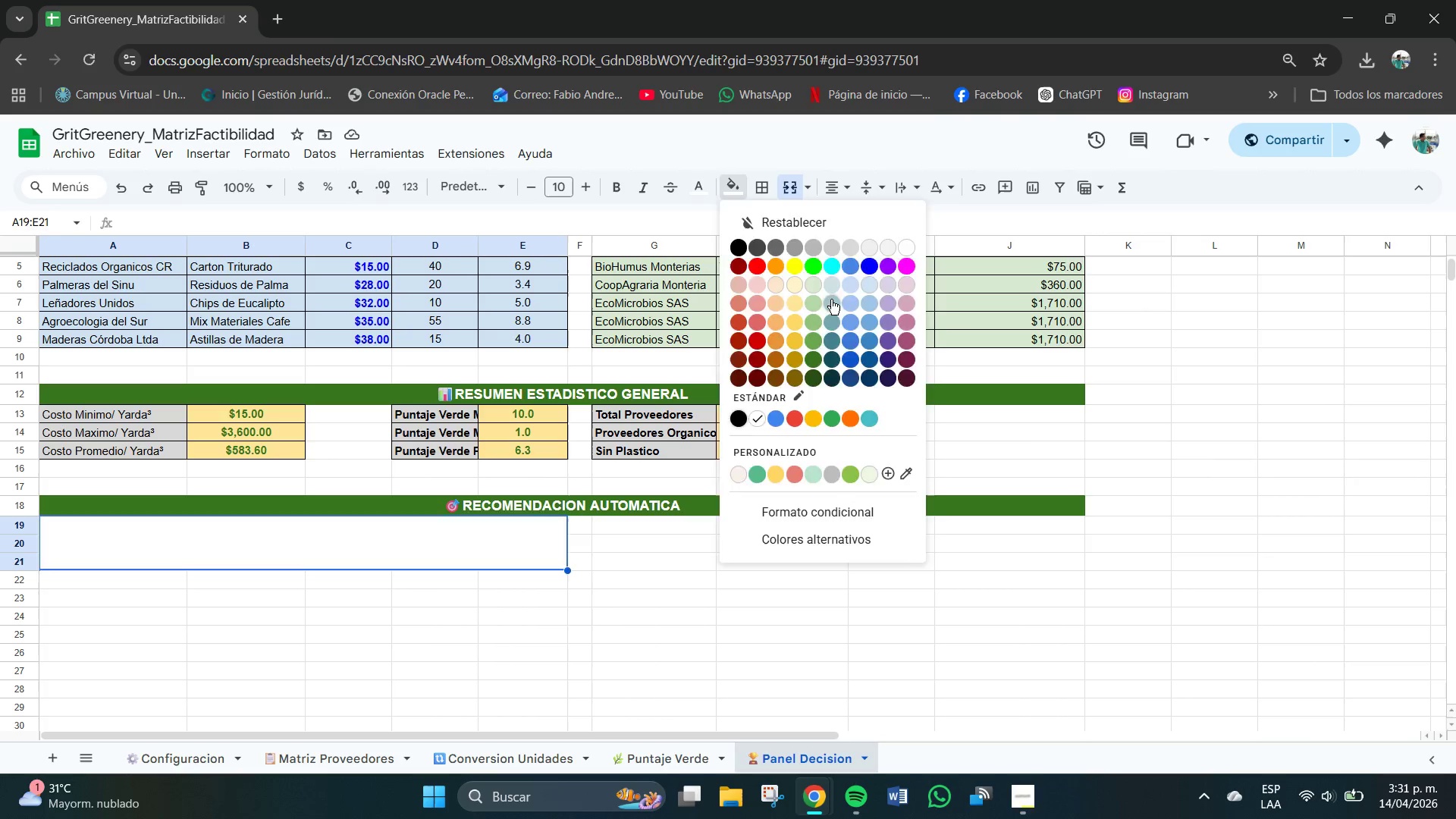 
wait(5.12)
 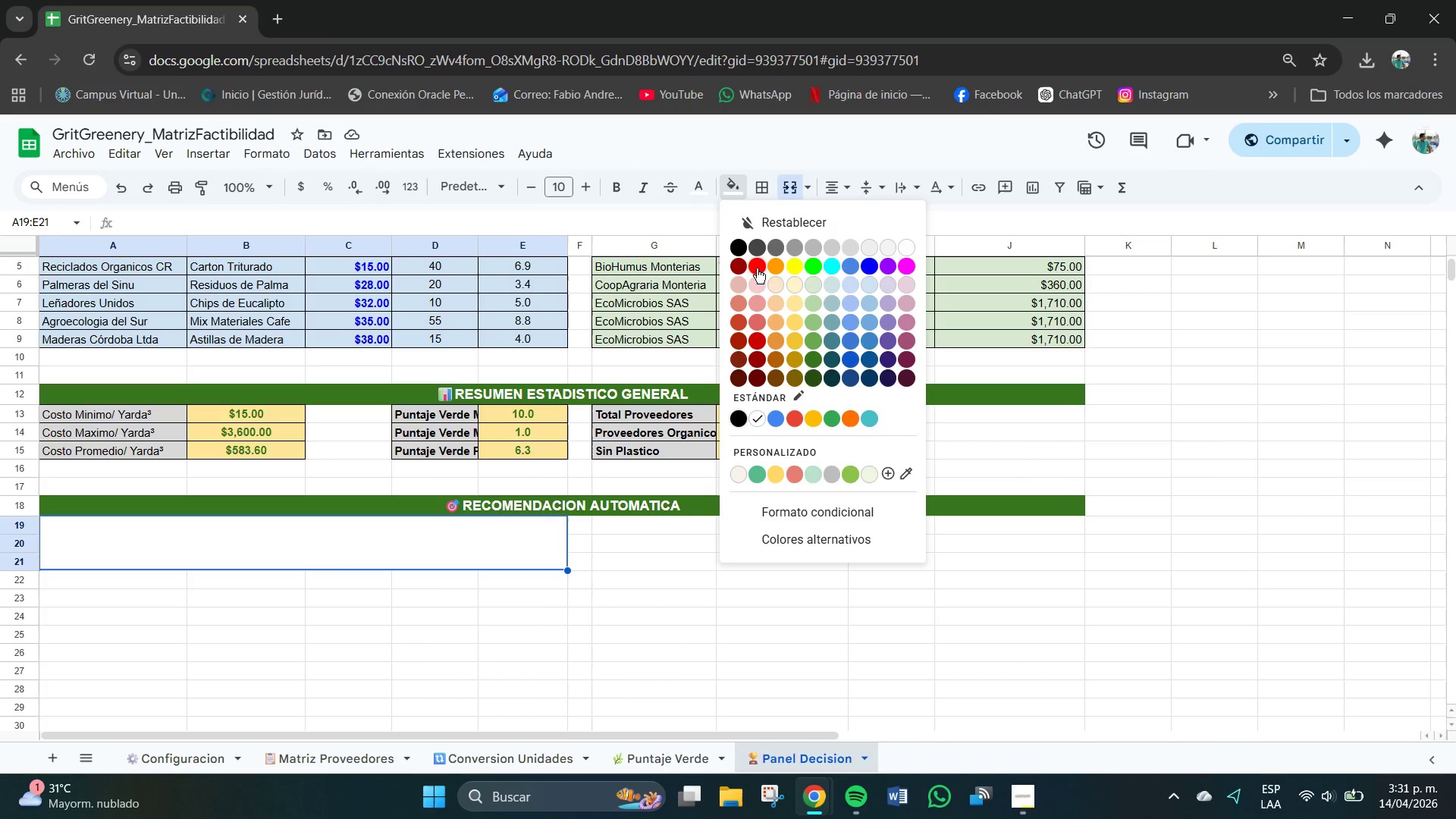 
left_click([738, 194])
 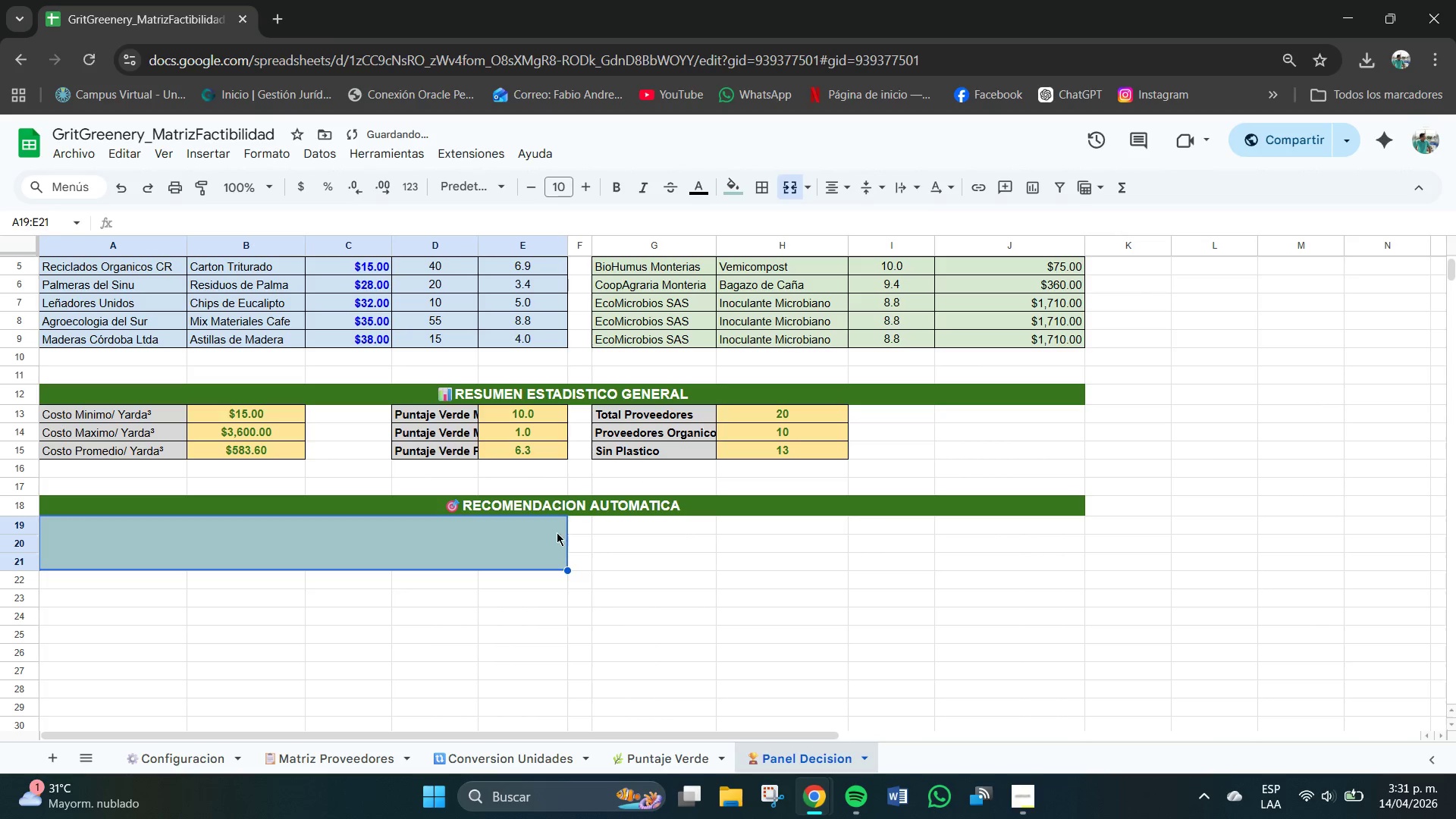 
double_click([406, 548])
 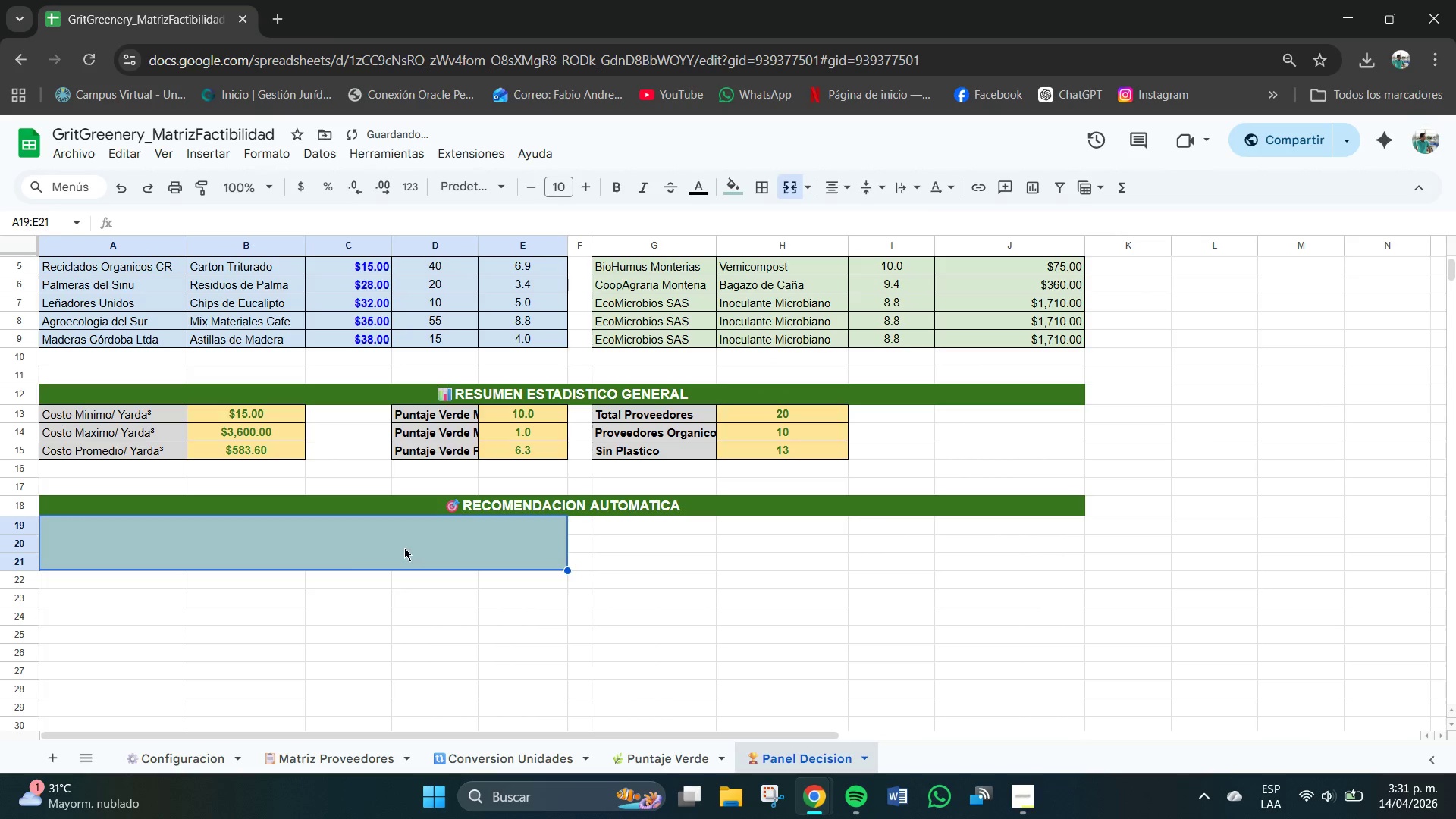 
triple_click([347, 548])
 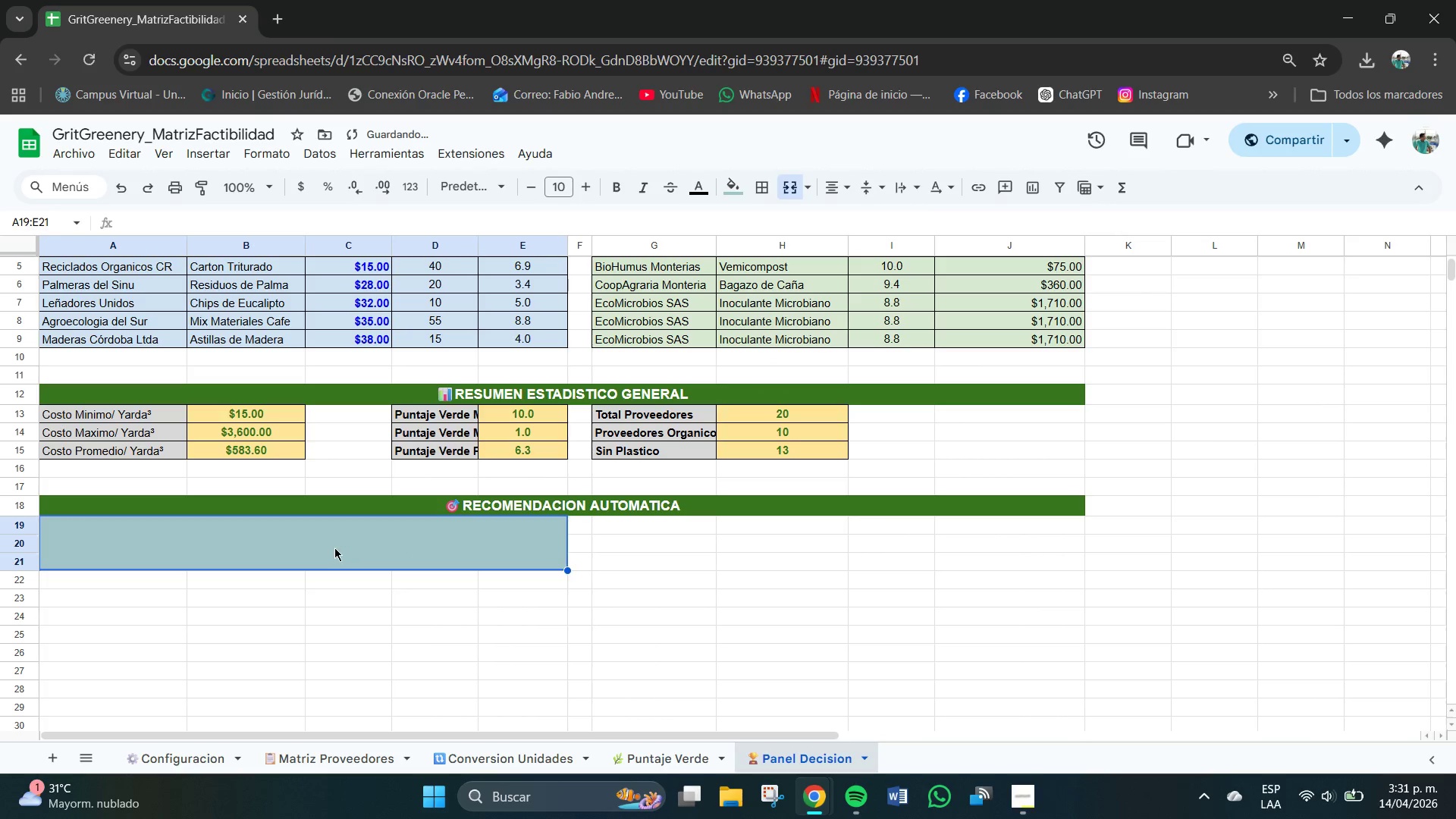 
triple_click([334, 548])
 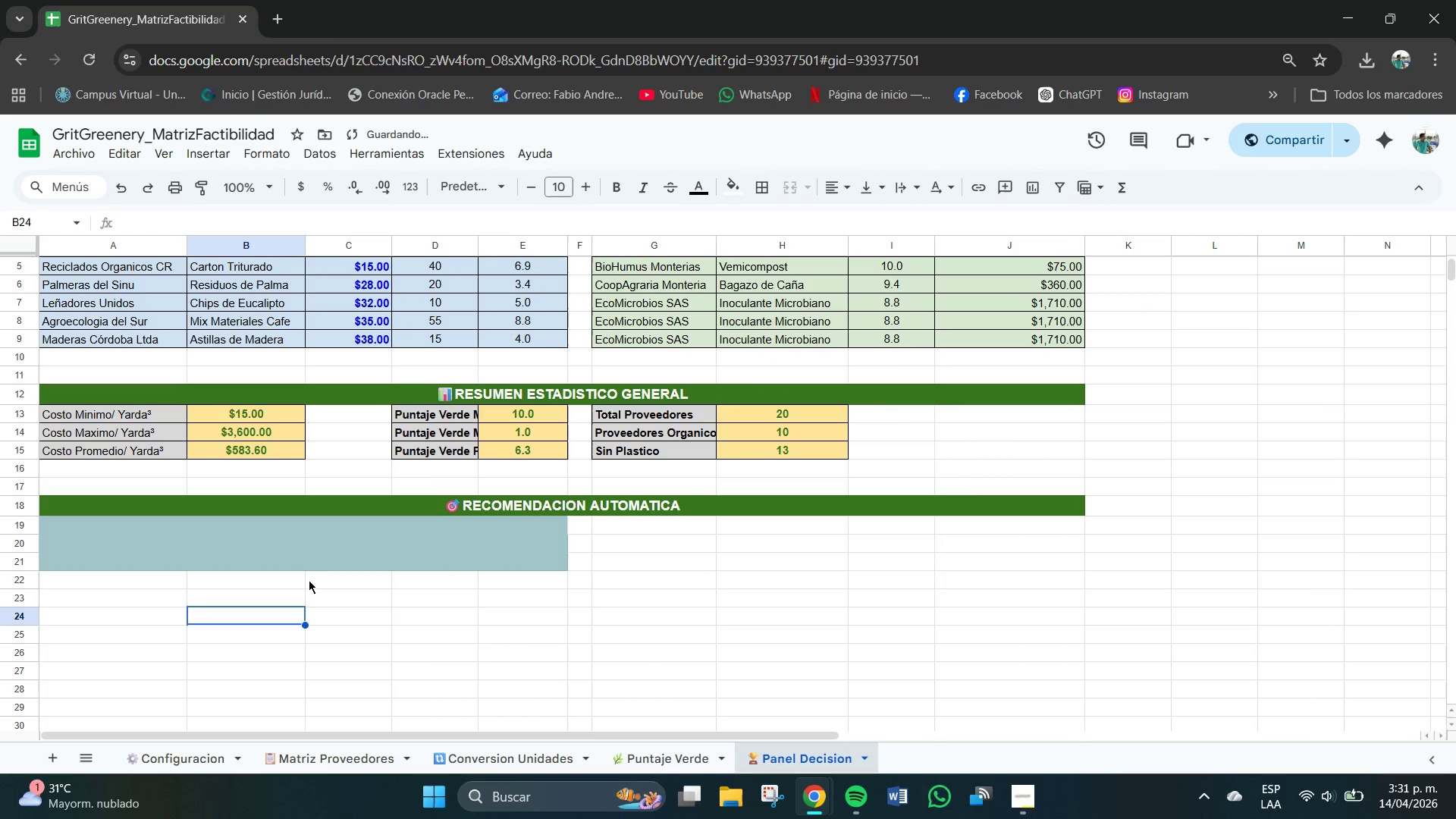 
triple_click([313, 549])
 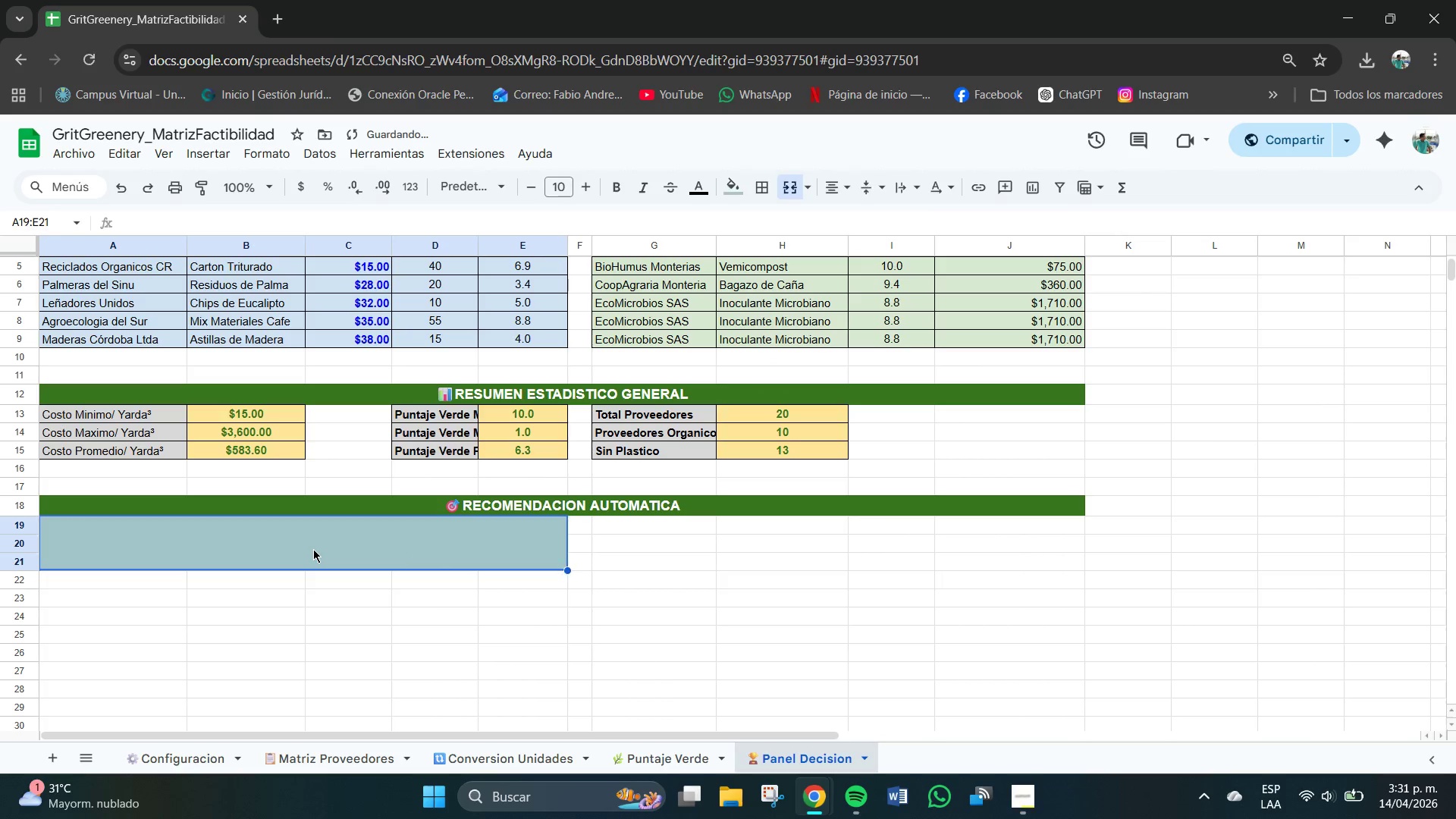 
triple_click([313, 549])
 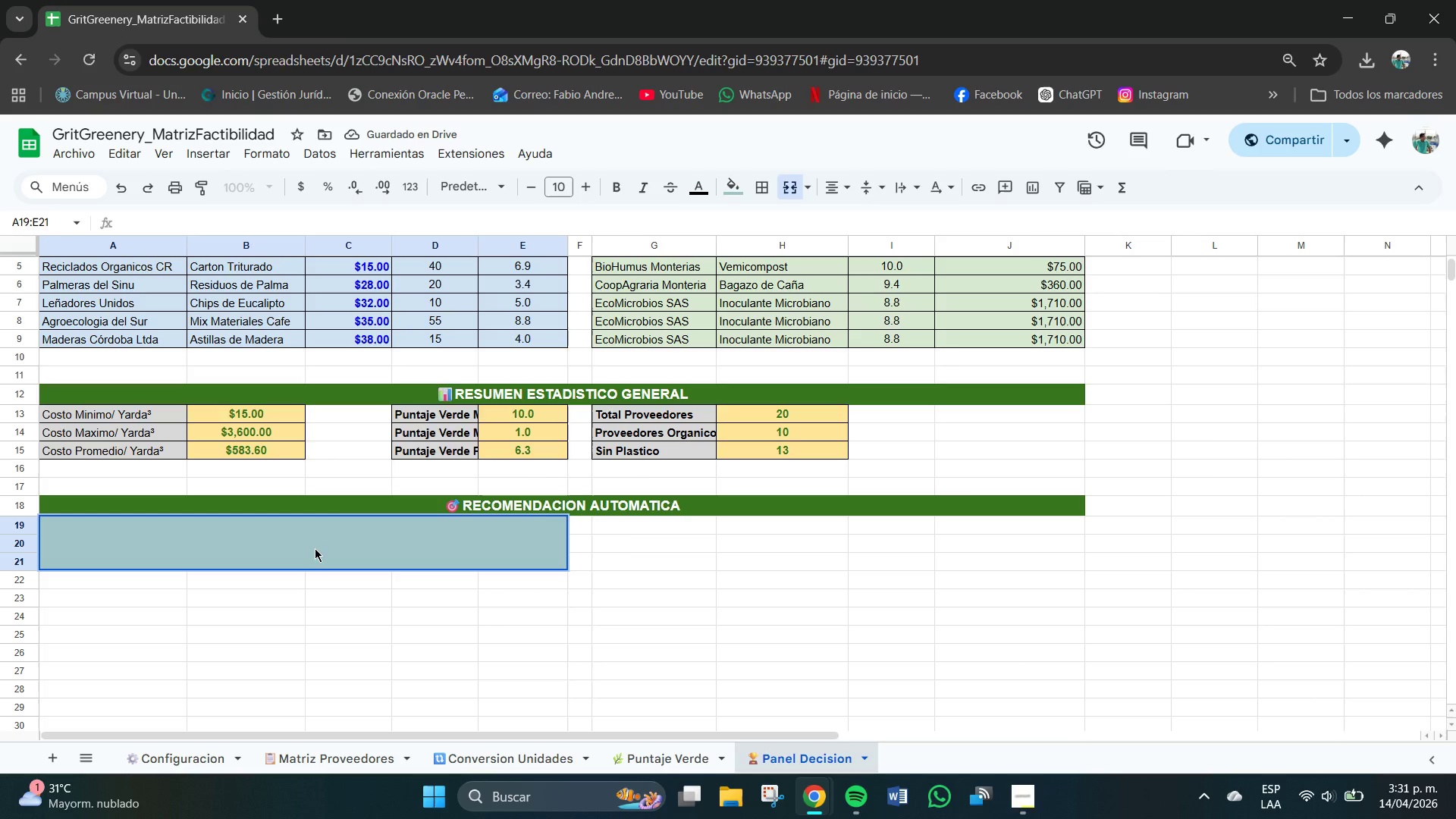 
triple_click([315, 548])
 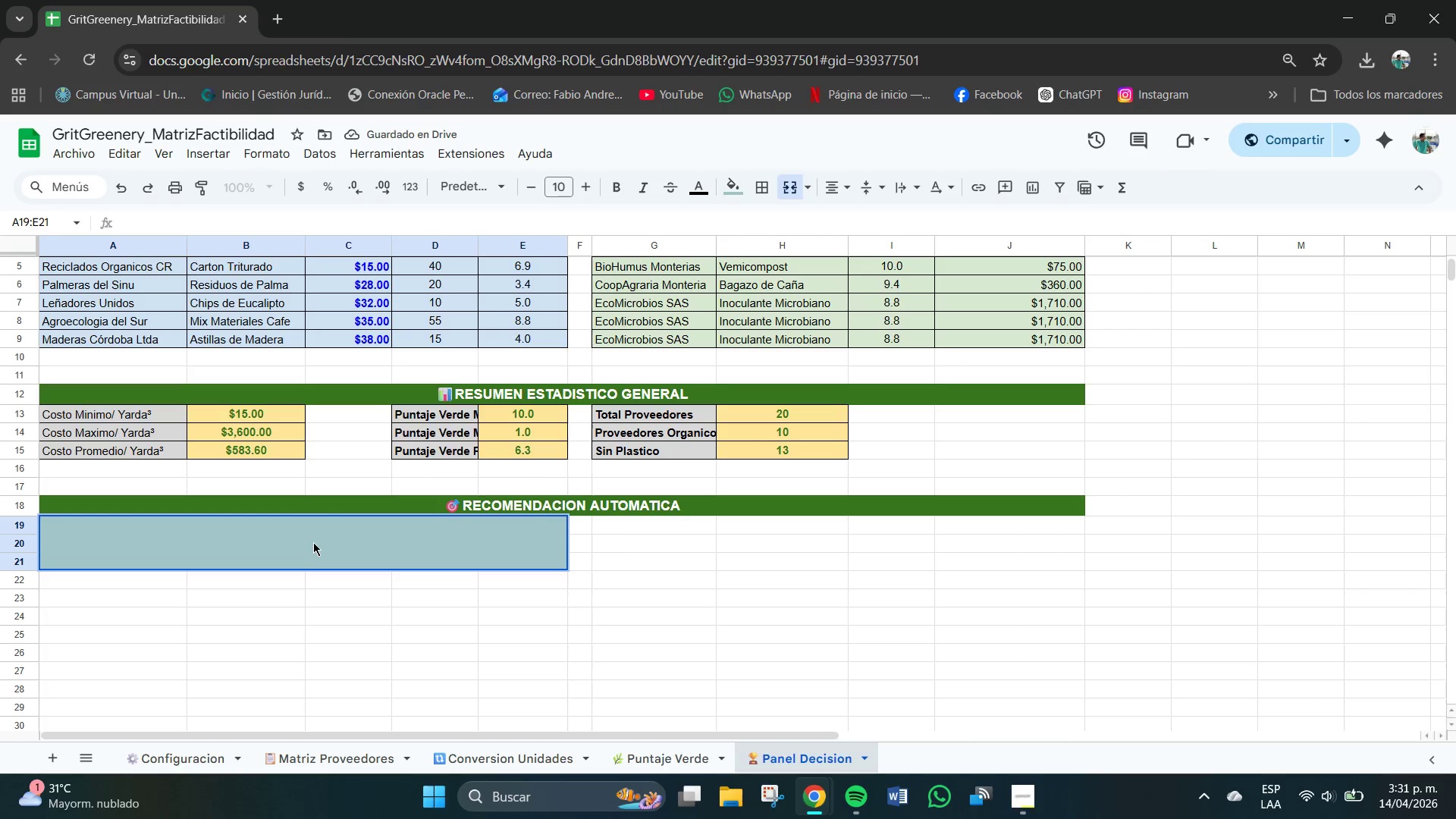 
left_click([313, 542])
 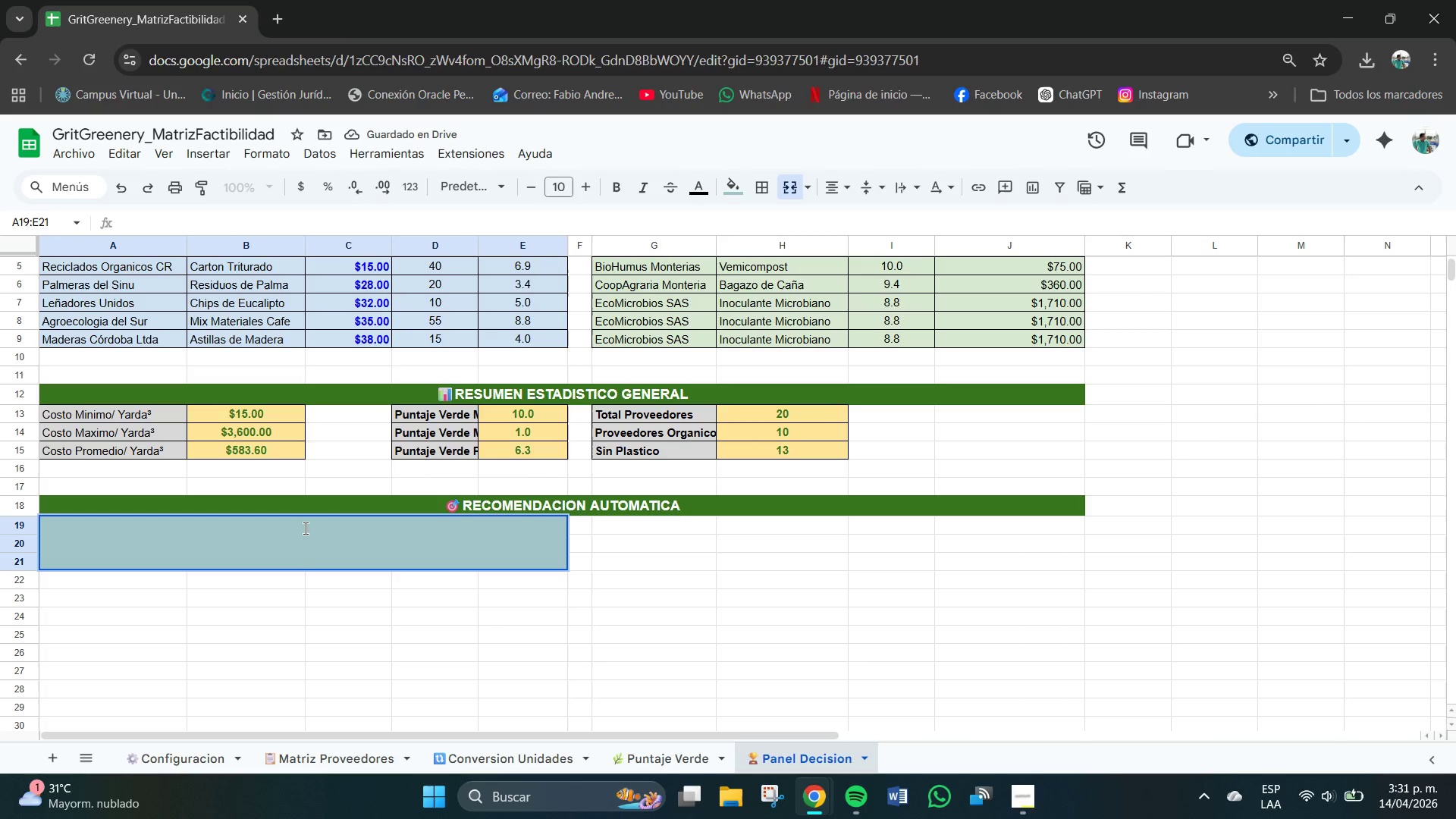 
left_click([306, 529])
 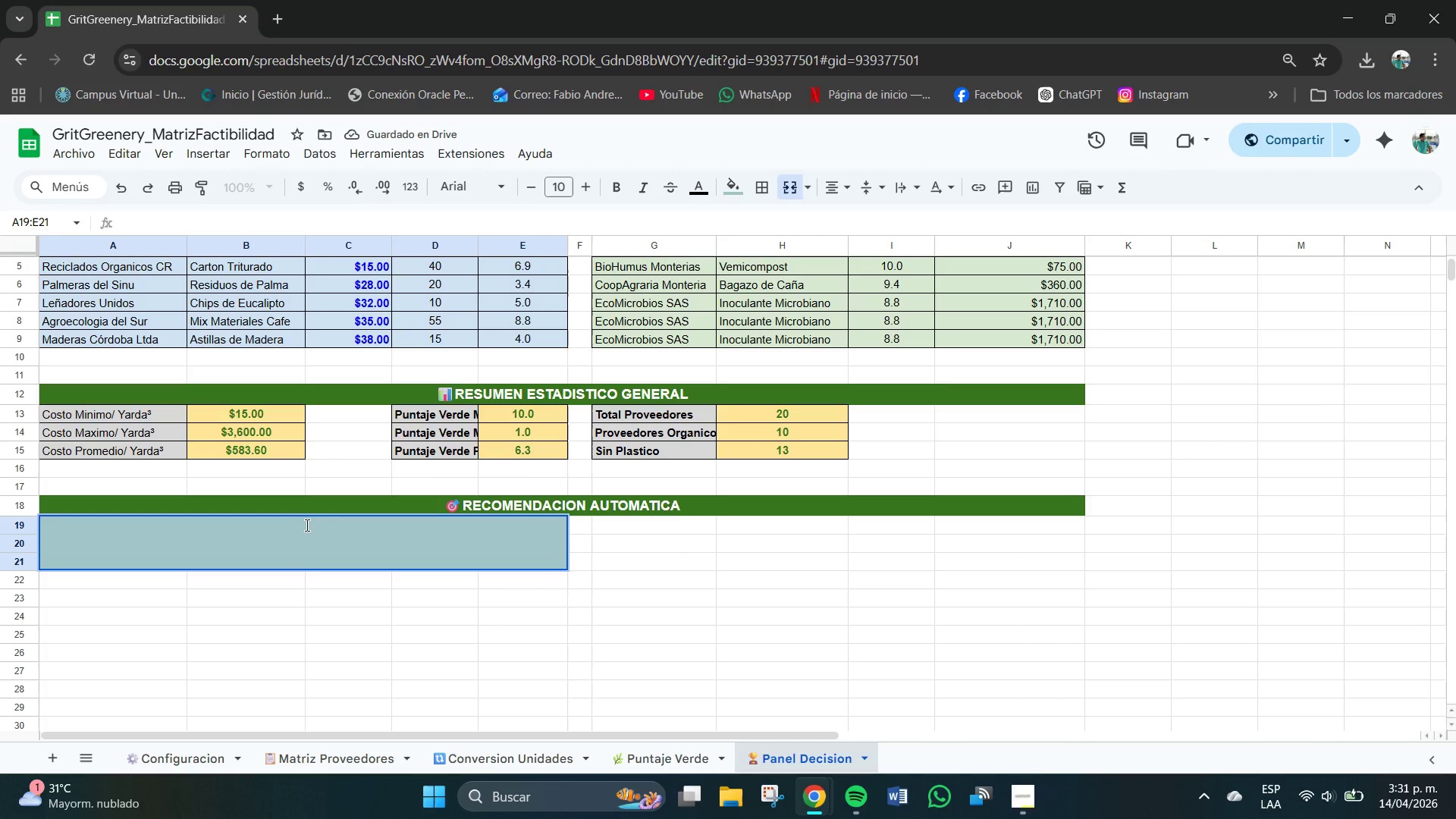 
key(H)
 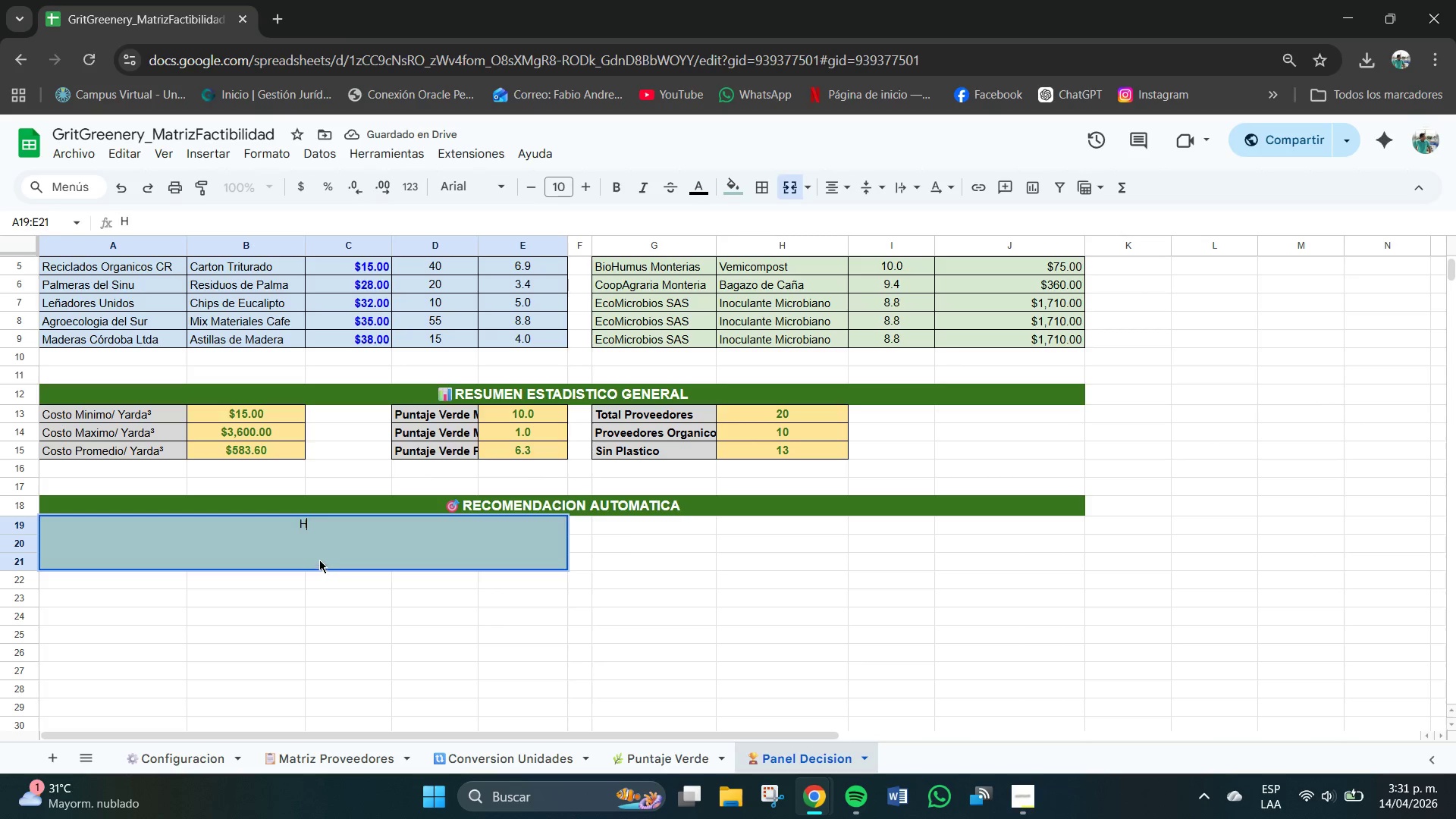 
double_click([311, 546])
 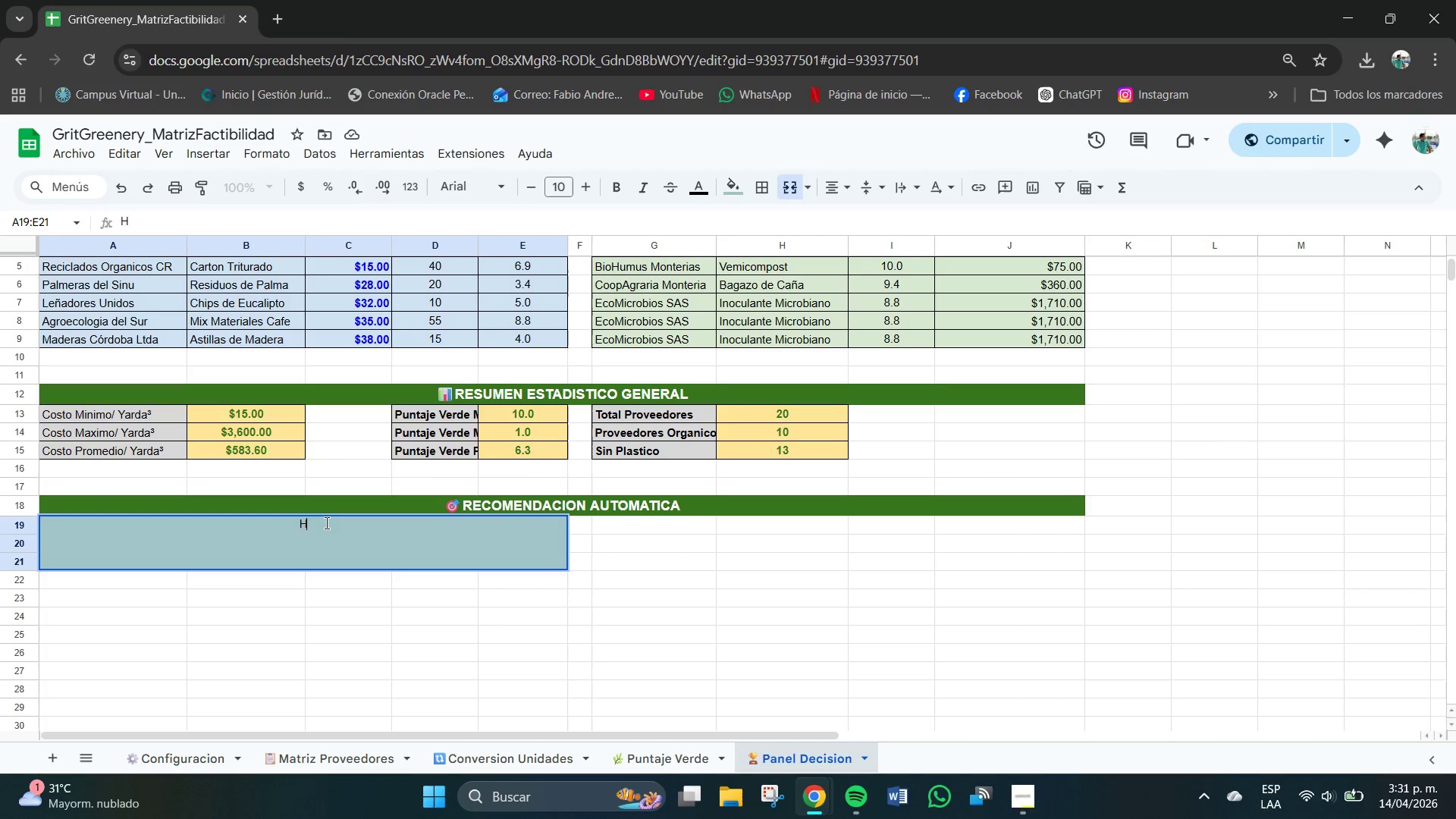 
double_click([316, 547])
 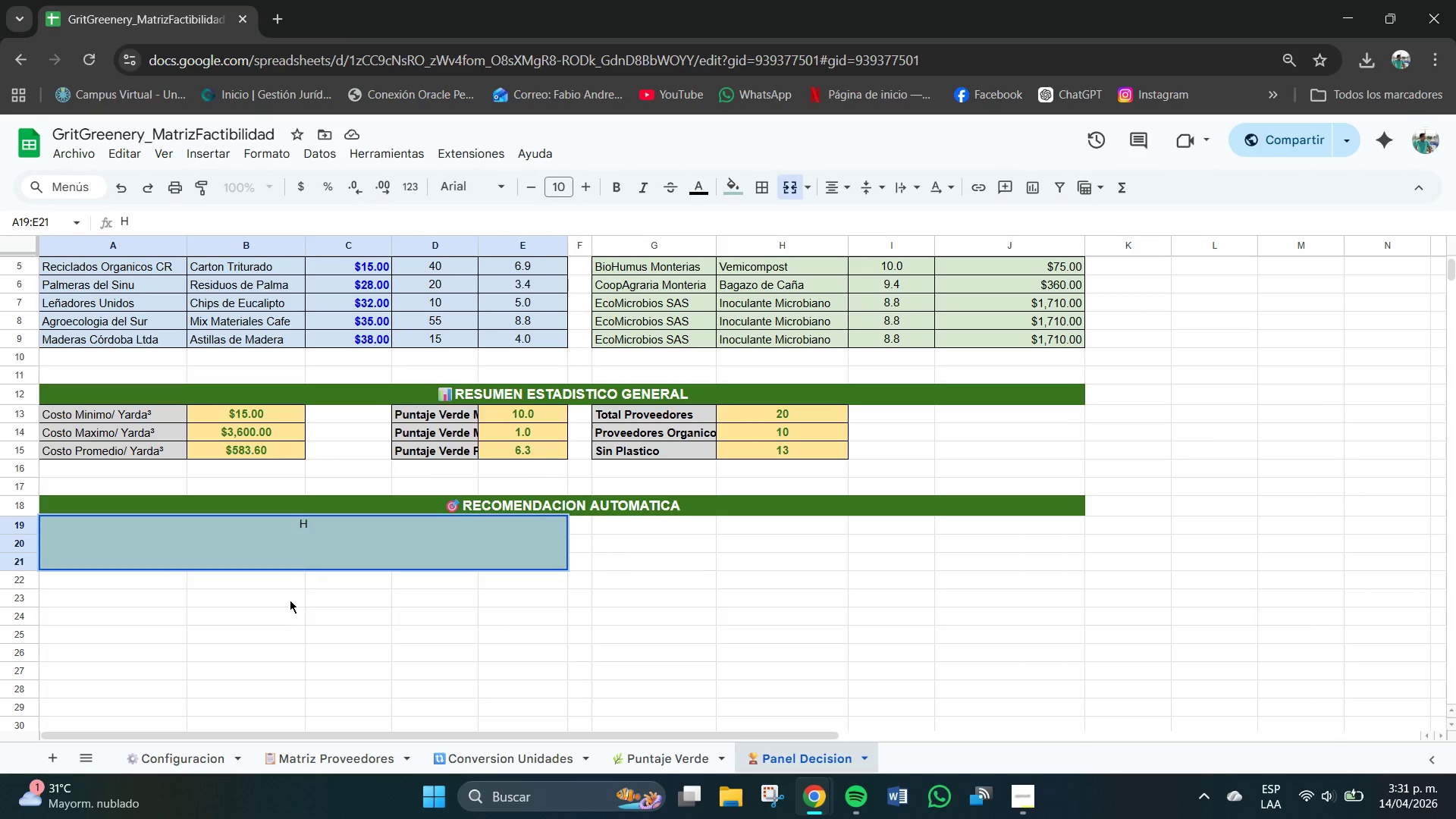 
triple_click([290, 605])
 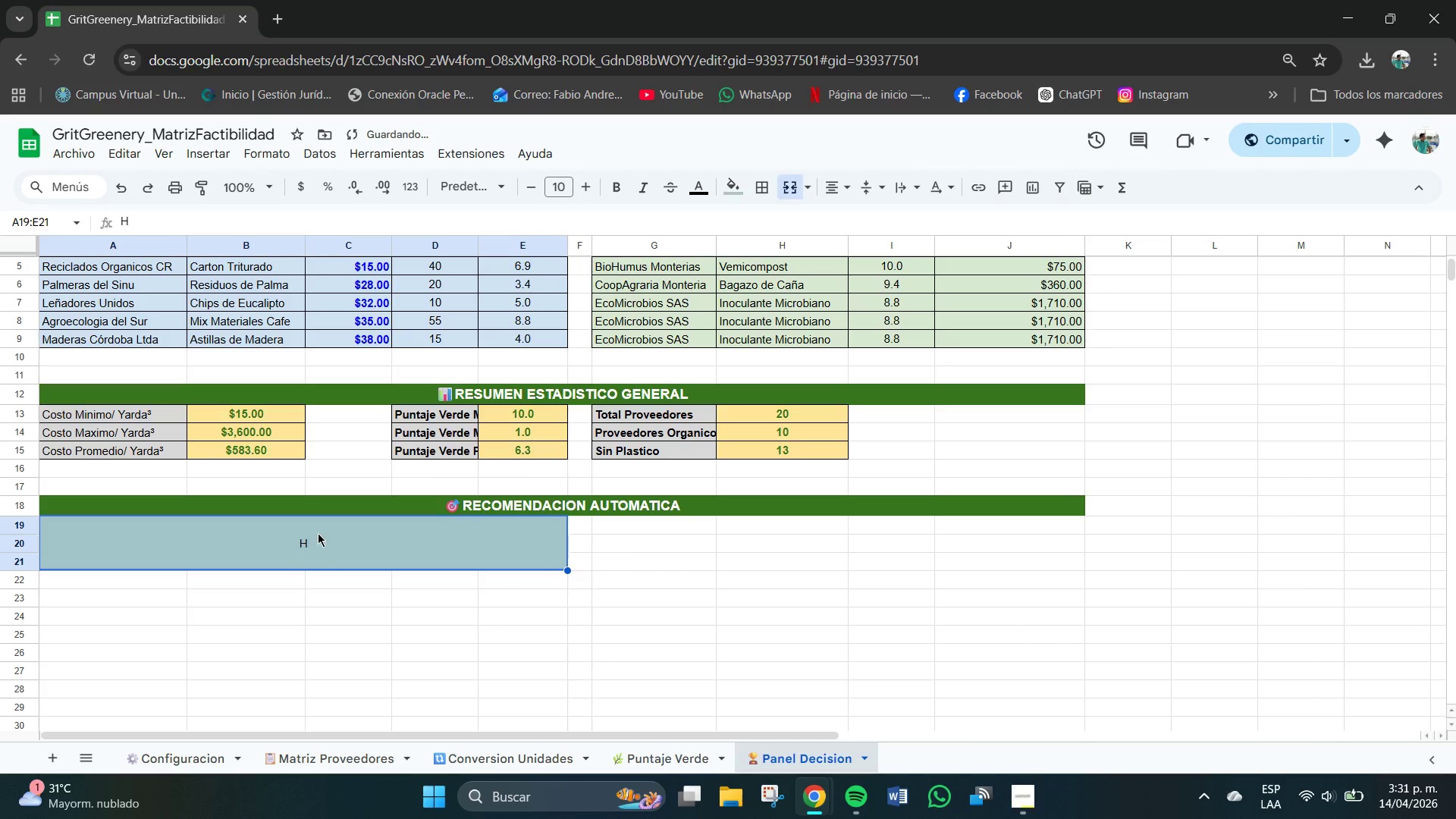 
triple_click([320, 532])
 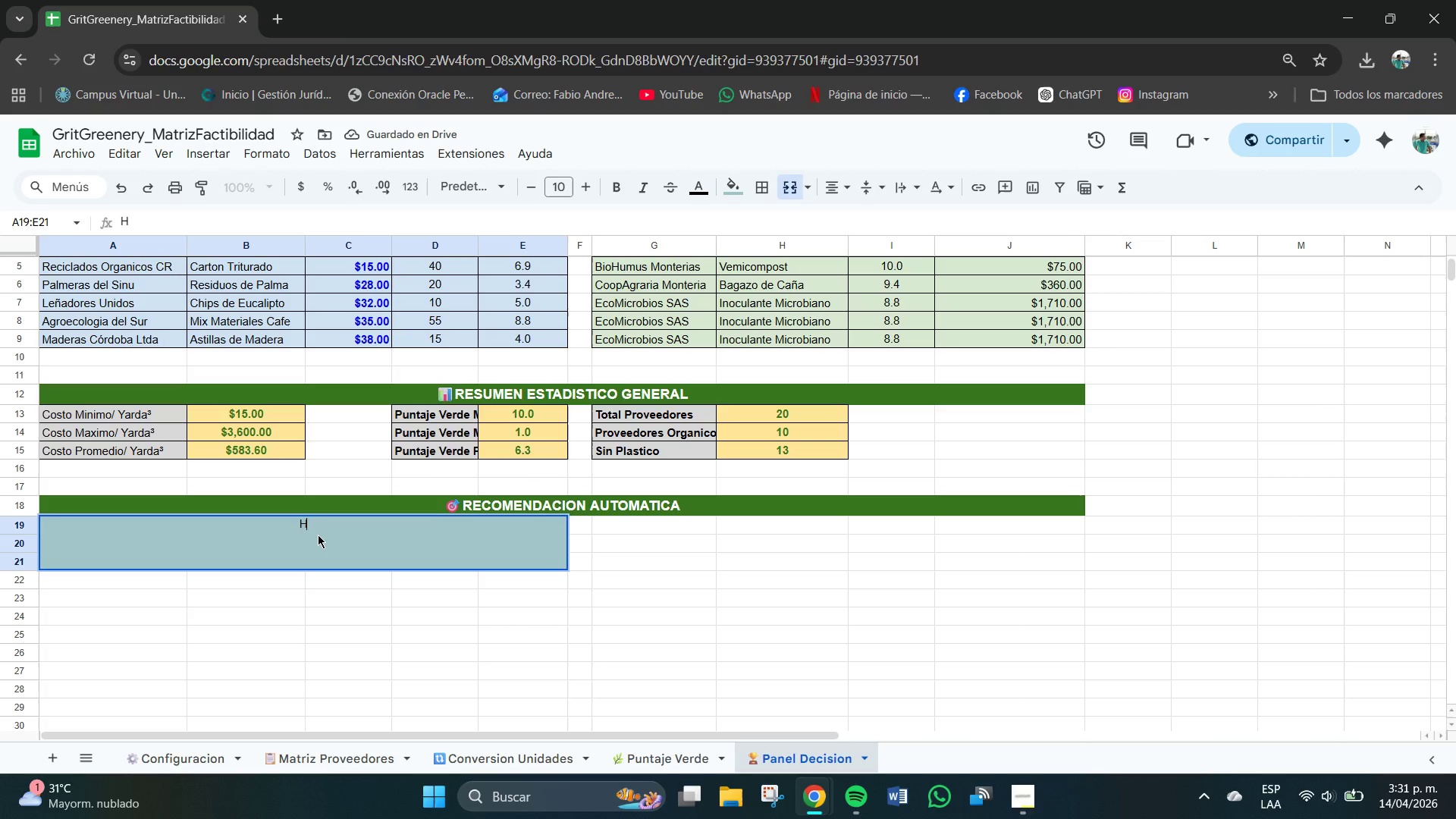 
key(Backspace)
type()SI.ERROR)
 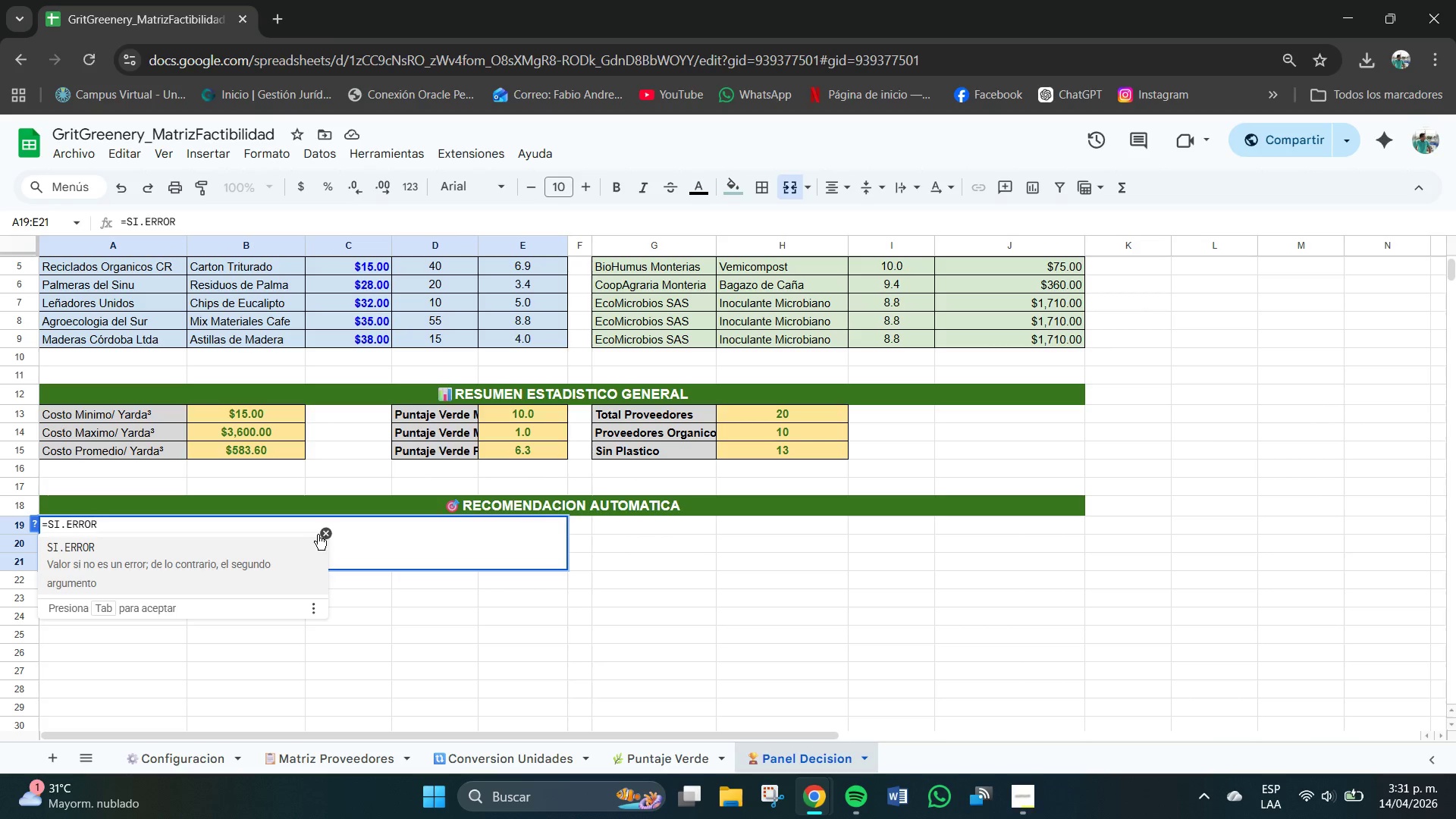 
key(Enter)
 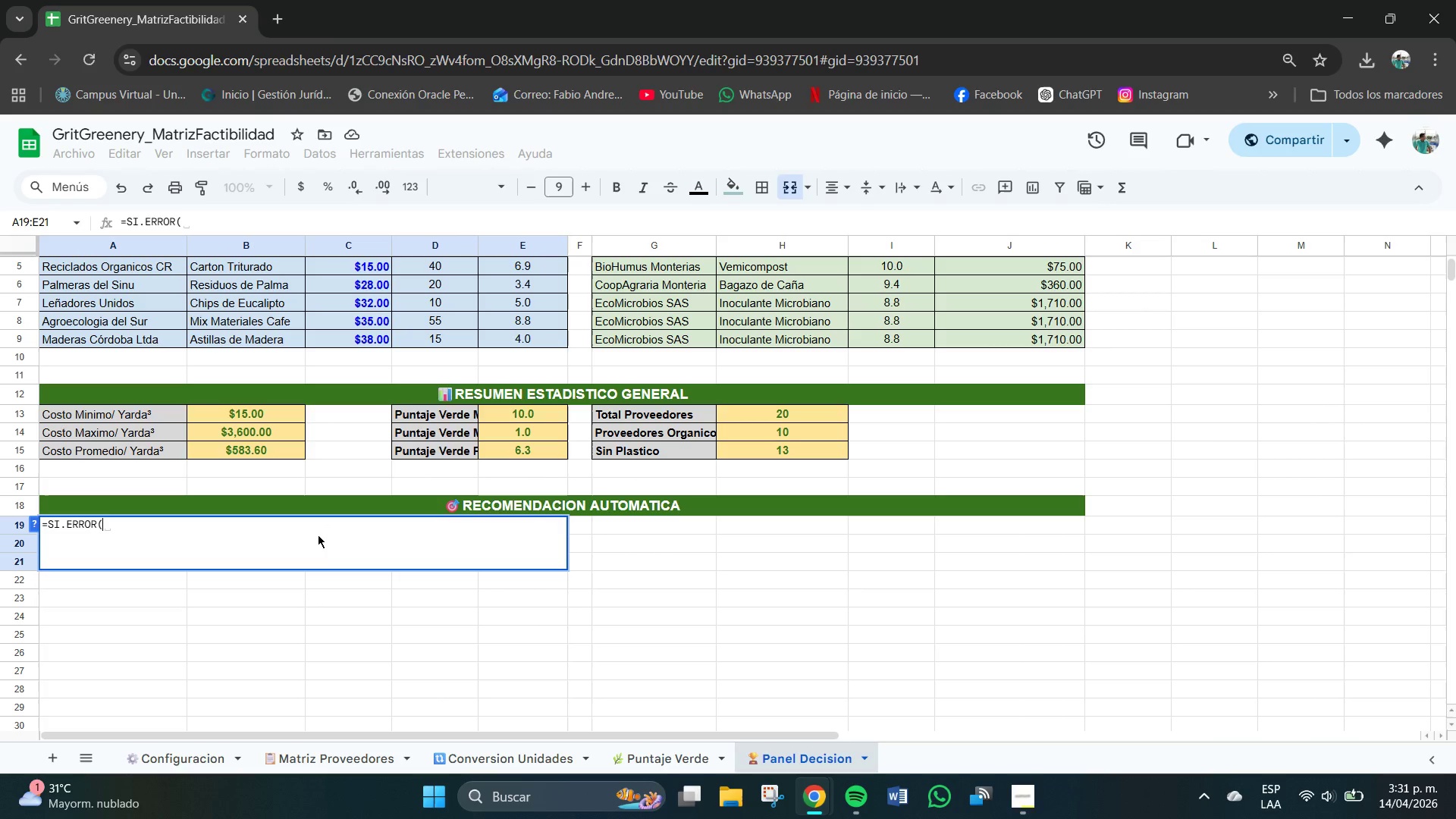 
key(Backspace)
 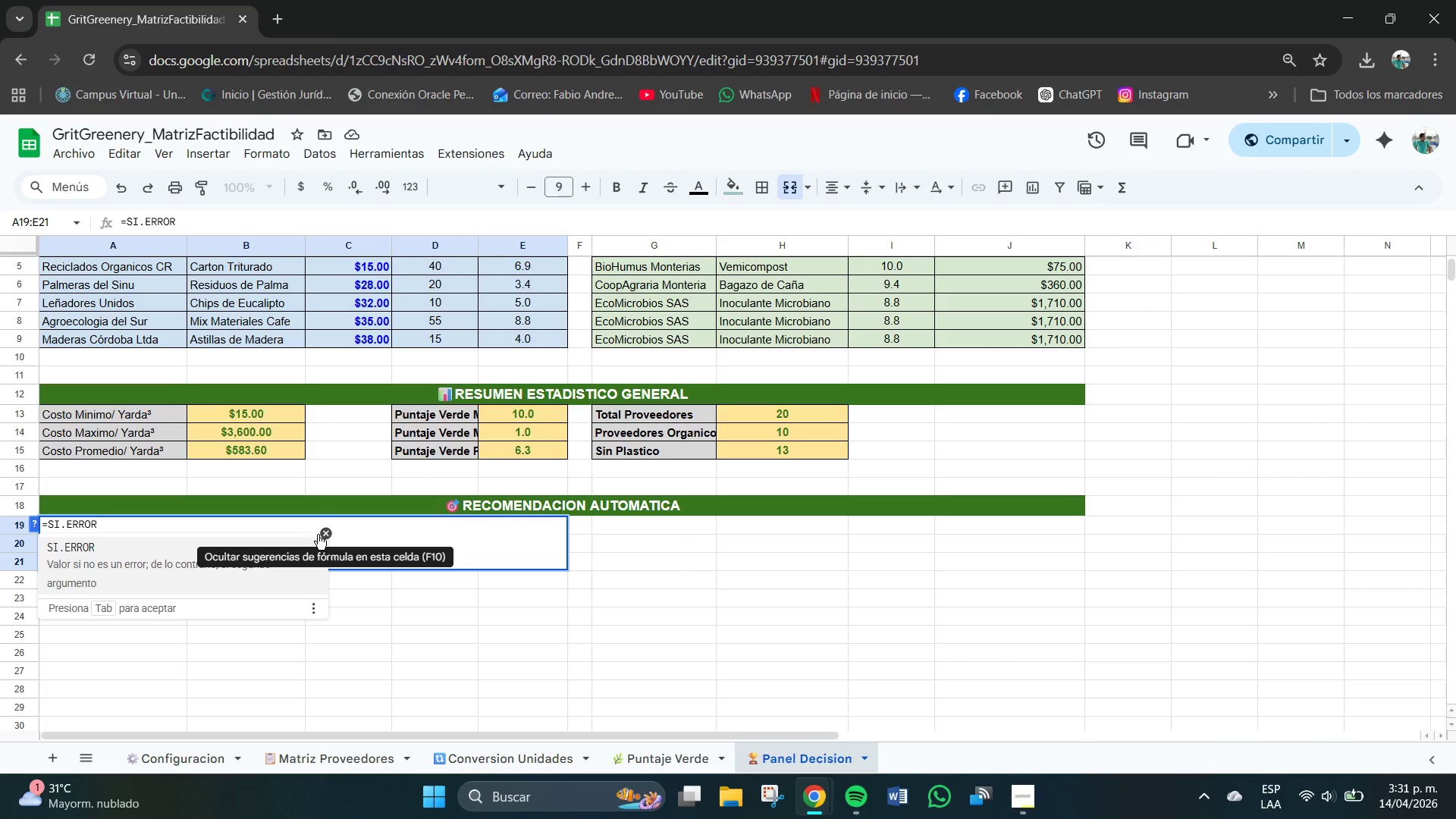 
key(Shift+8)
 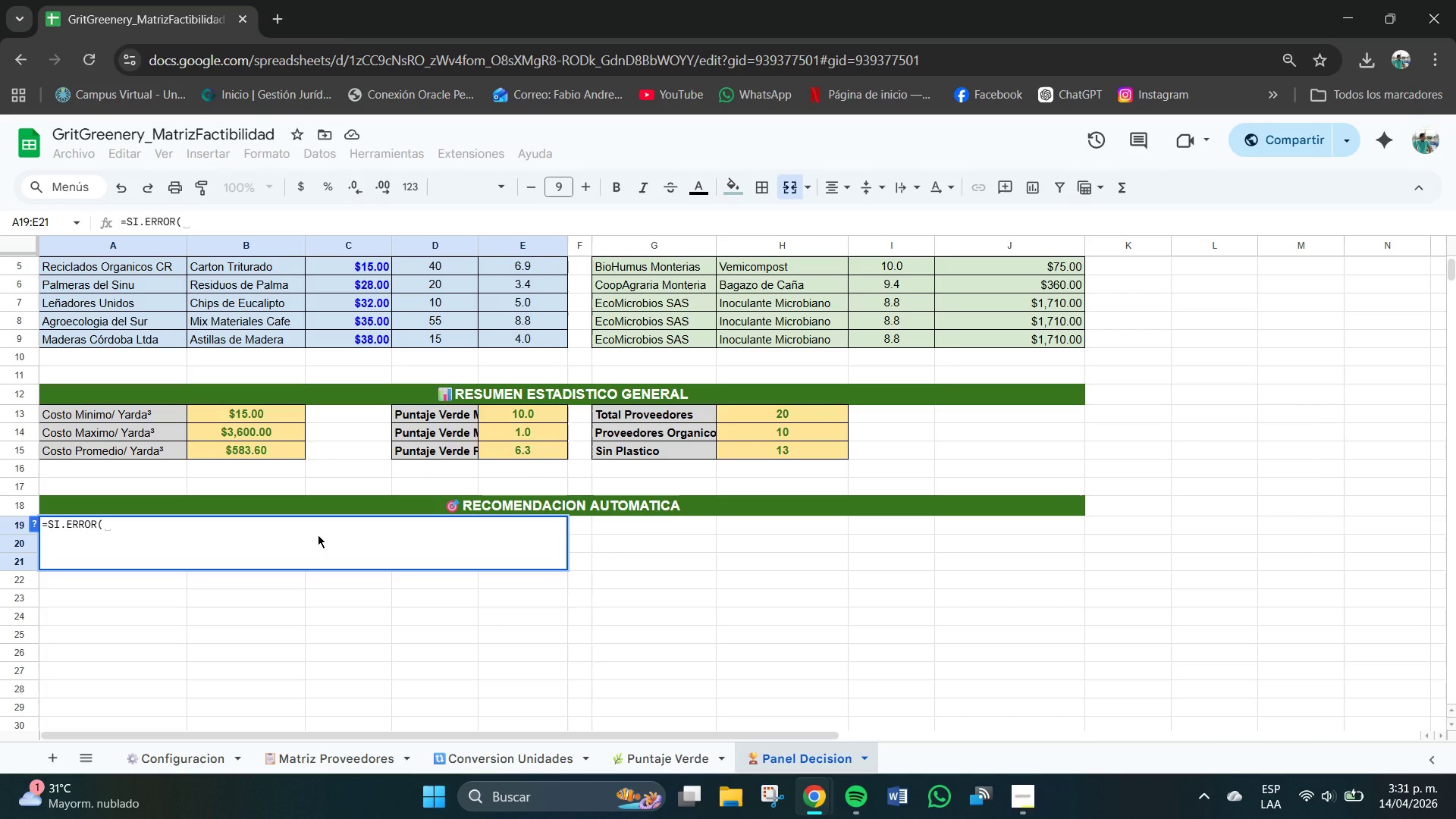 
wait(5.91)
 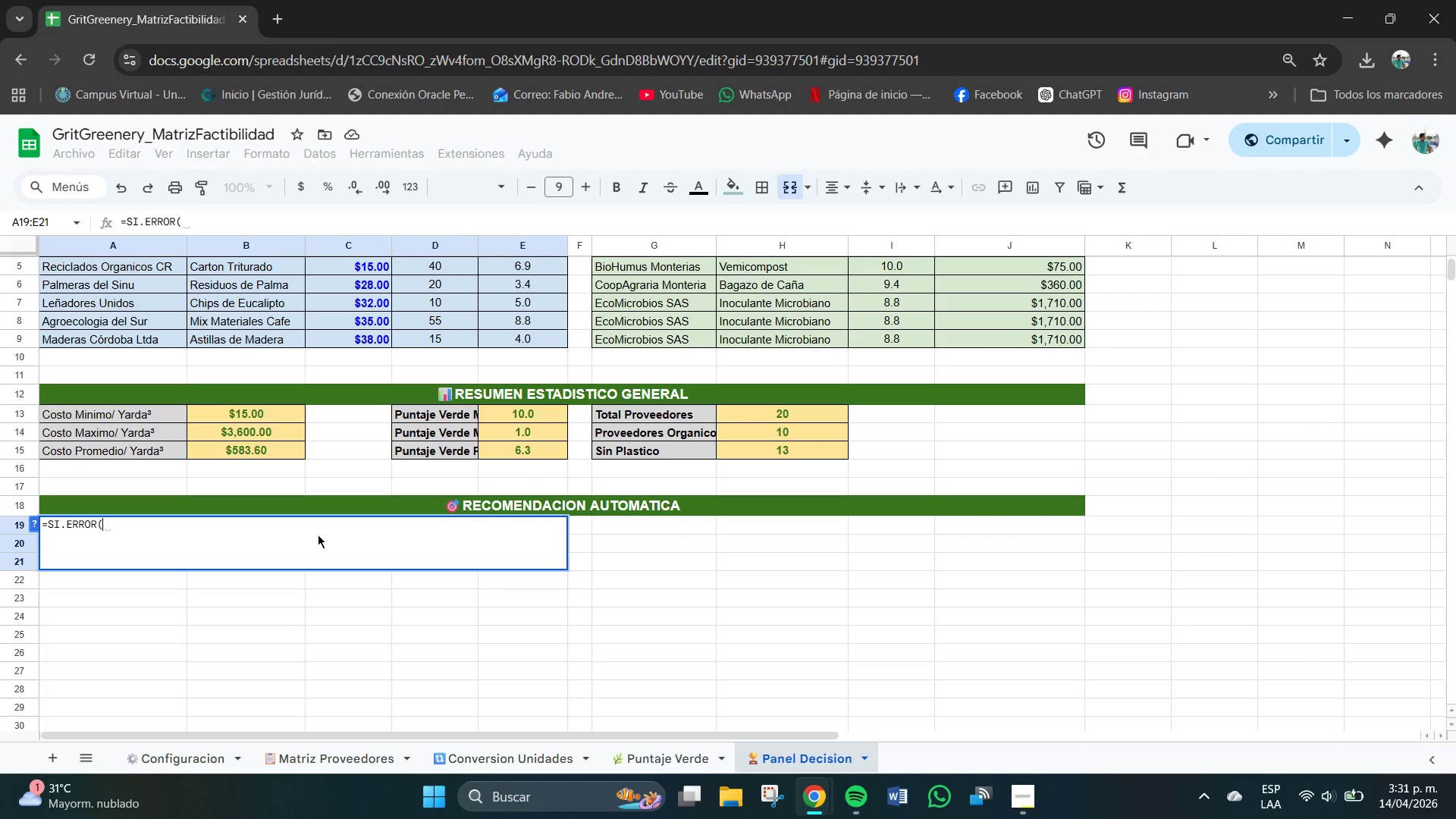 
key(Shift+2)
 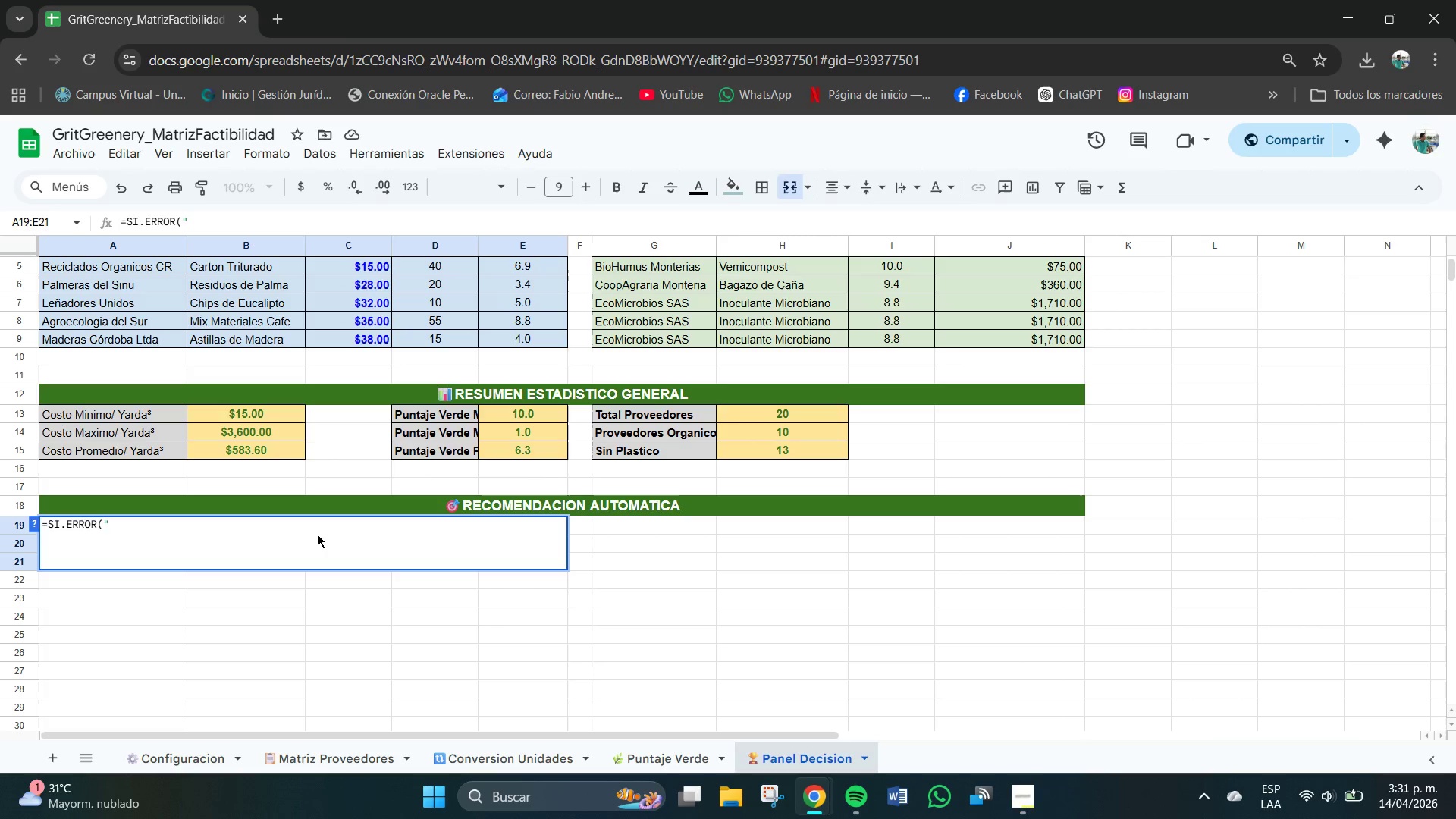 
key(Meta+V)
 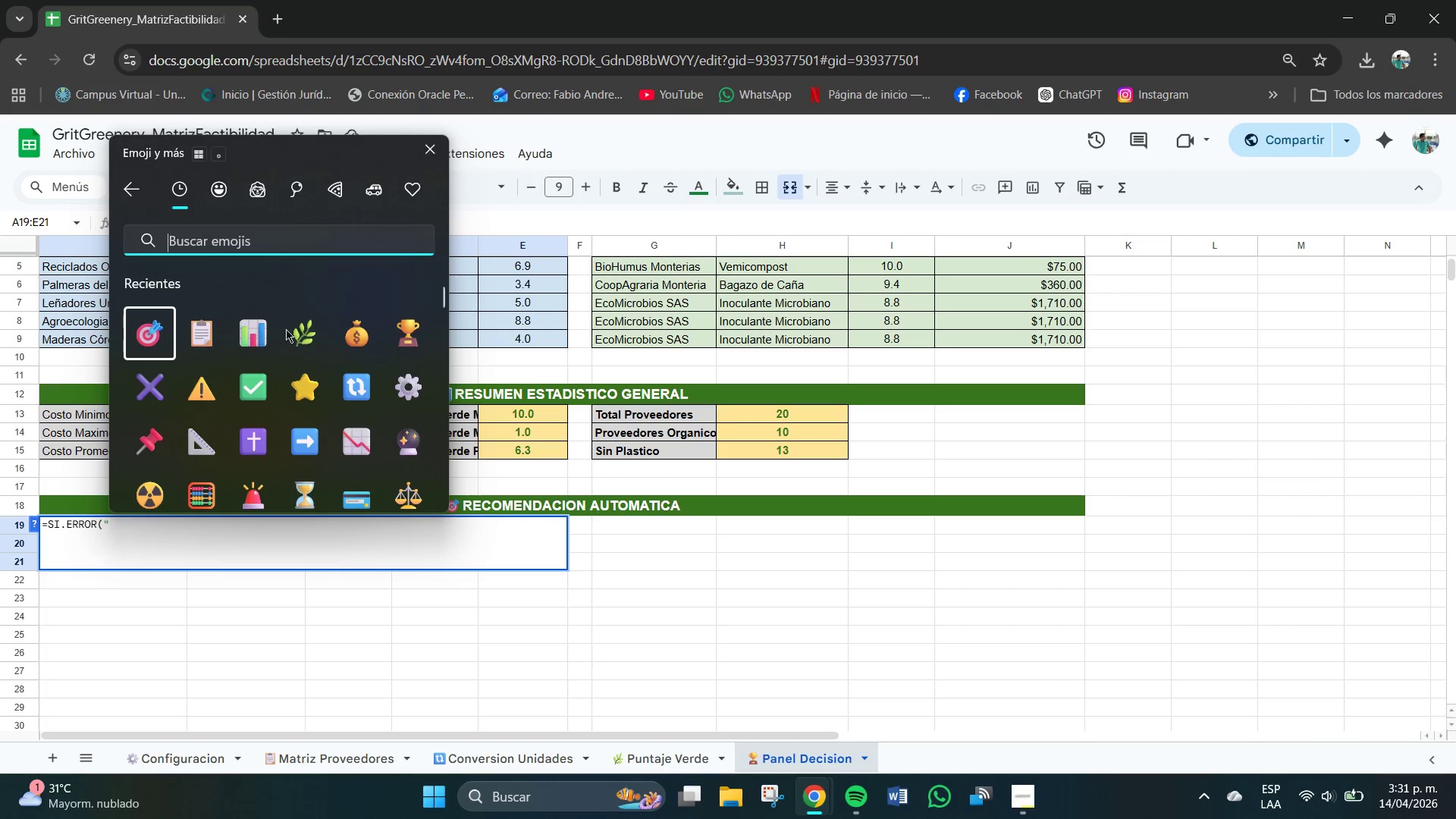 
left_click([353, 337])
 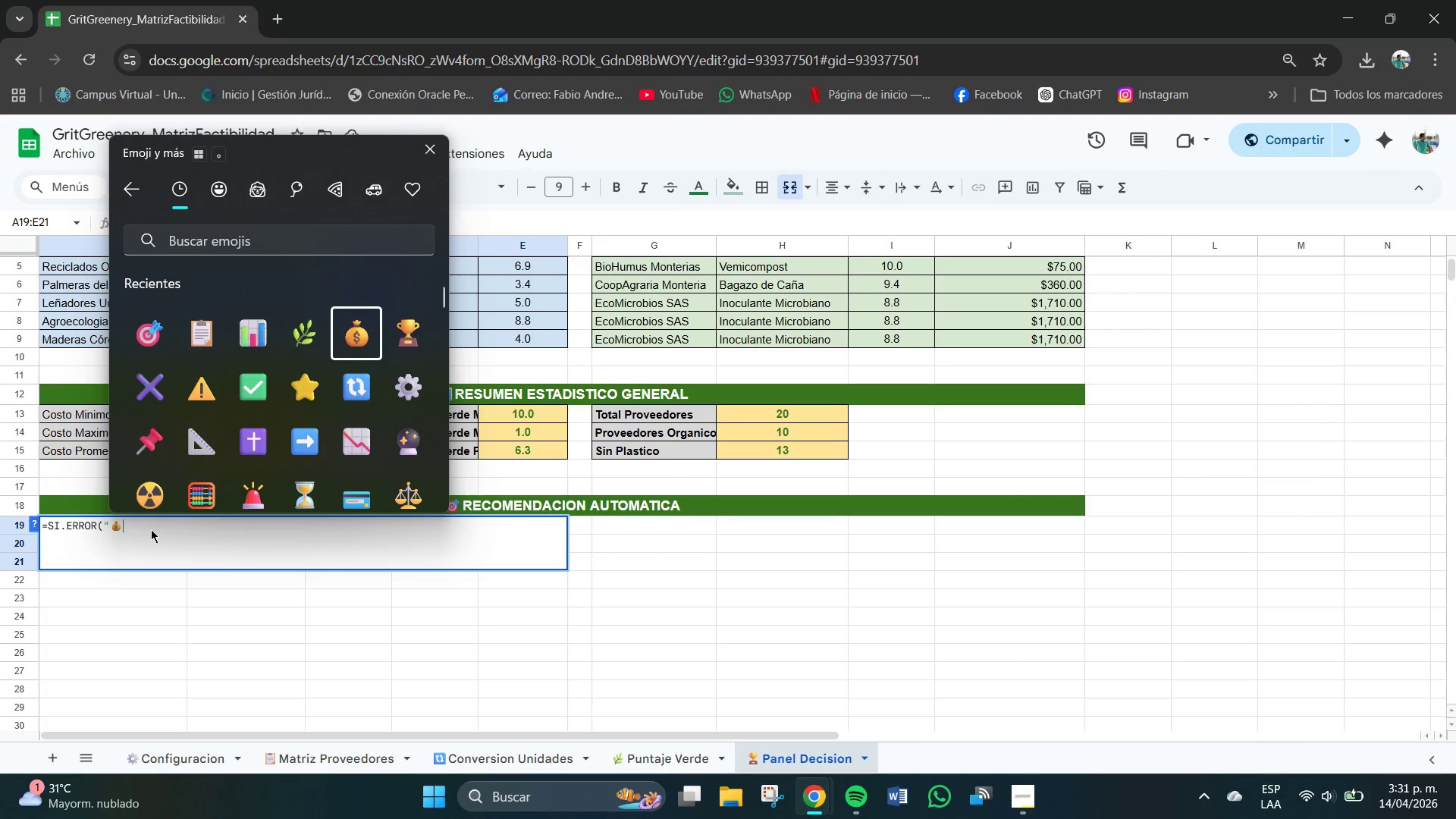 
left_click([144, 532])
 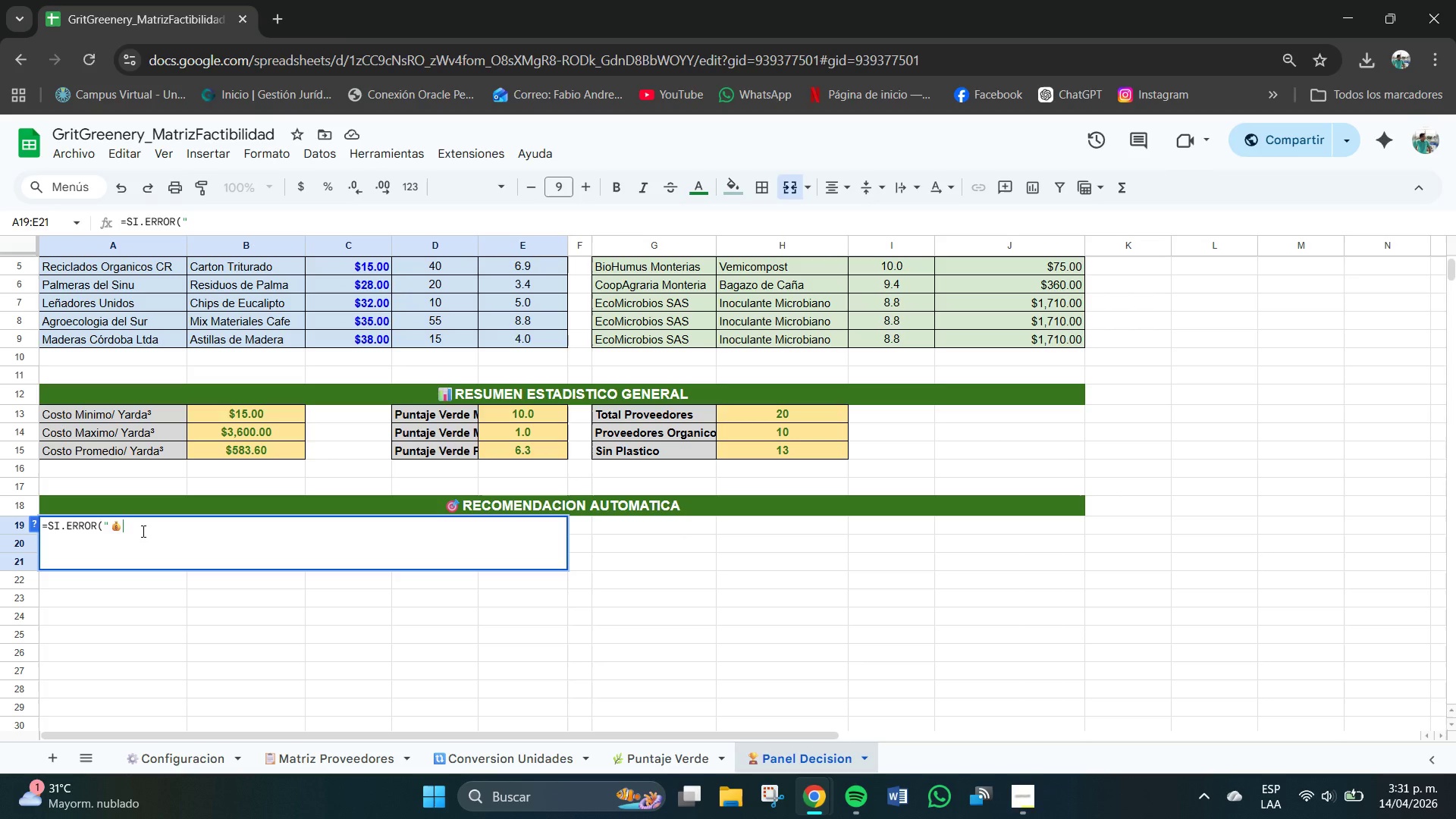 
type(MEJOR VALOR_)
key(Backspace)
type(>)
 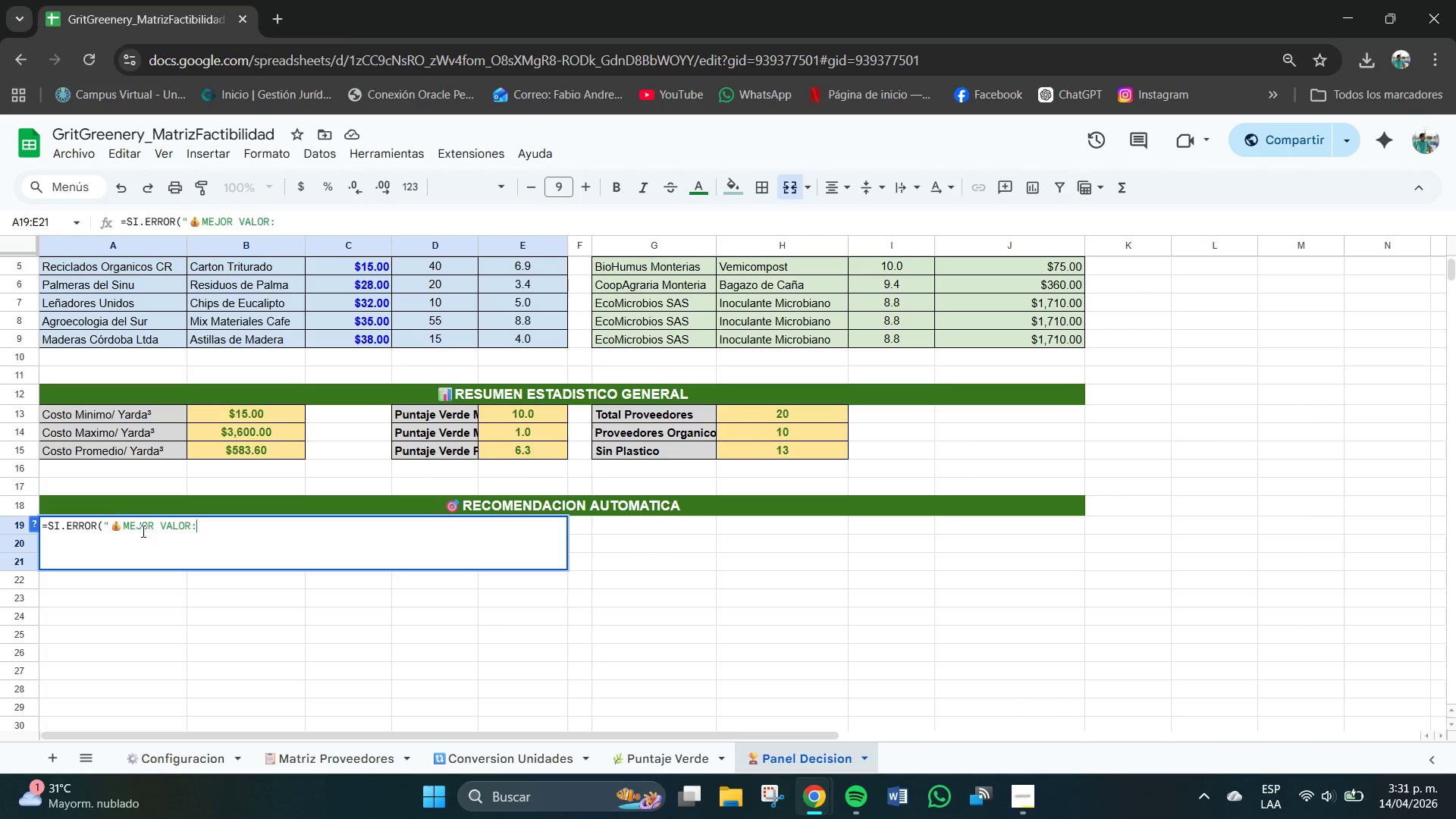 
key(Space)
 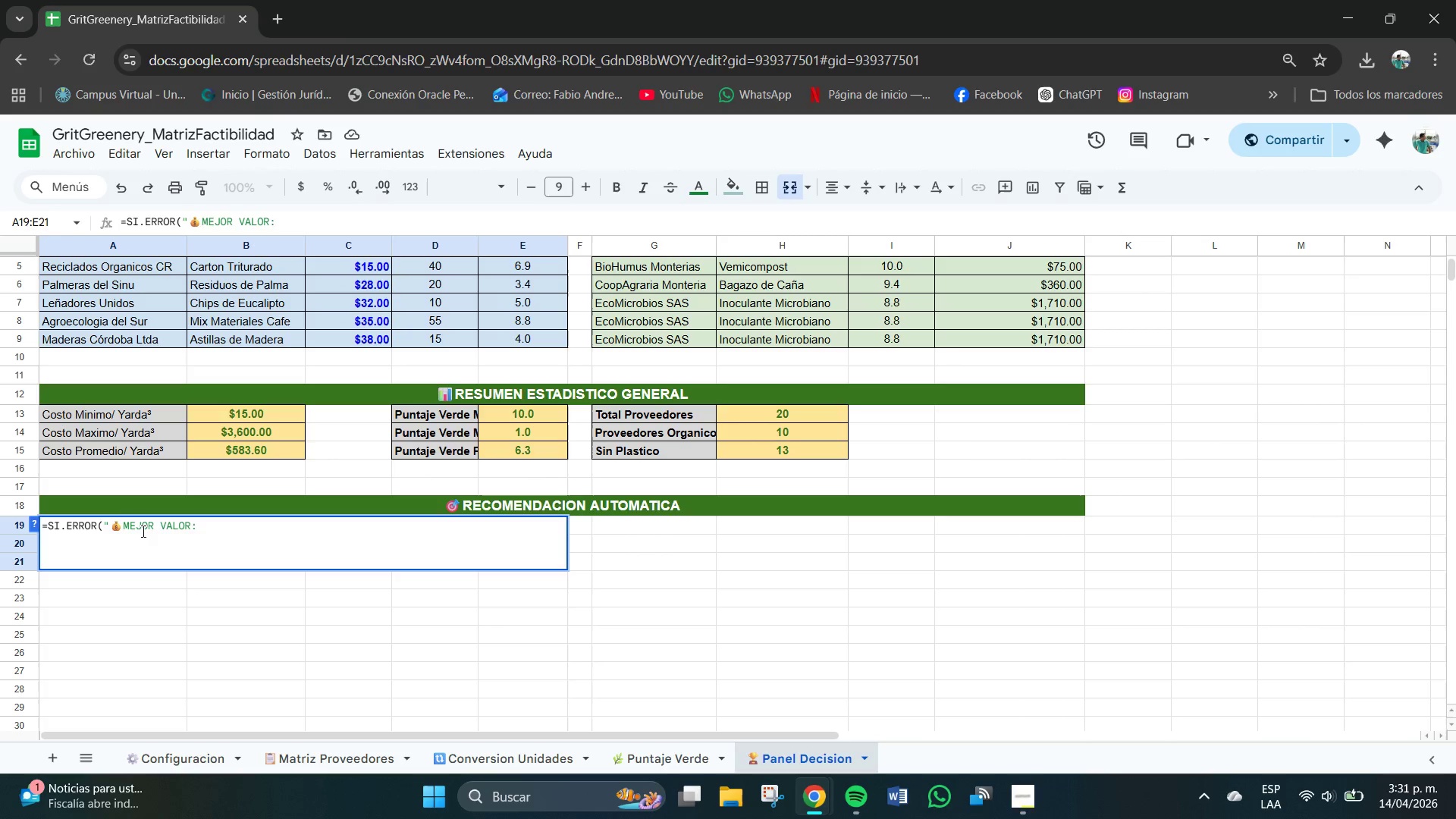 
key(Shift+2)
 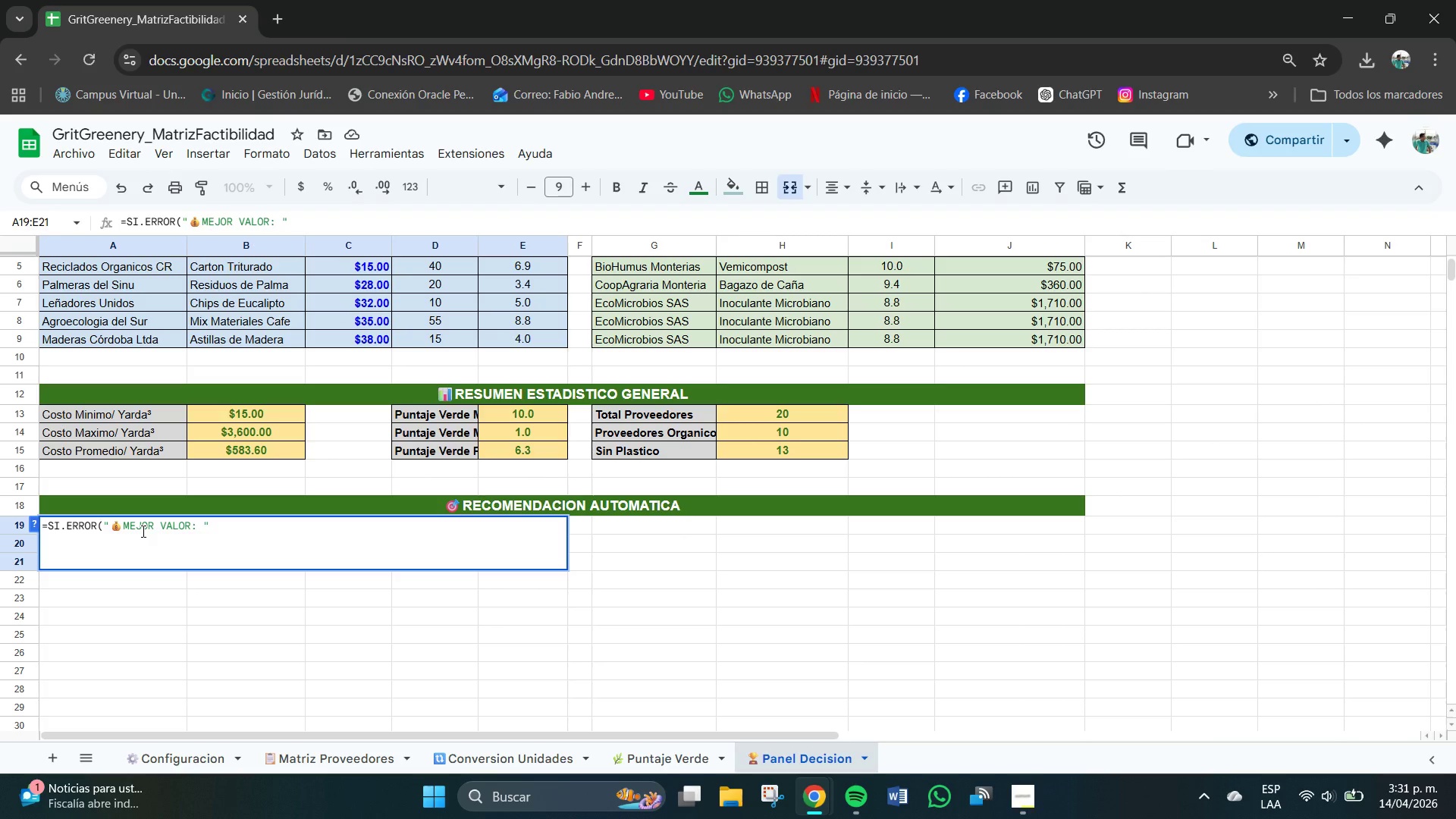 
type(^INDICE*)
 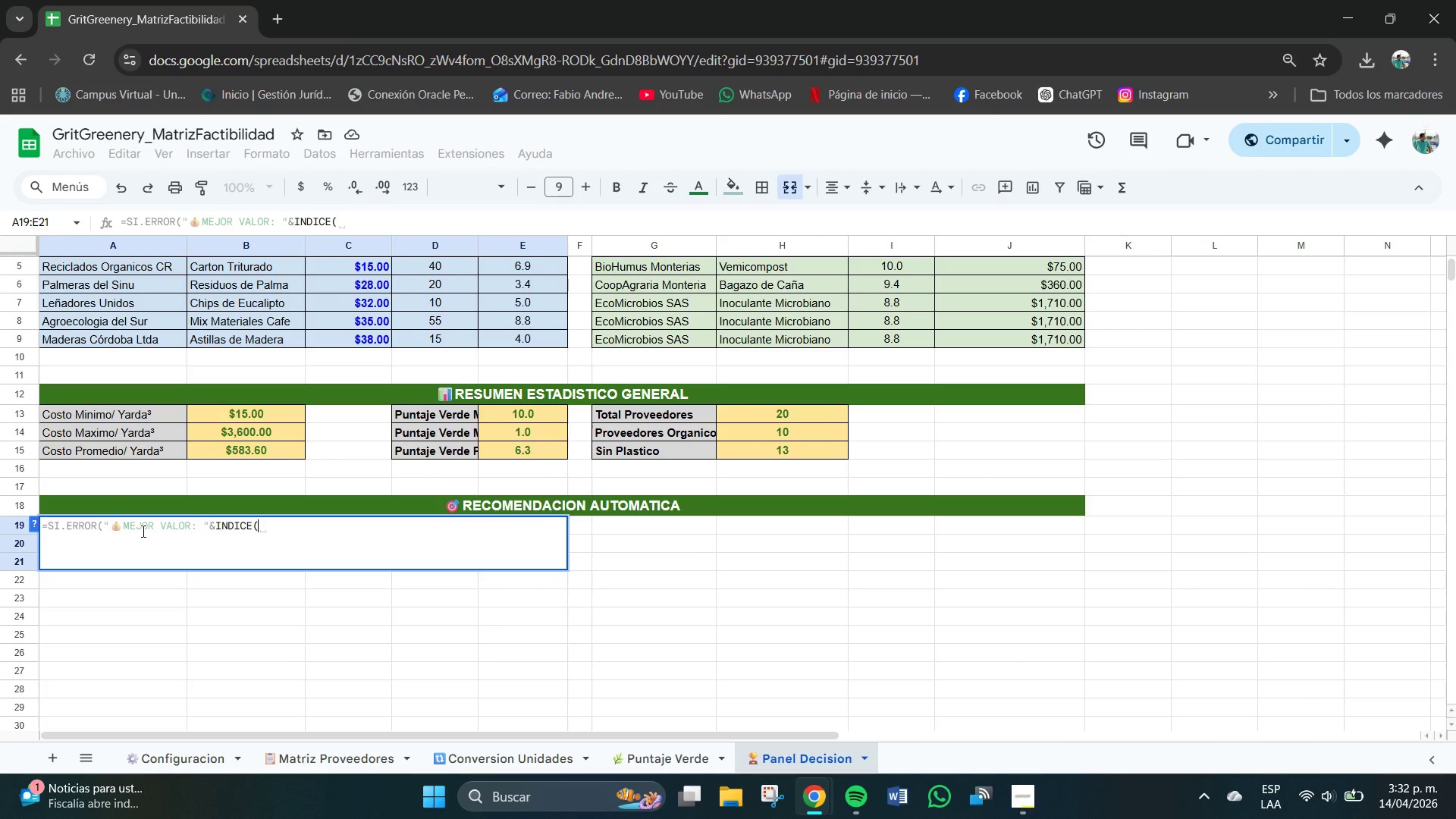 
key(Meta+V)
 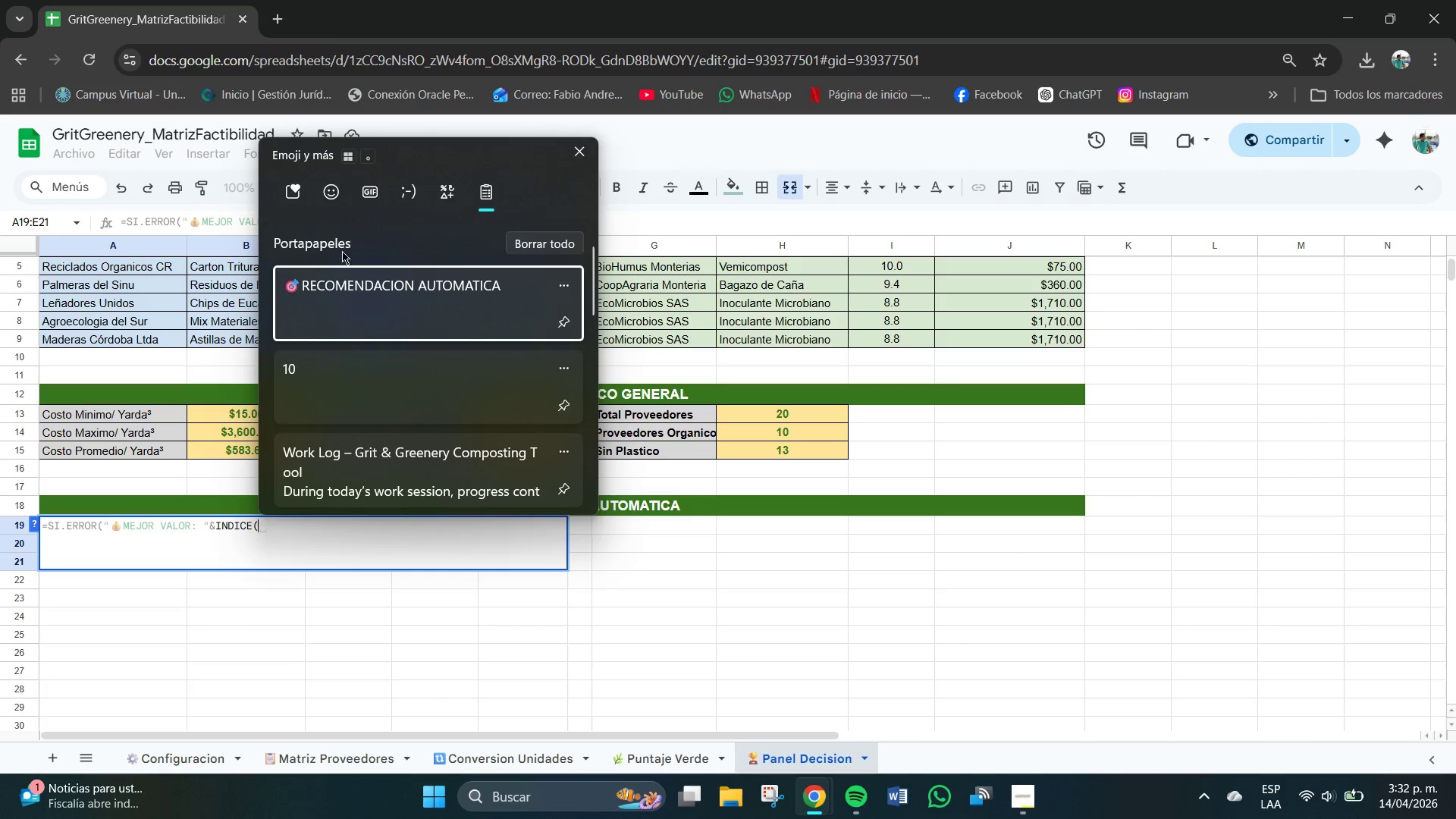 
left_click([336, 193])
 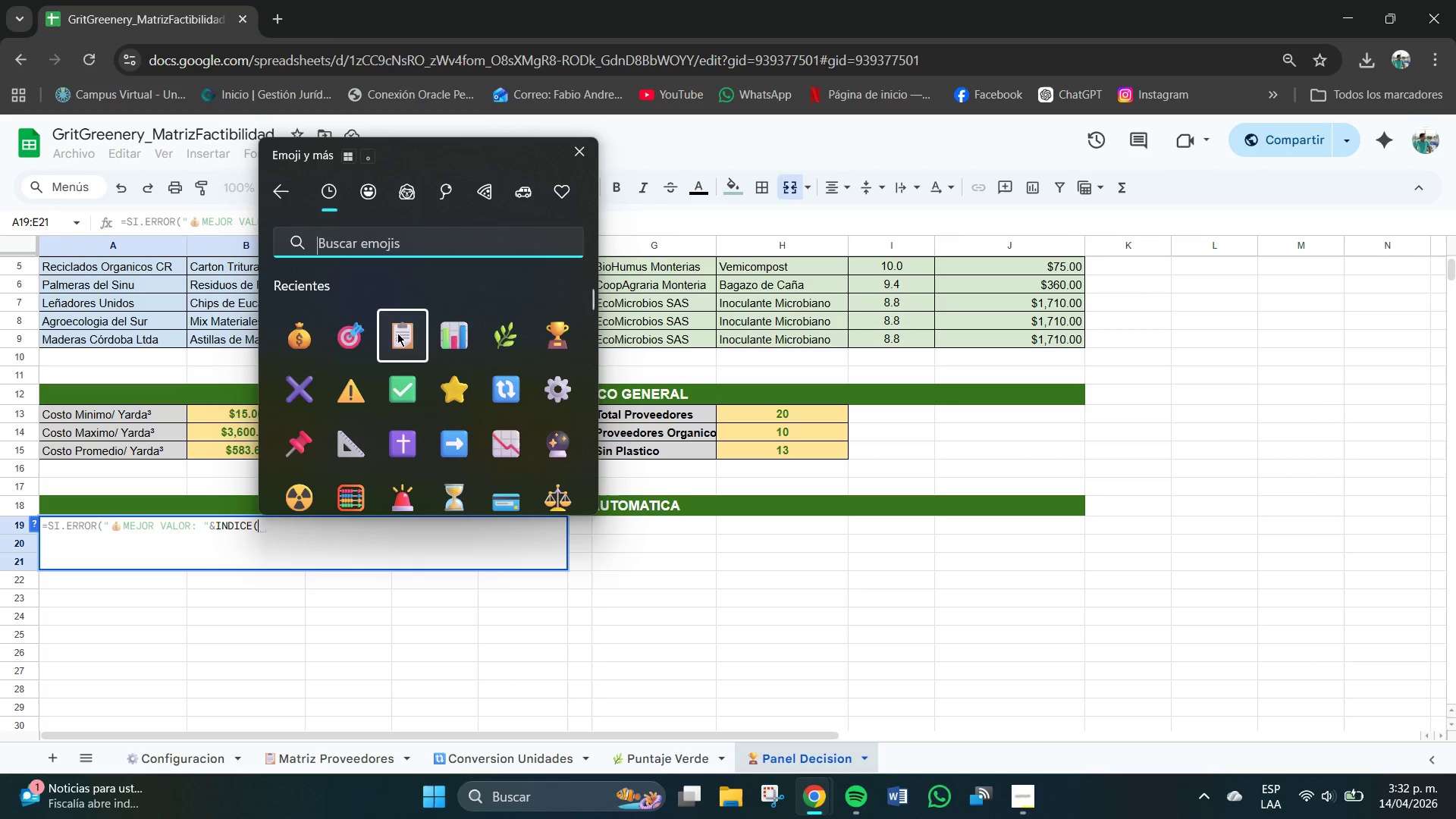 
left_click([284, 533])
 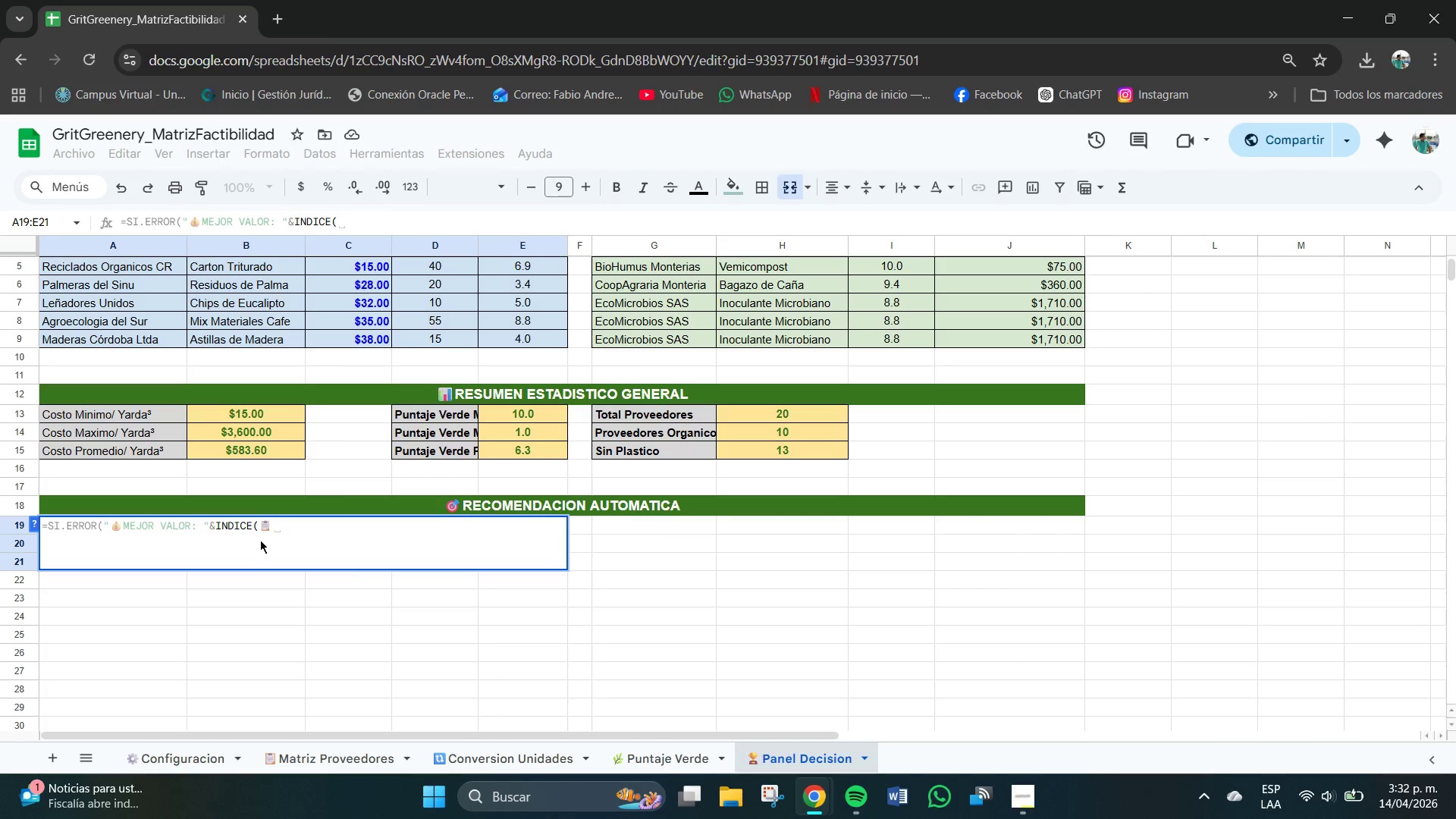 
left_click([259, 526])
 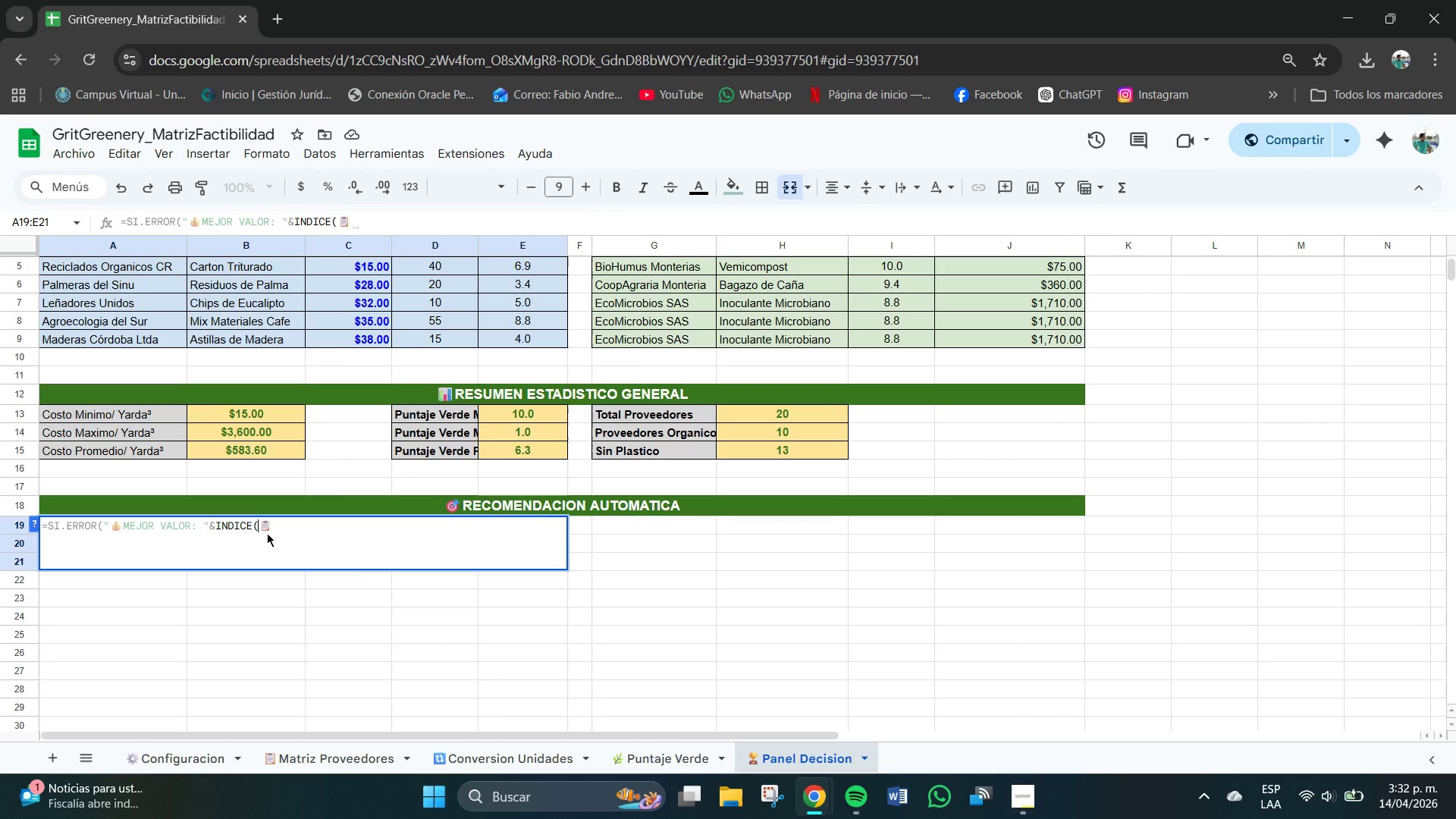 
key(BracketLeft)
 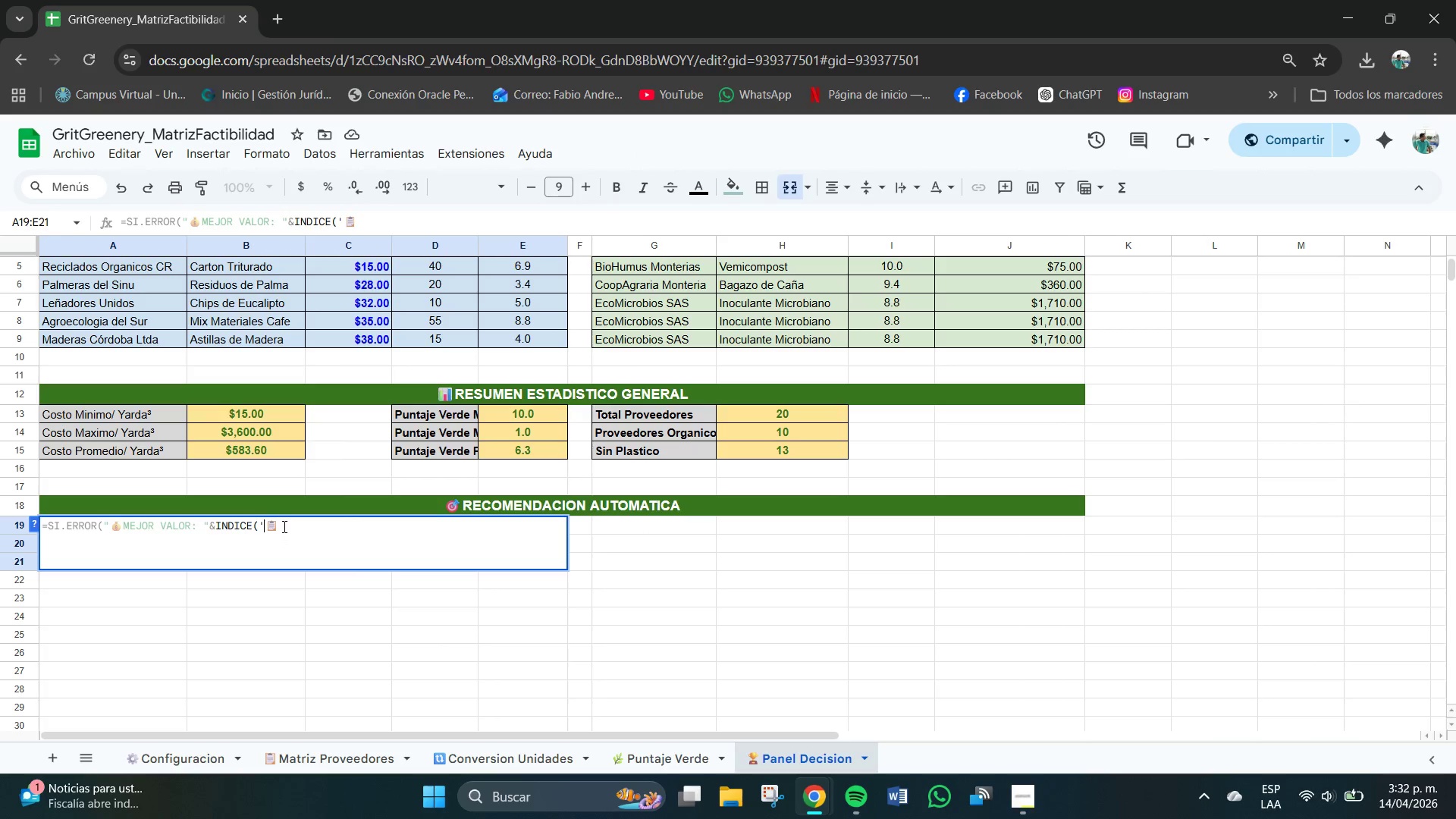 
left_click([284, 527])
 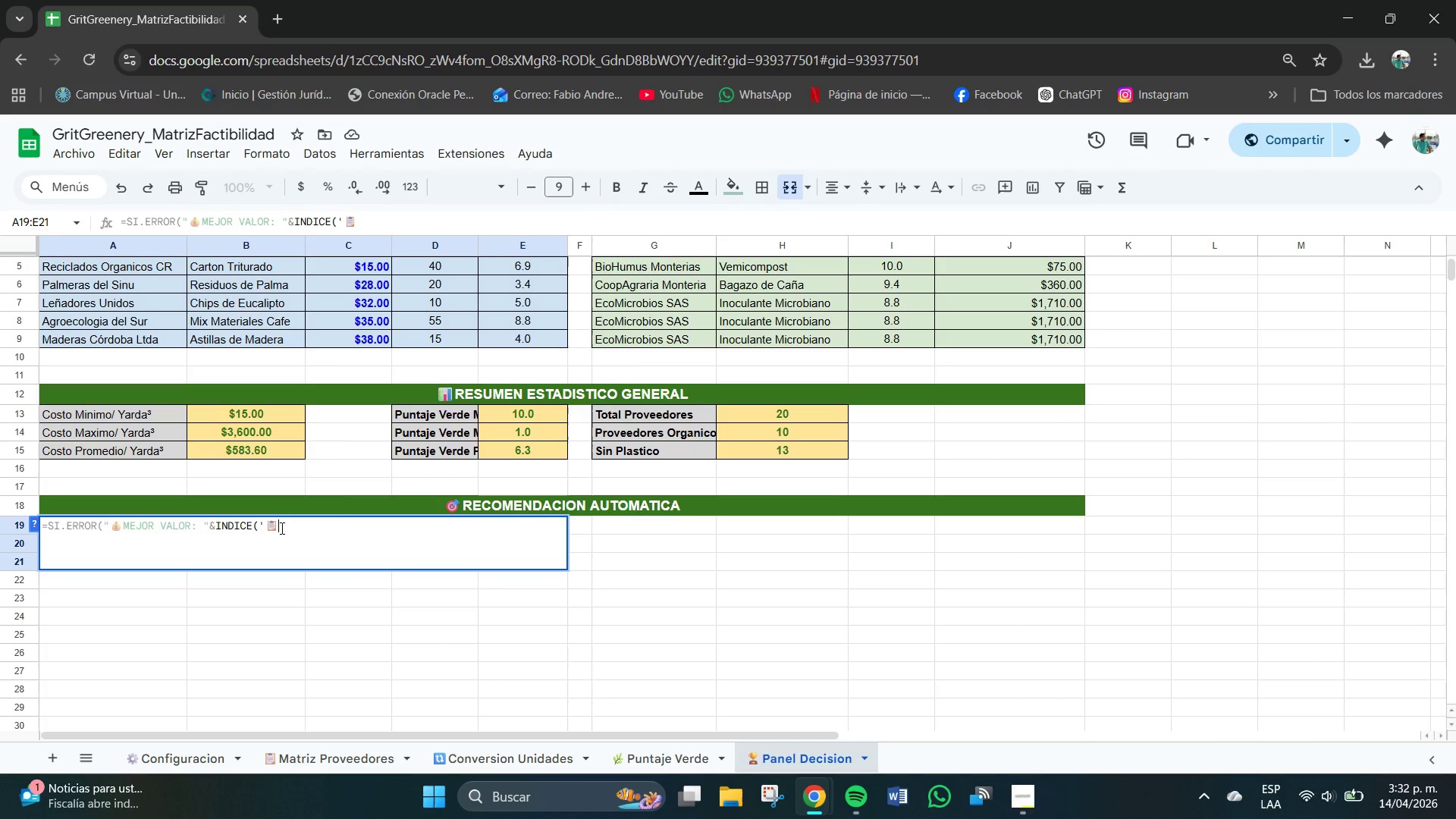 
type(Matriz Proveedores[ )
key(Backspace)
type(!B4>B23)
 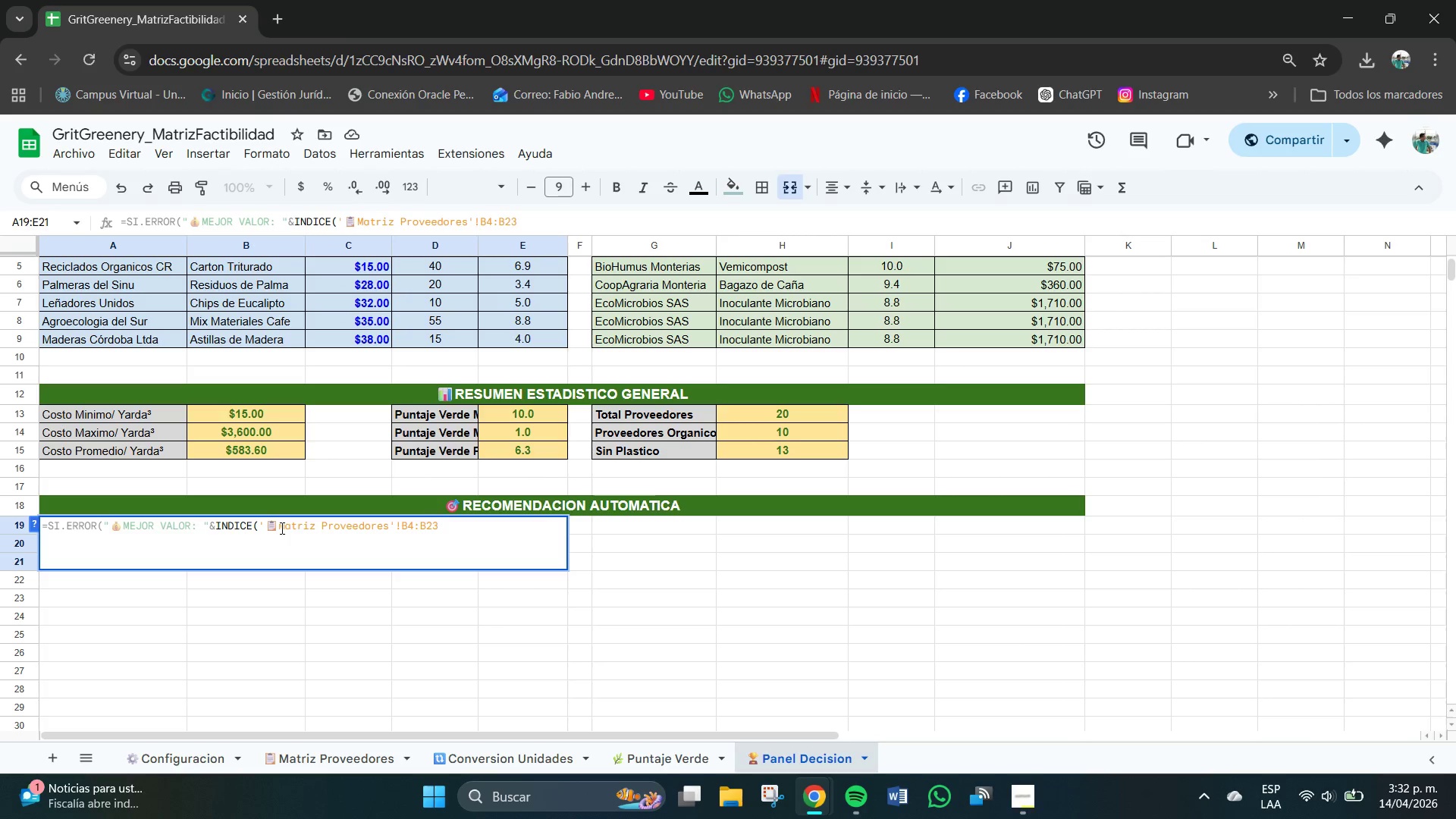 
type(COINCI)
key(Backspace)
key(Backspace)
key(Backspace)
key(Backspace)
key(Backspace)
key(Backspace)
type(,COINCIDIR)
 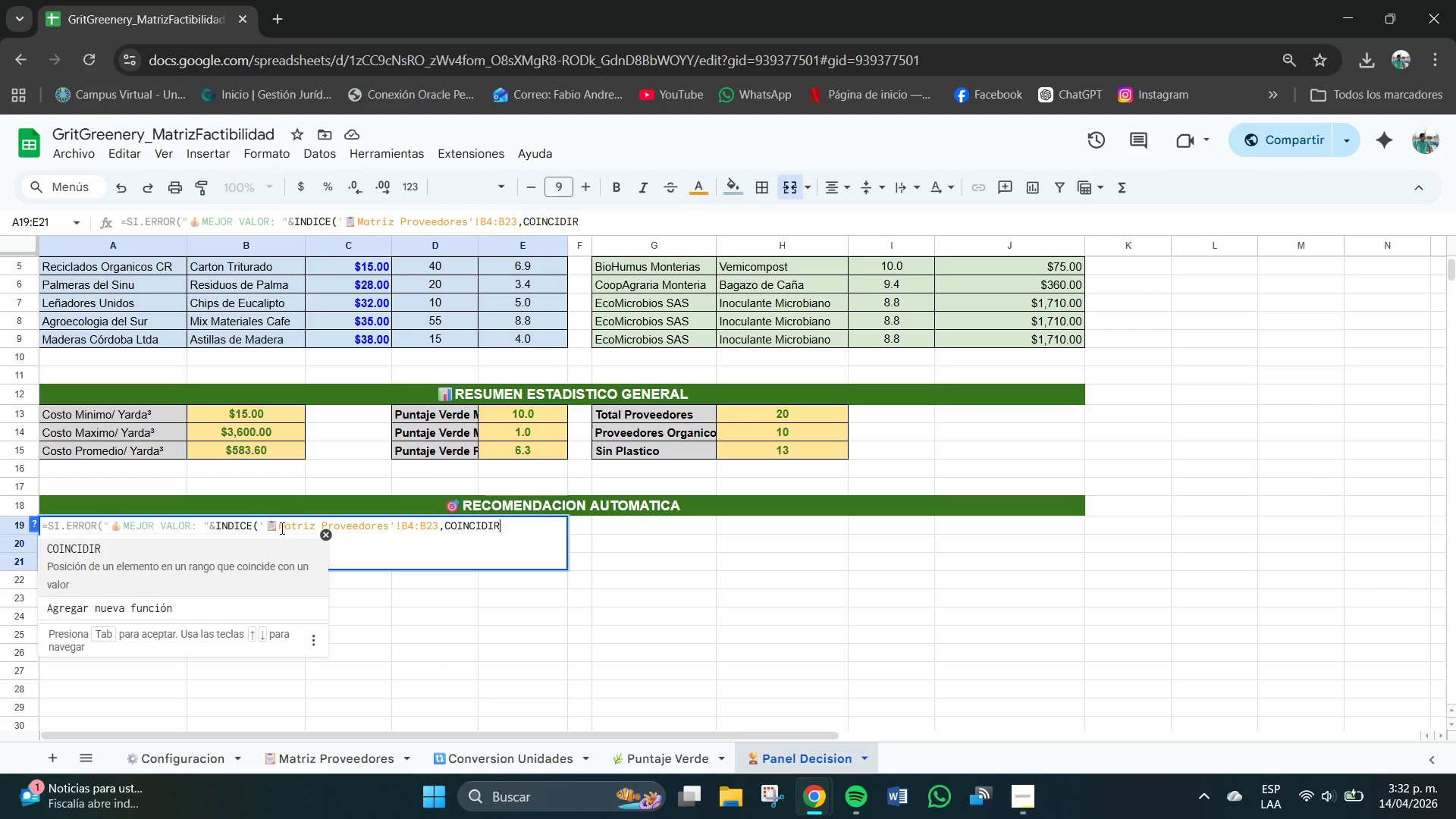 
type(*MIN*)
 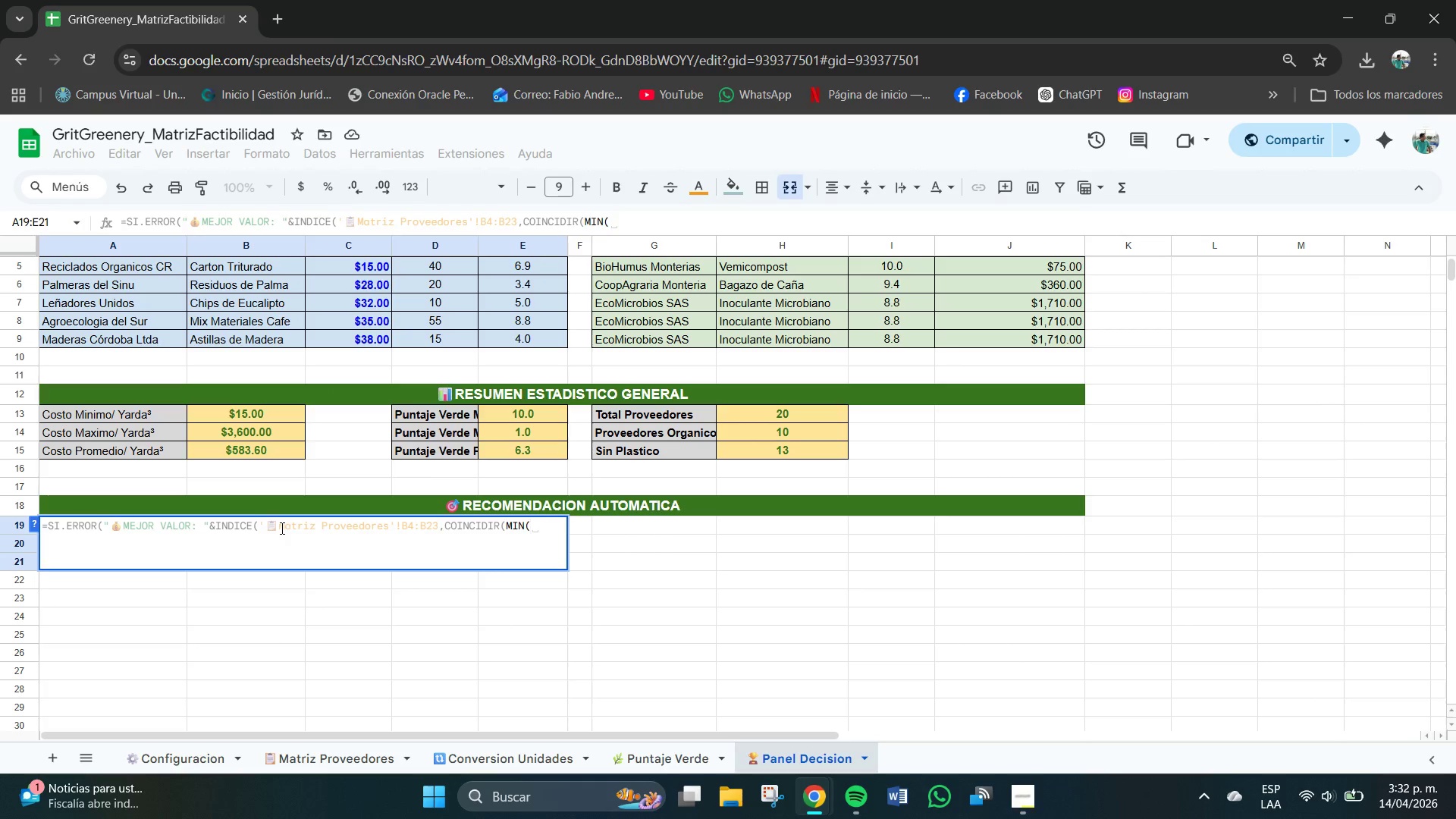 
key(BracketLeft)
 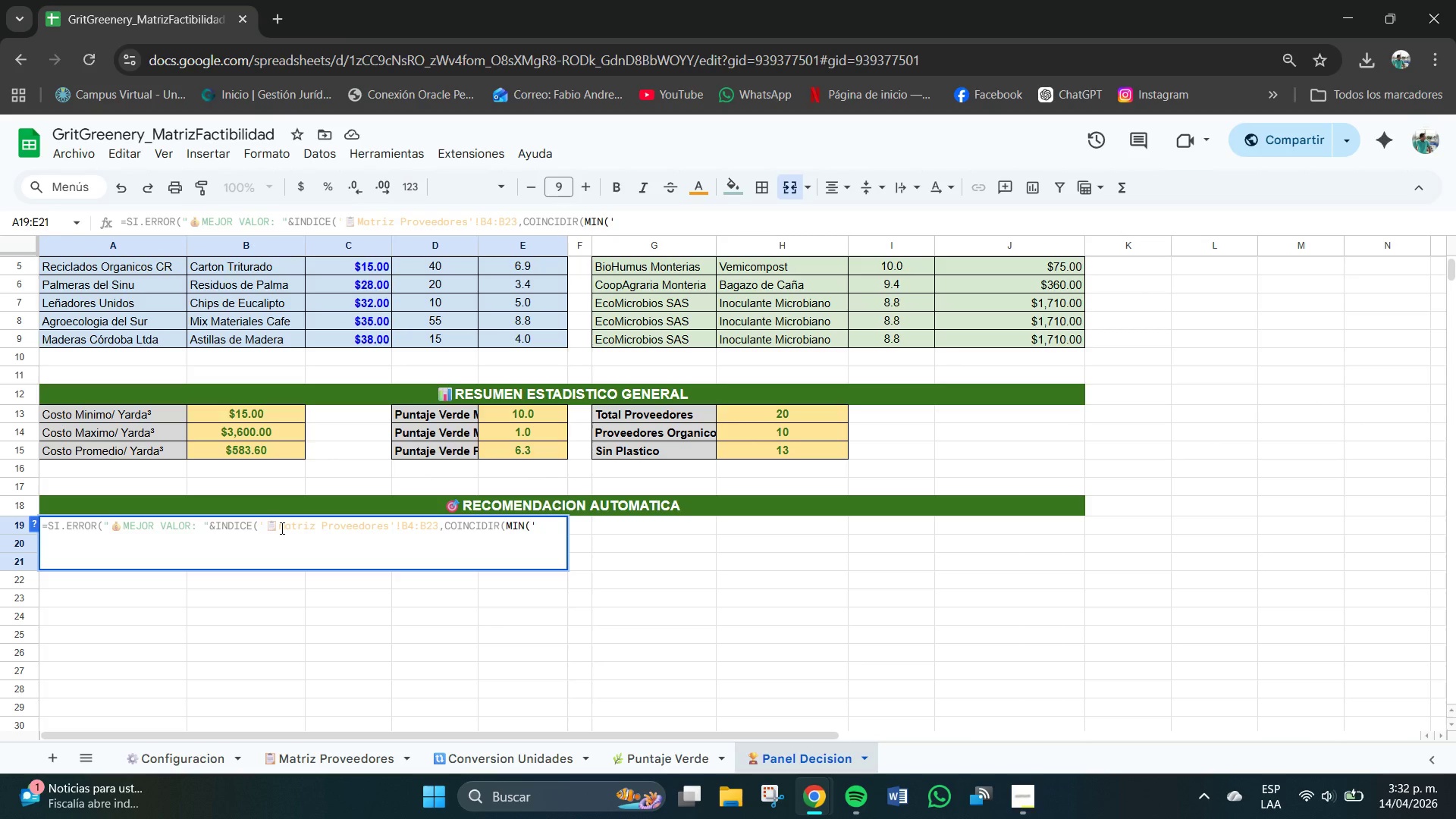 
key(Meta+V)
 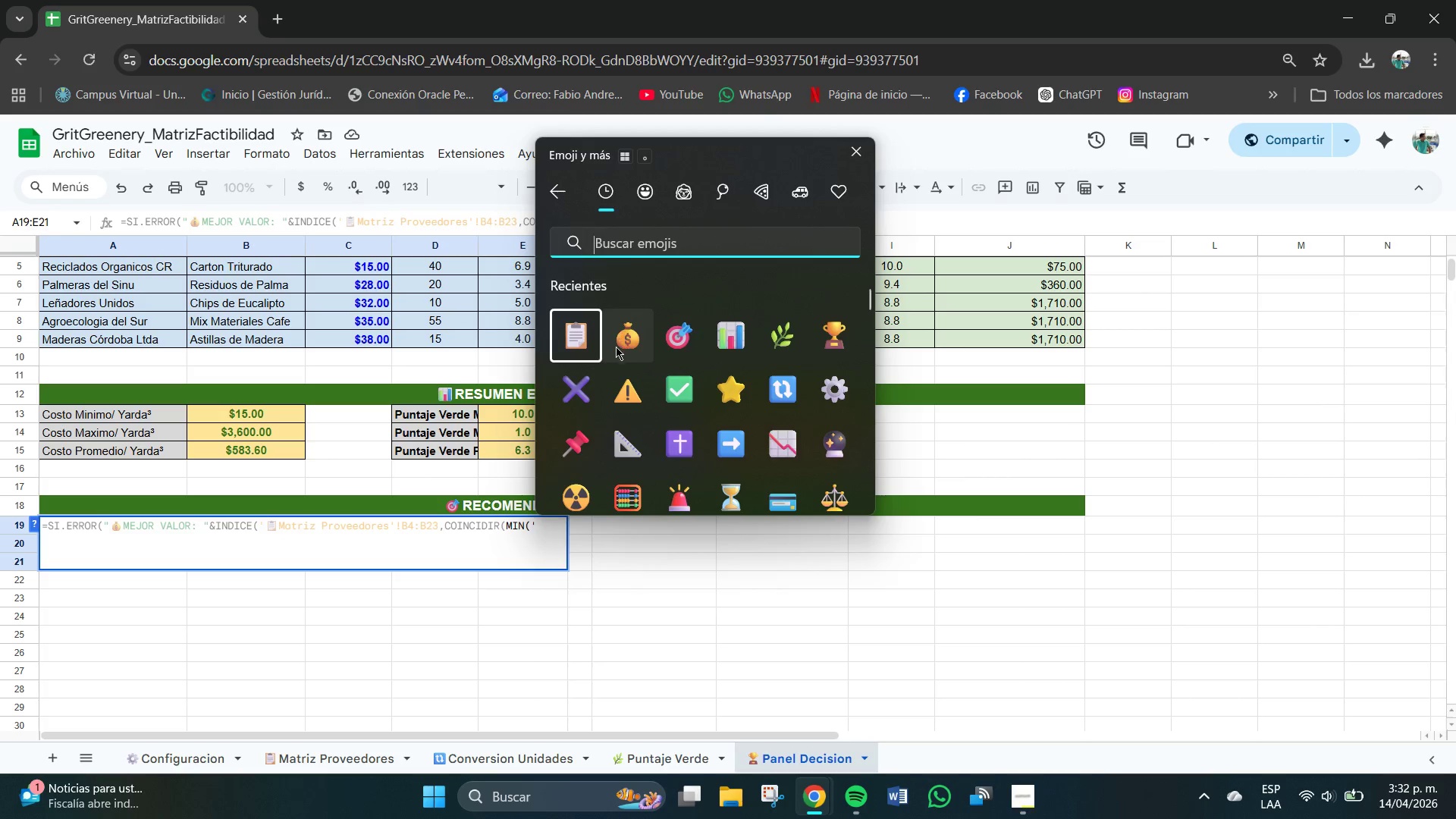 
left_click([548, 538])
 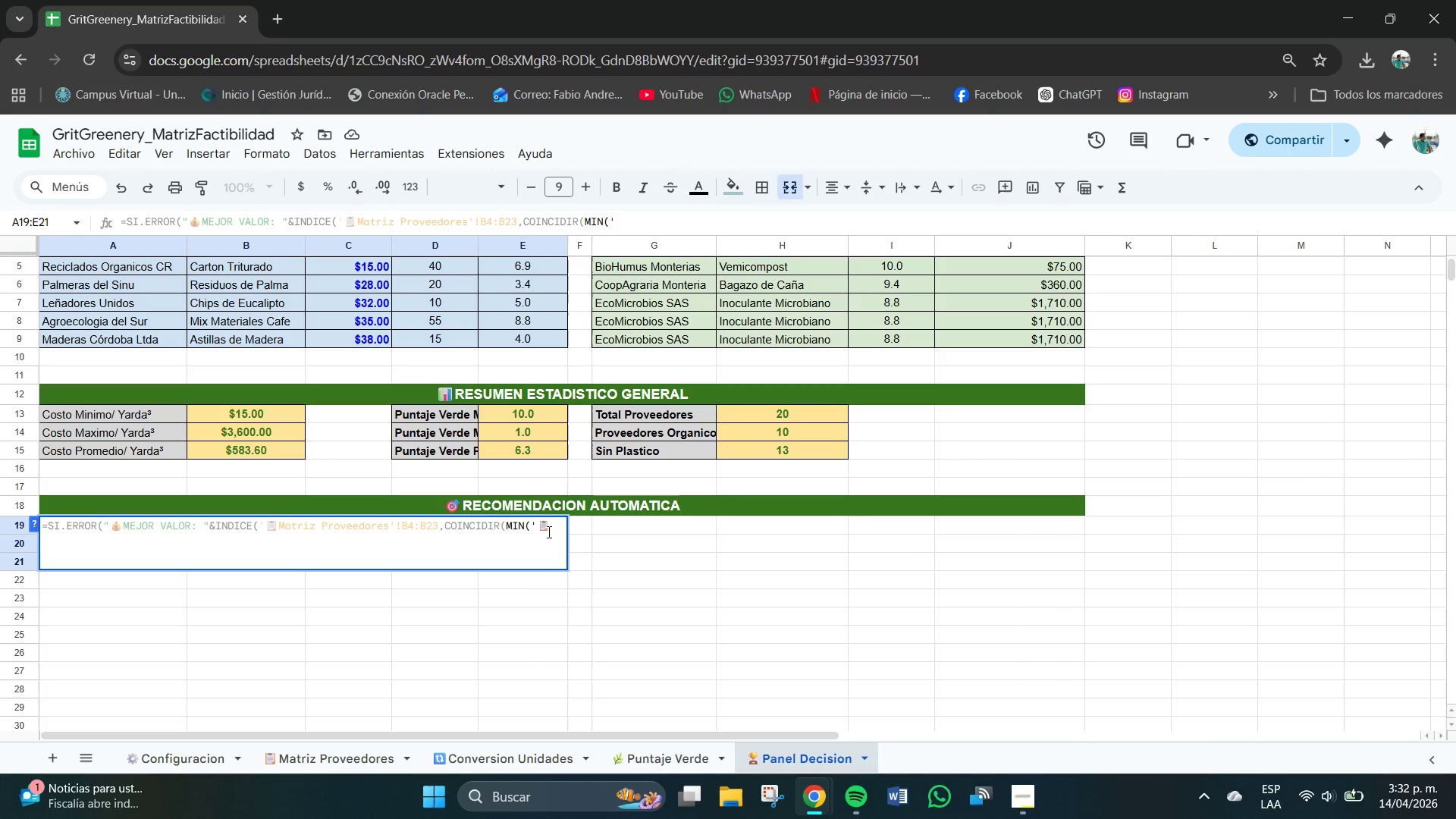 
type(MAT)
key(Backspace)
key(Backspace)
type(atriz Pro)
 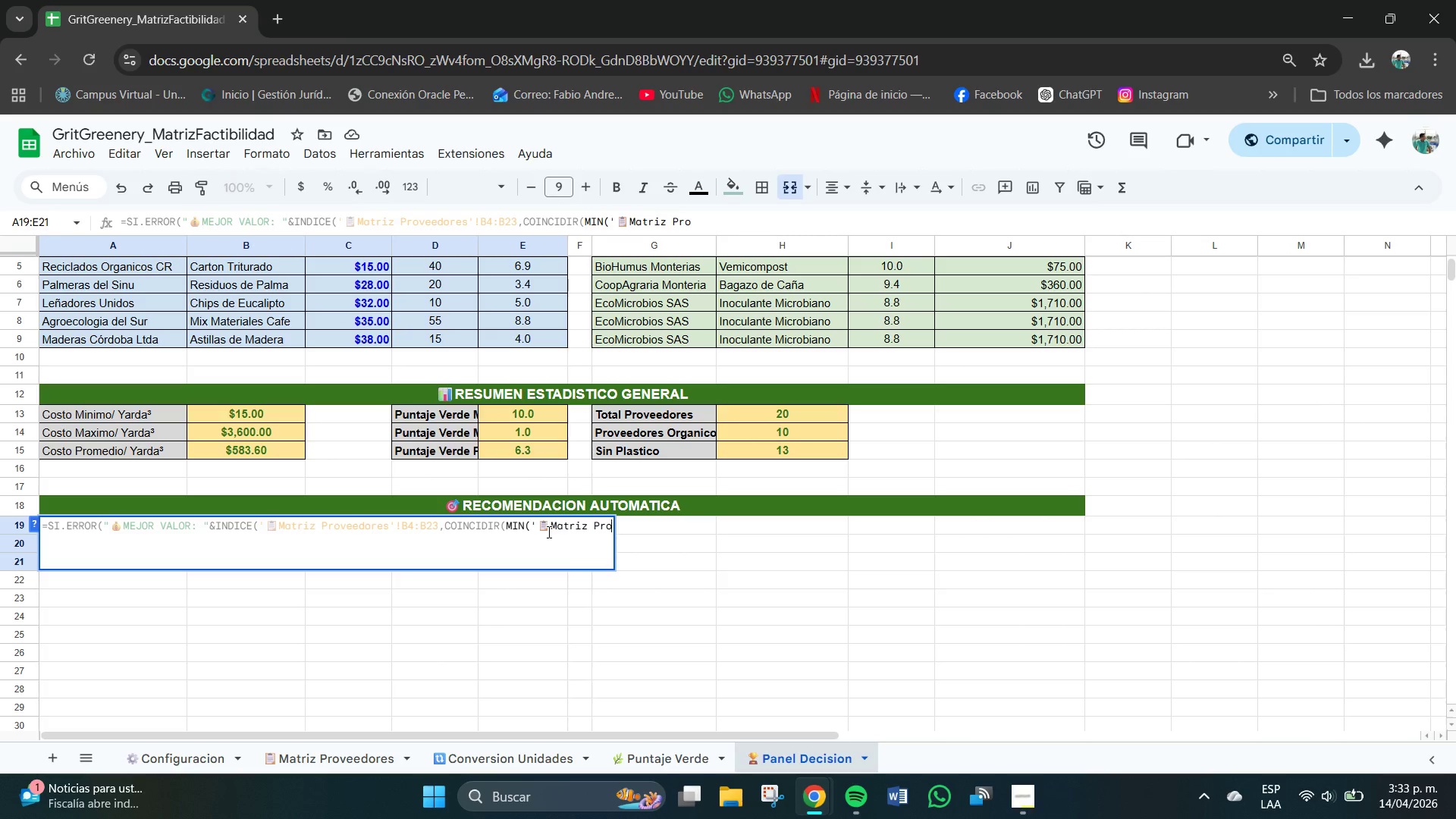 
type(veedores[!H4>H2)
 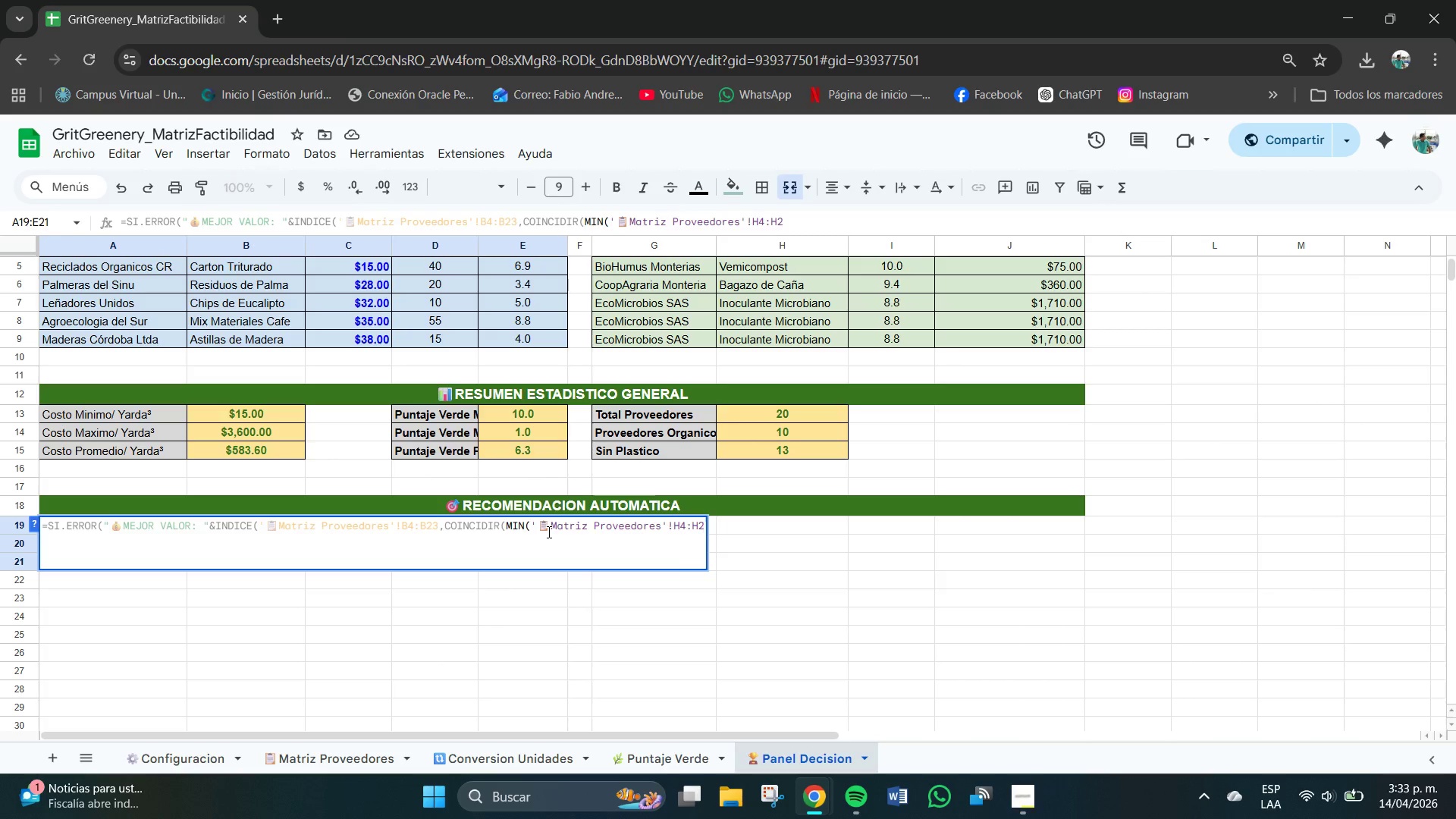 
type(3(,)
 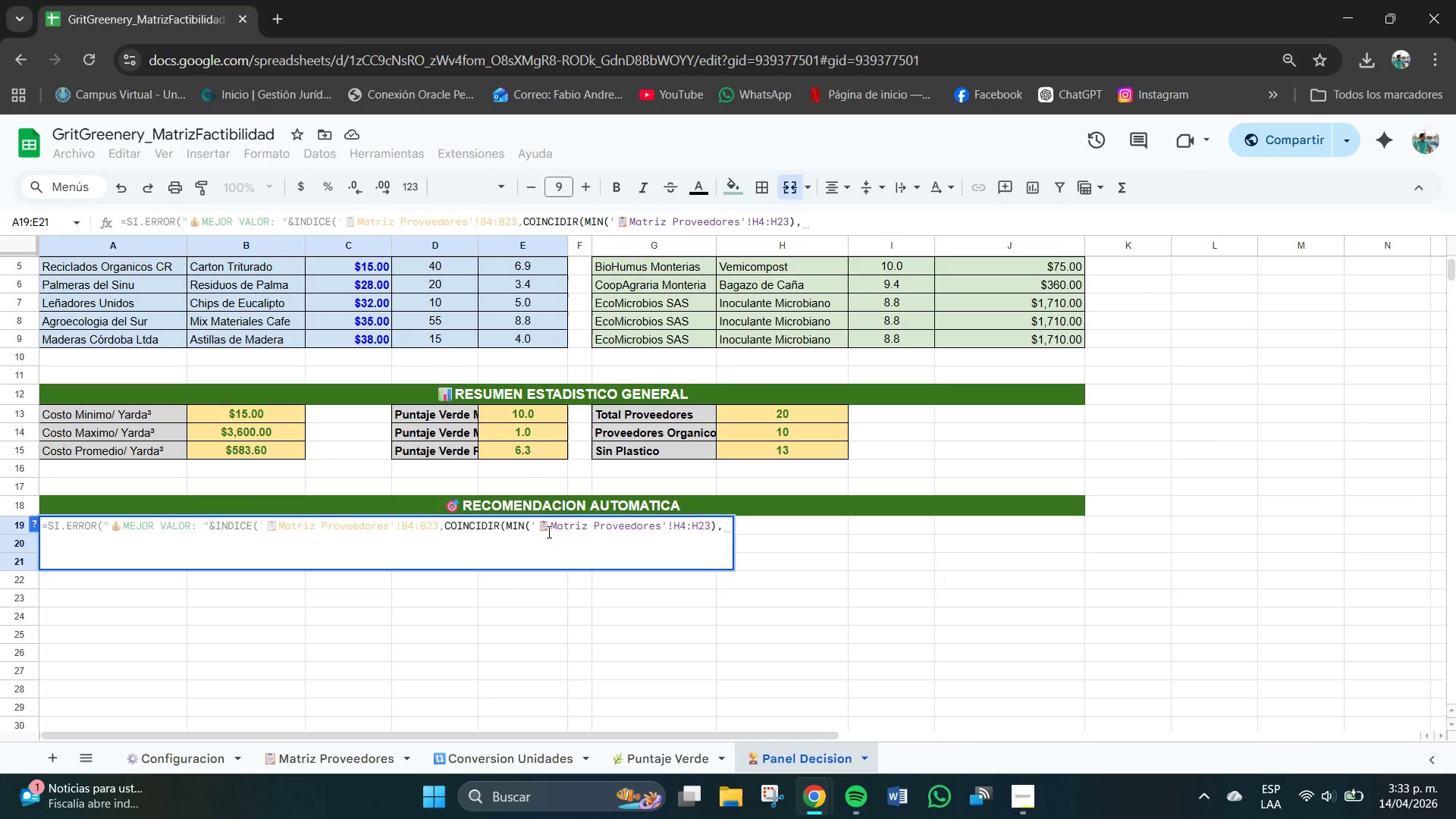 
wait(10.67)
 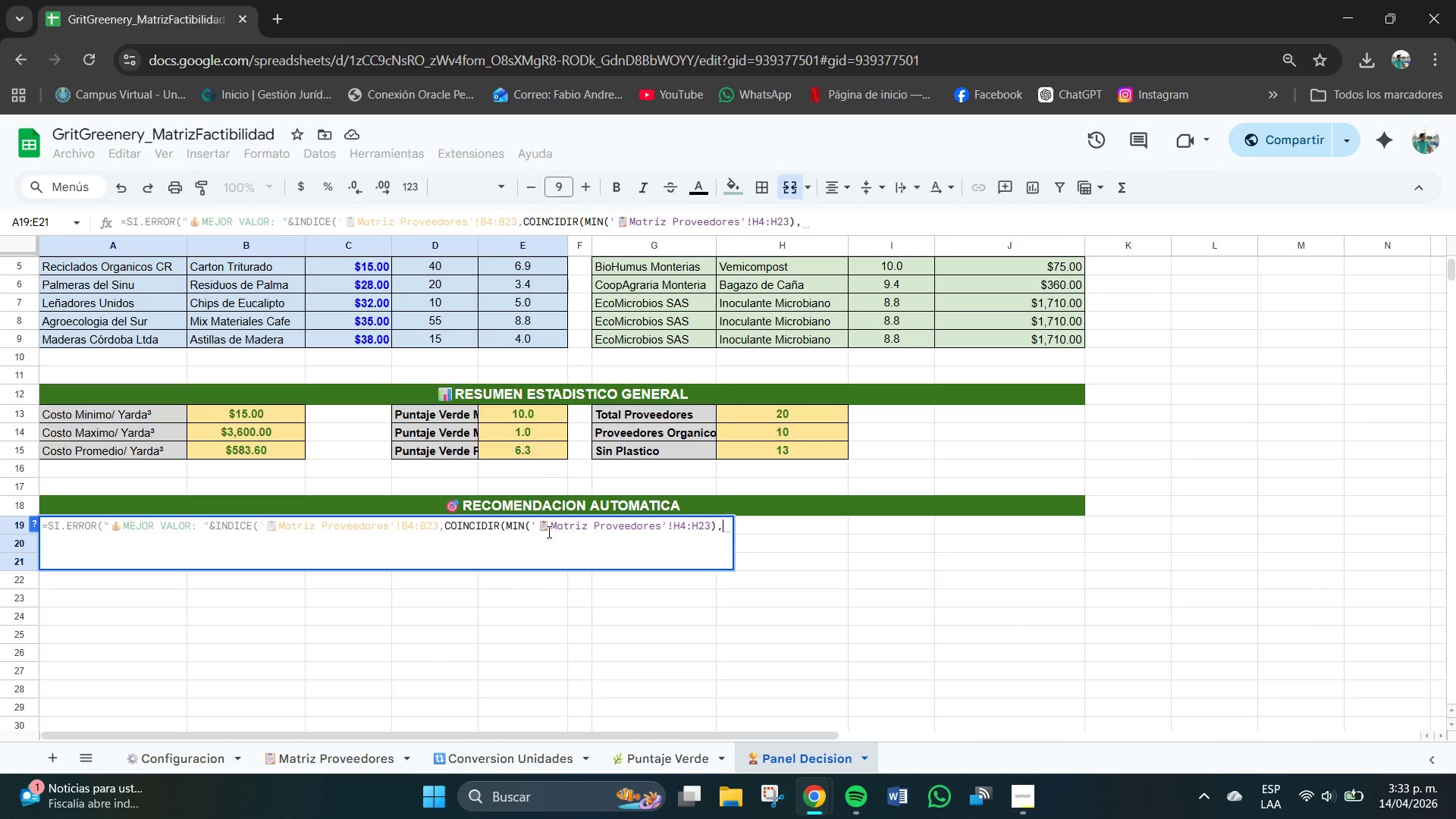 
key(BracketLeft)
 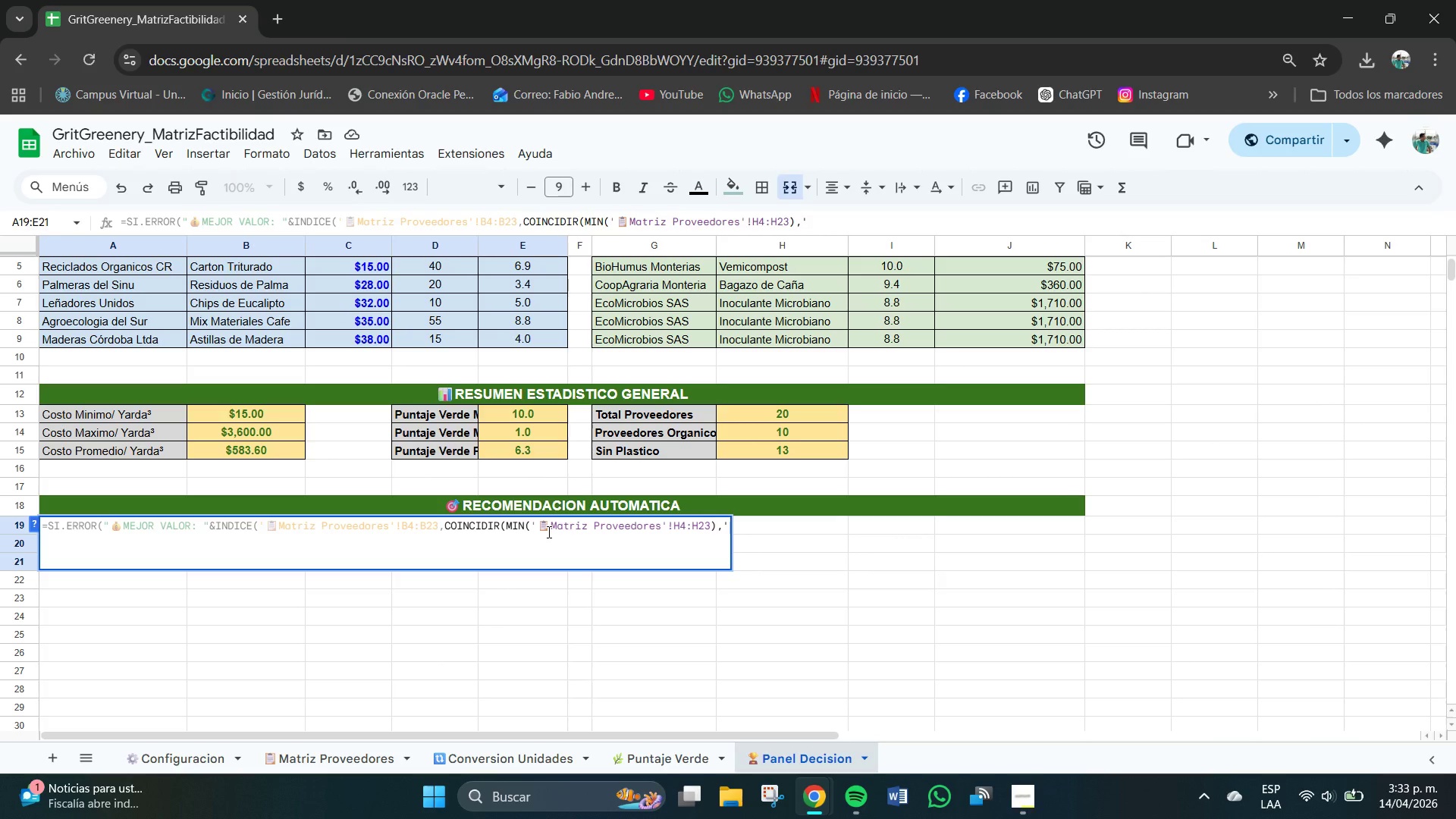 
key(Meta+V)
 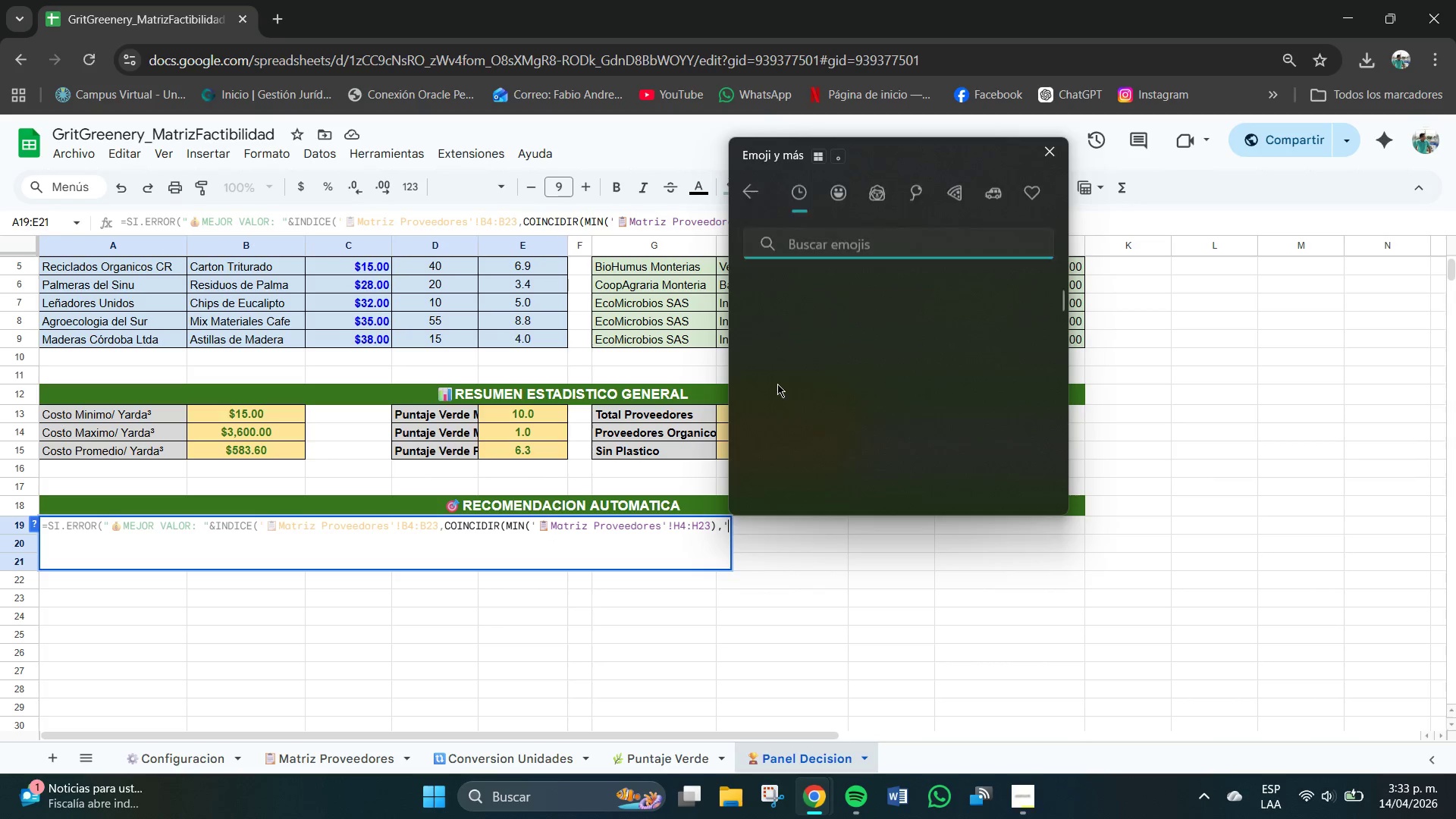 
left_click([777, 329])
 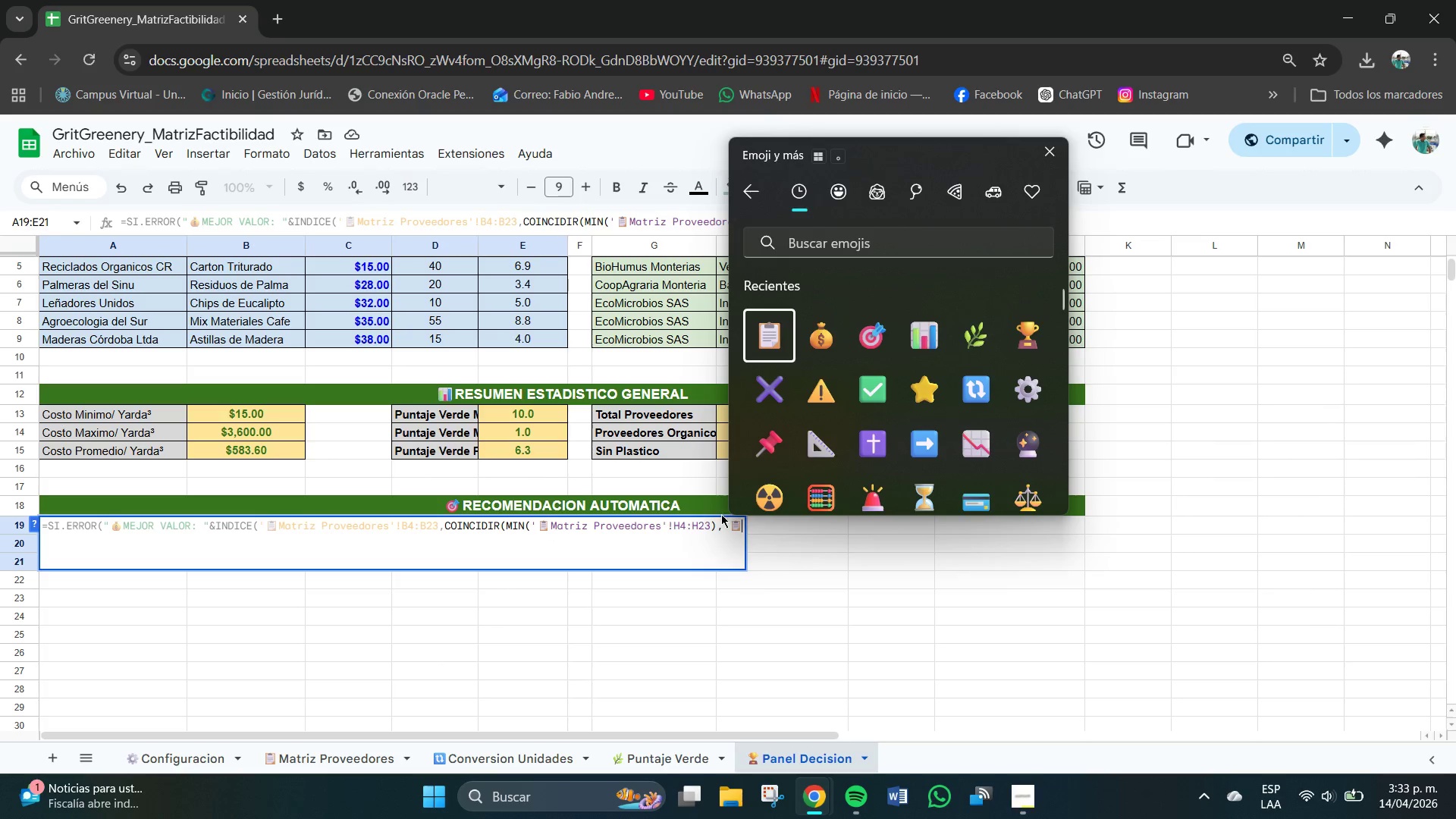 
left_click([735, 535])
 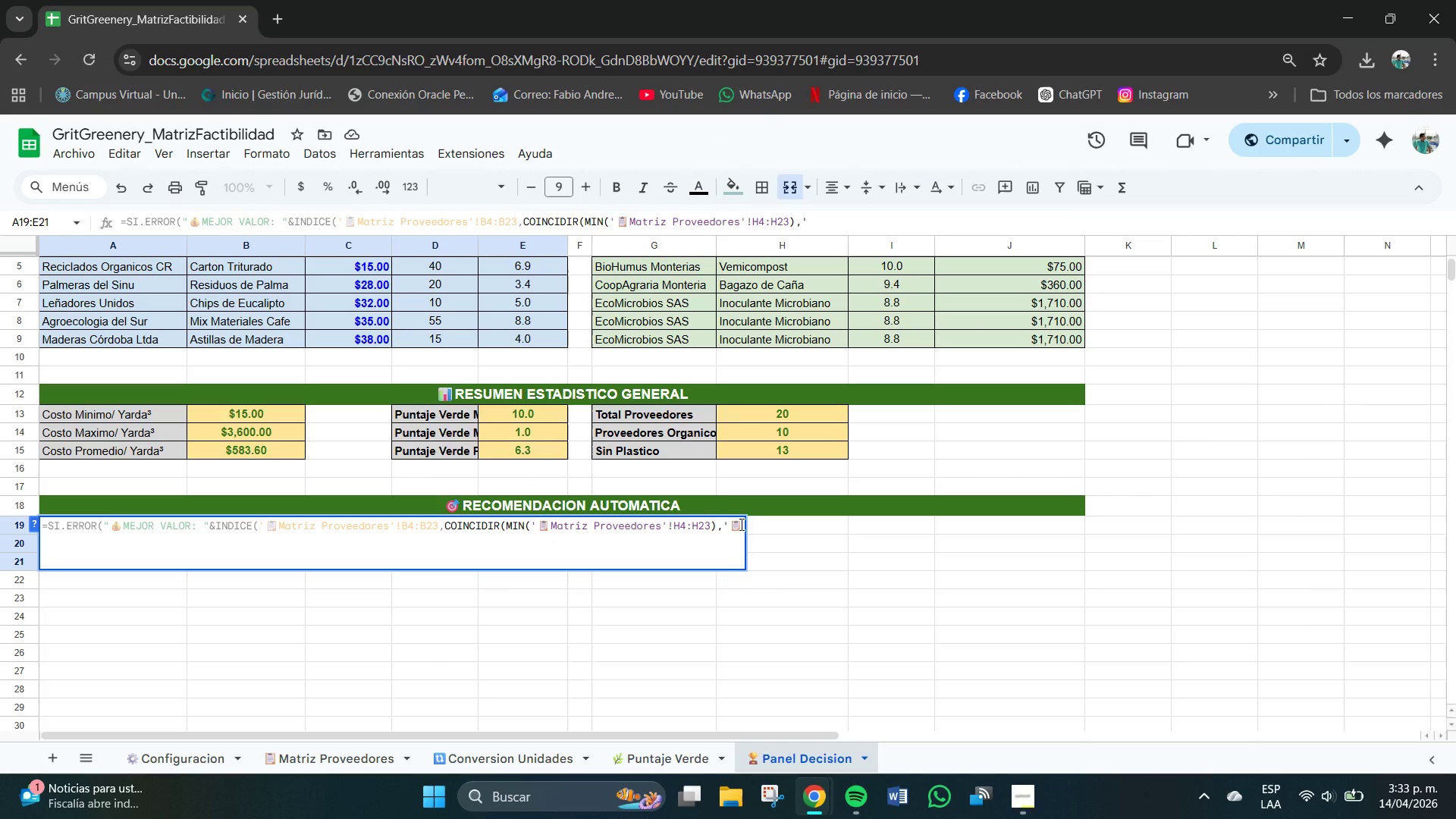 
type(Matriz Proveedr)
key(Backspace)
type(ores[!H4>H23,0(()
 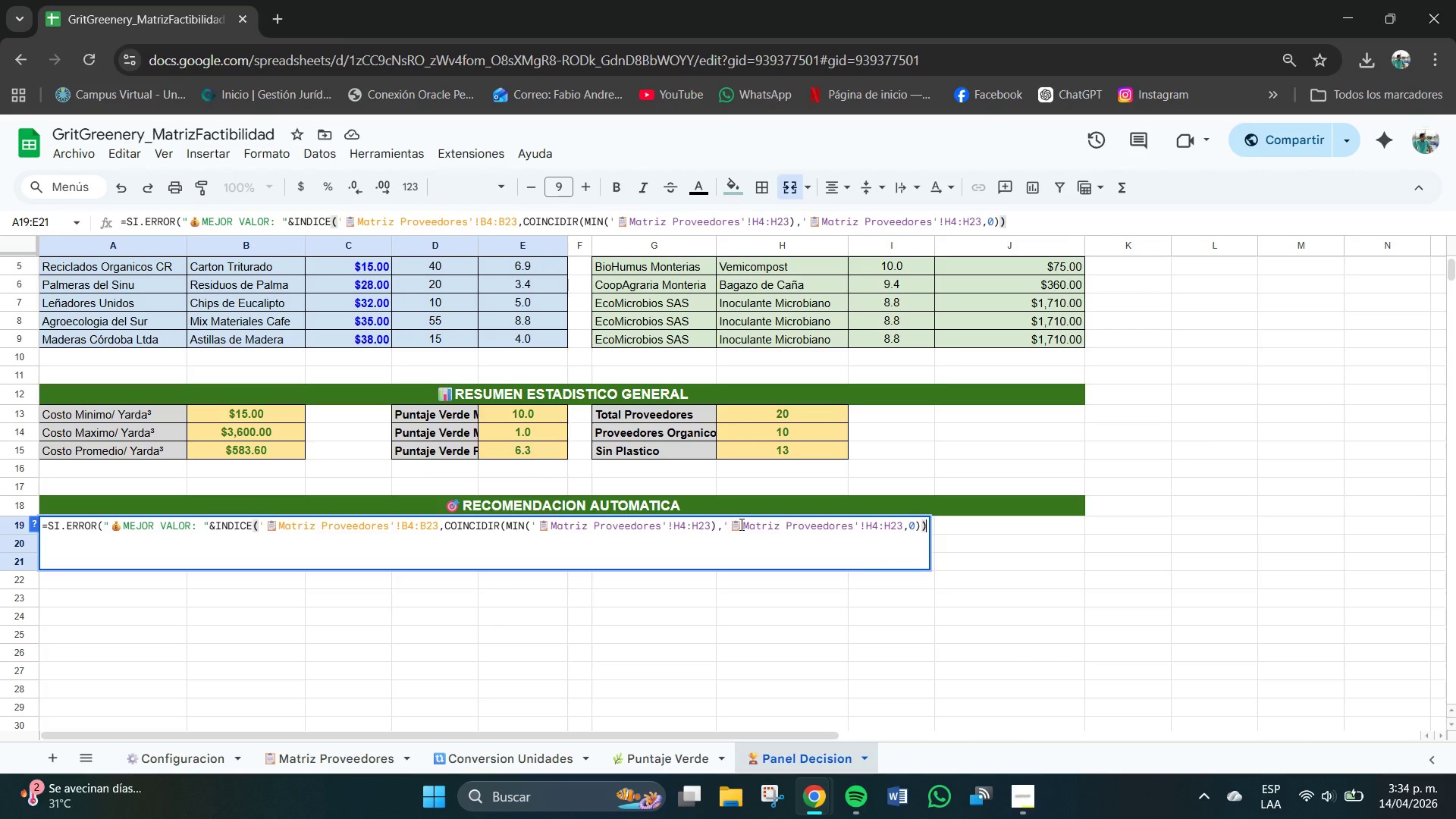 
type(^@)
 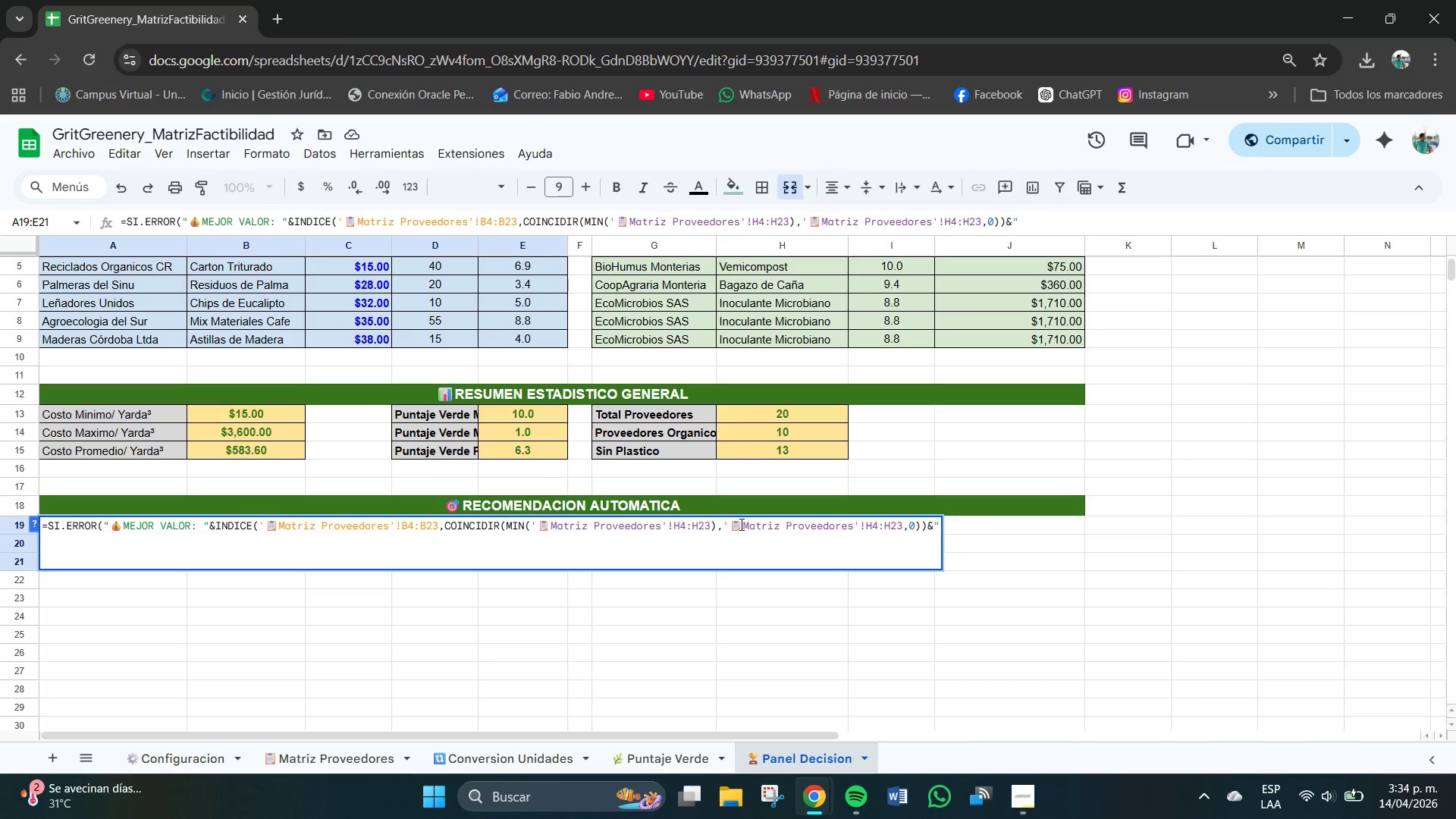 
key(Meta+V)
 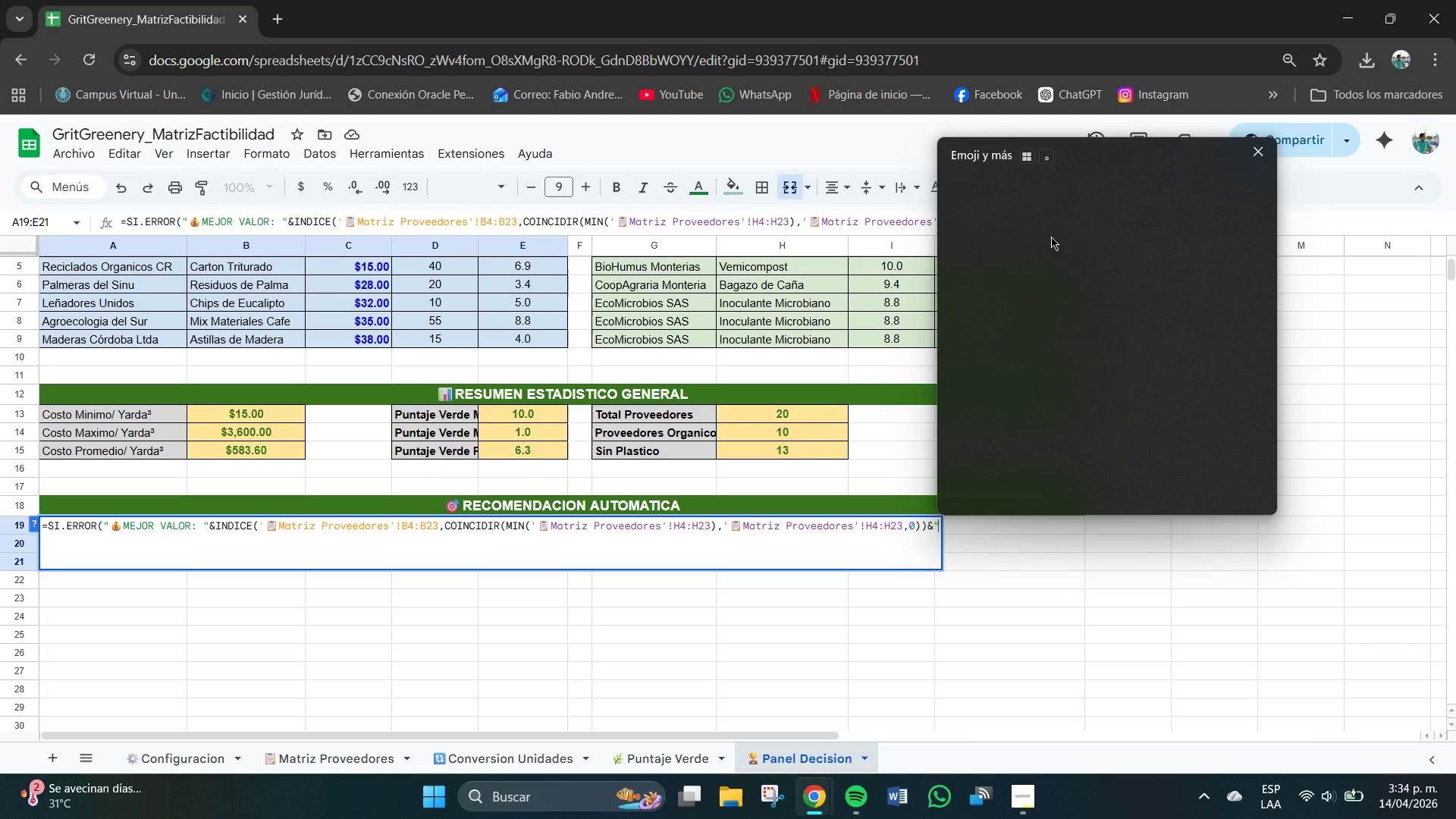 
left_click([1123, 189])
 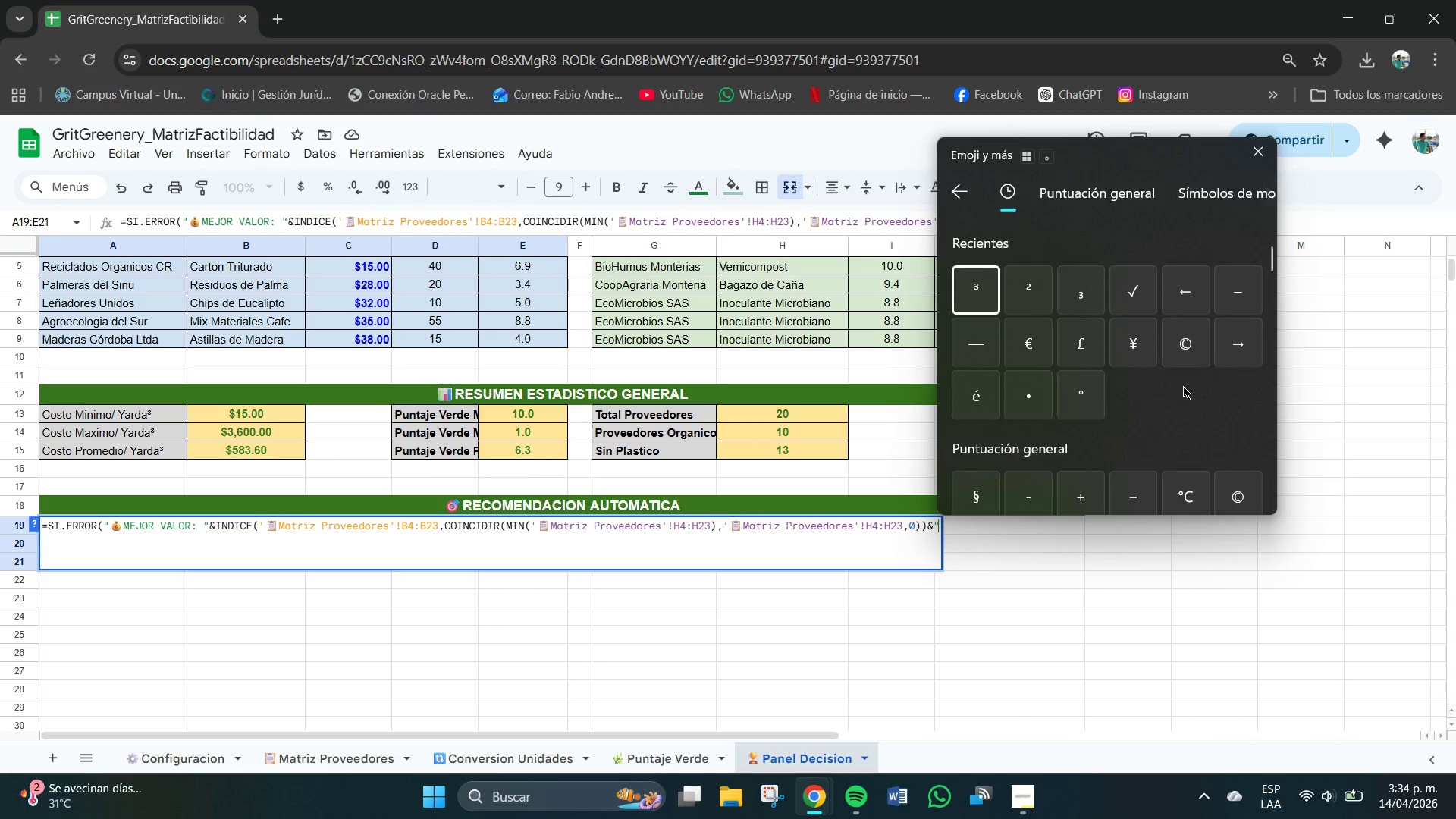 
left_click([1250, 346])
 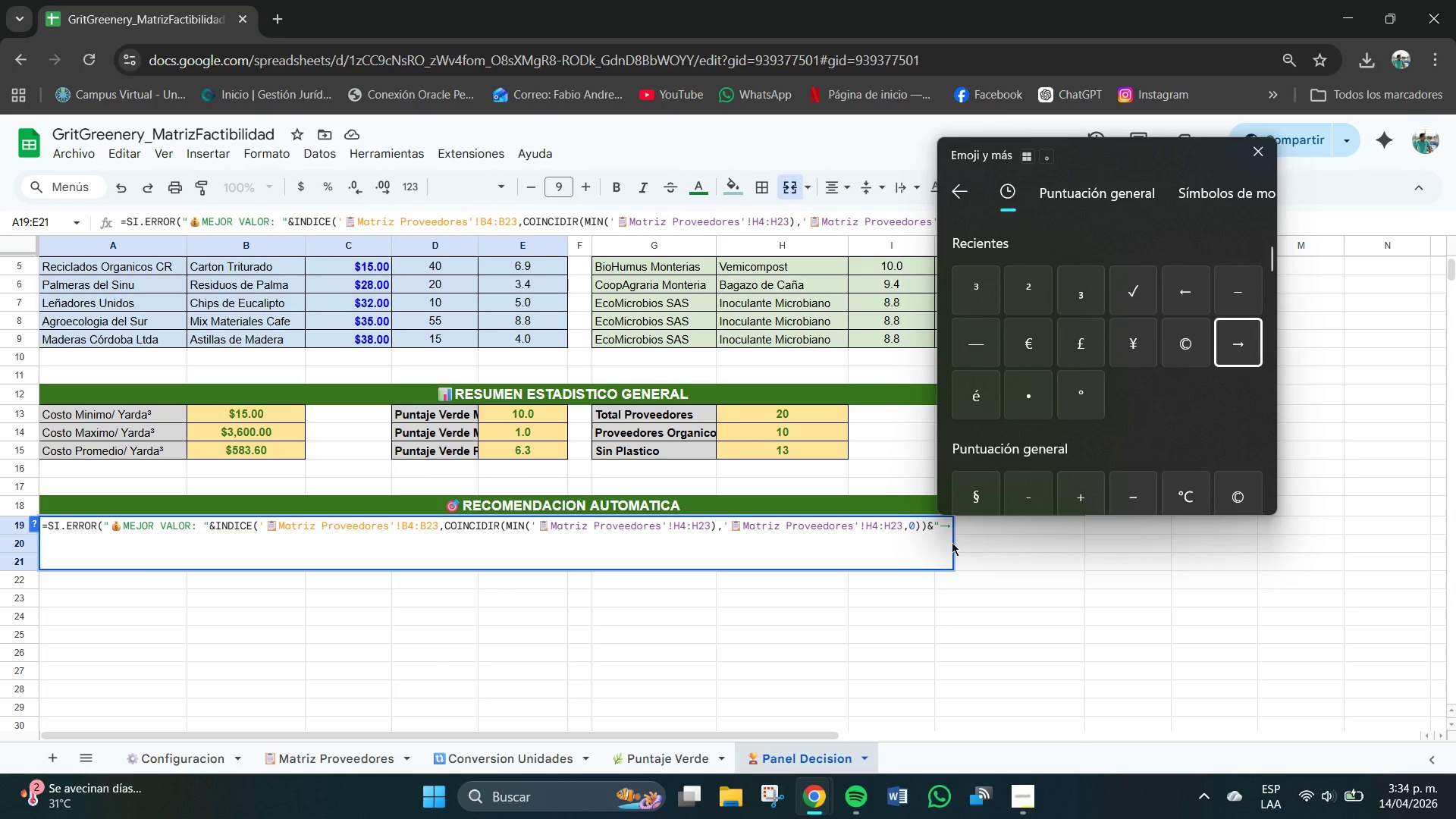 
left_click([946, 526])
 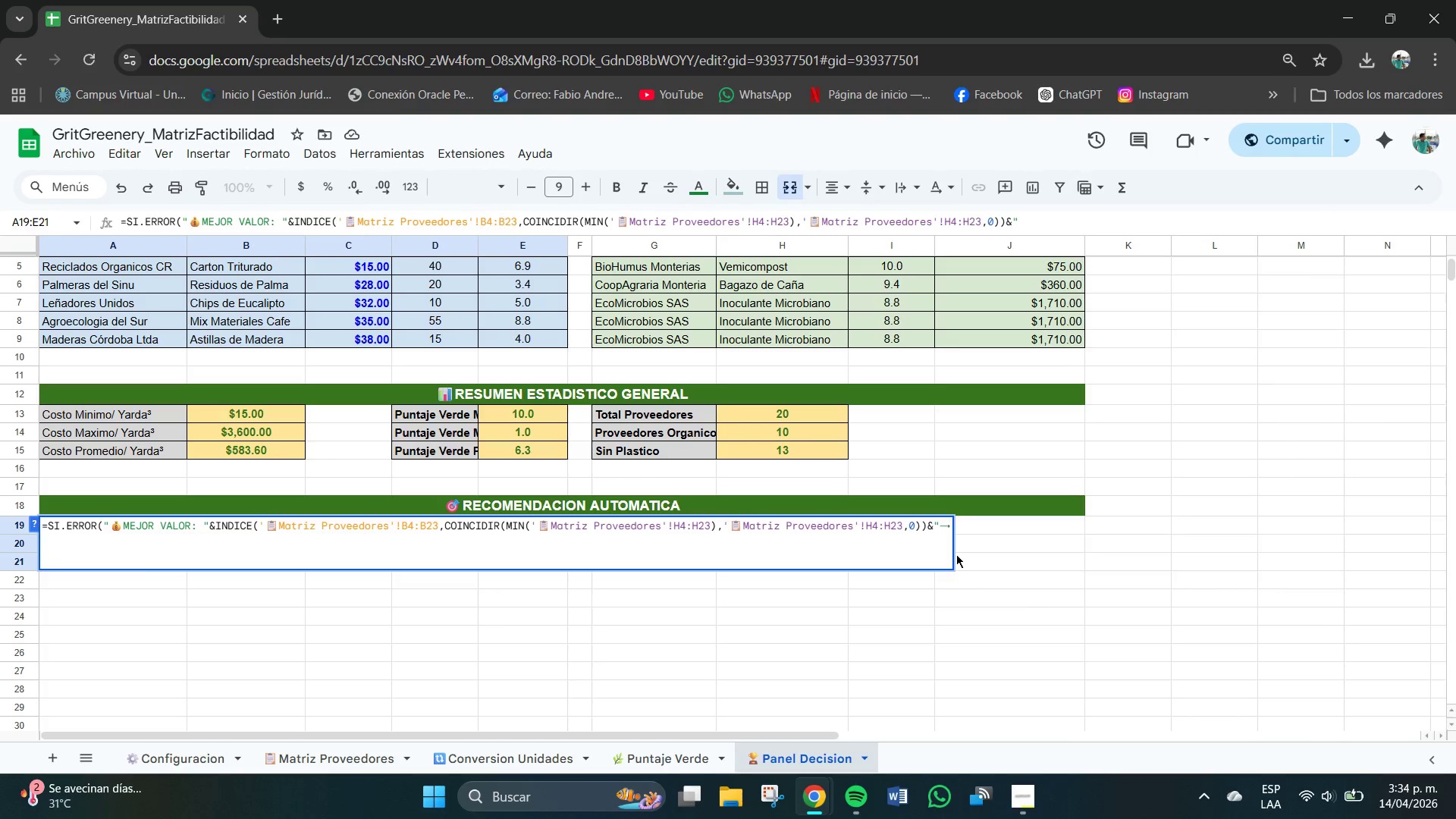 
wait(5.34)
 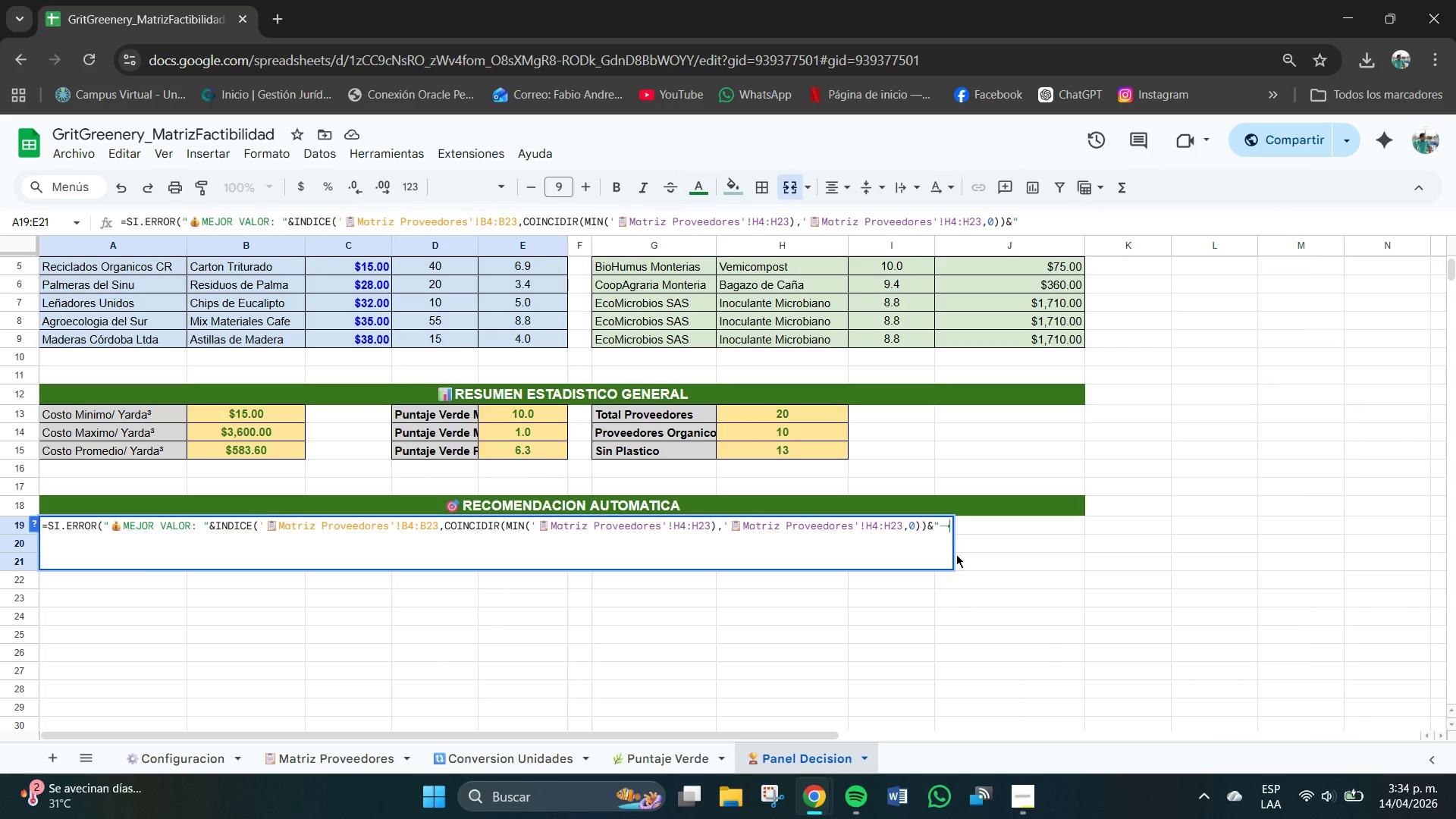 
type($!)
key(Backspace)
type(@)
 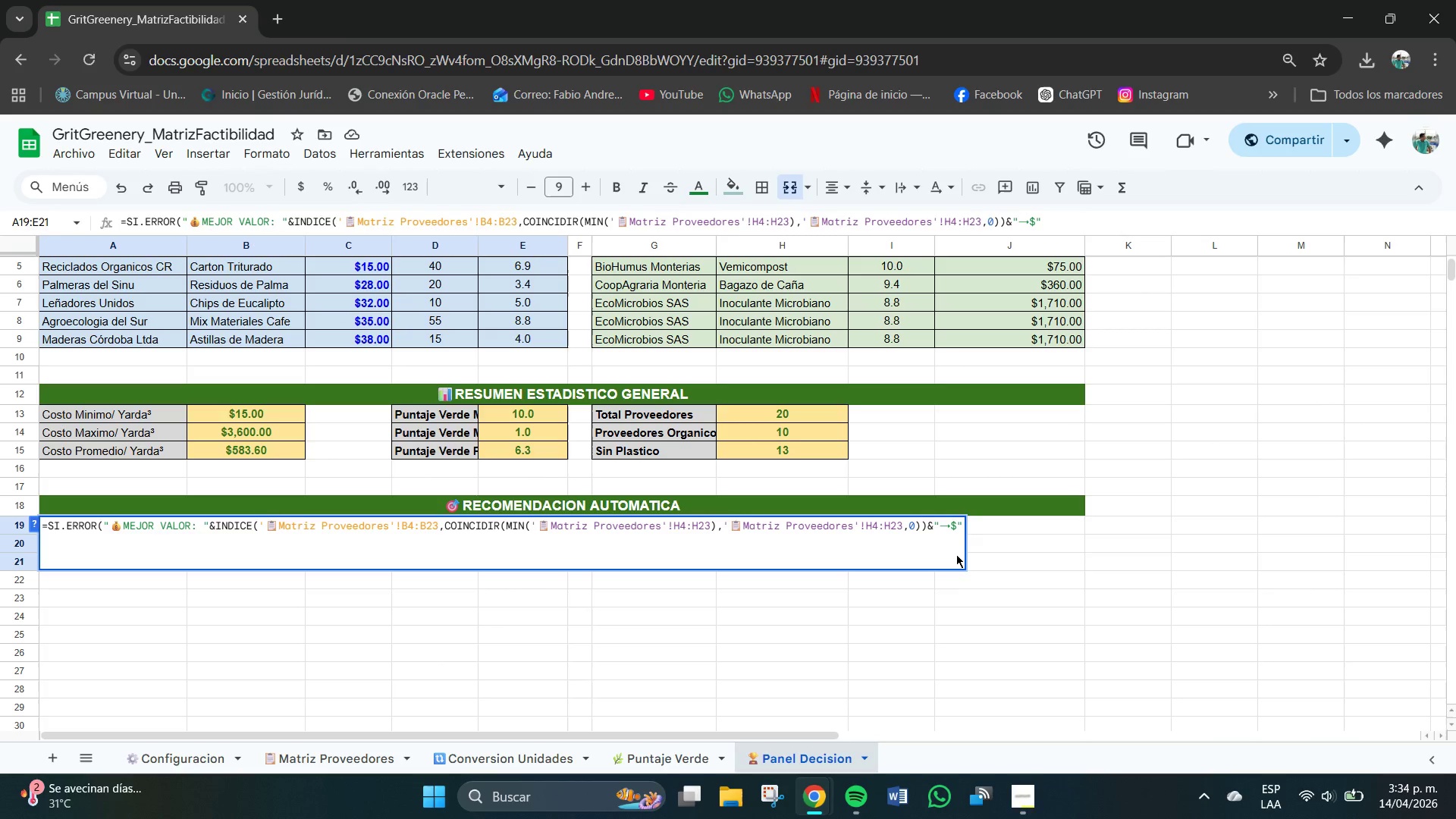 
type(^TEXTO*MIN)
 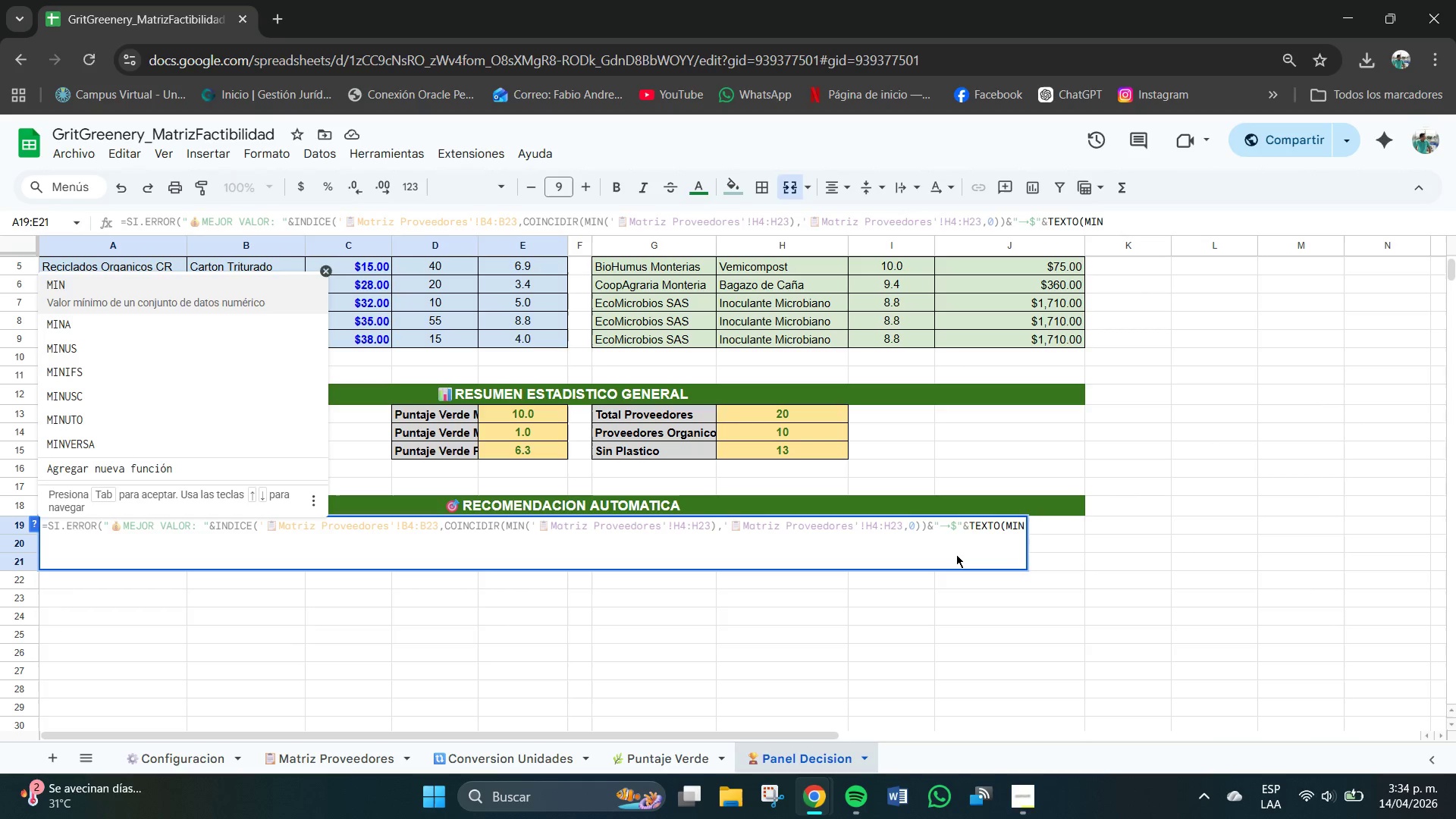 
key(Shift+8)
 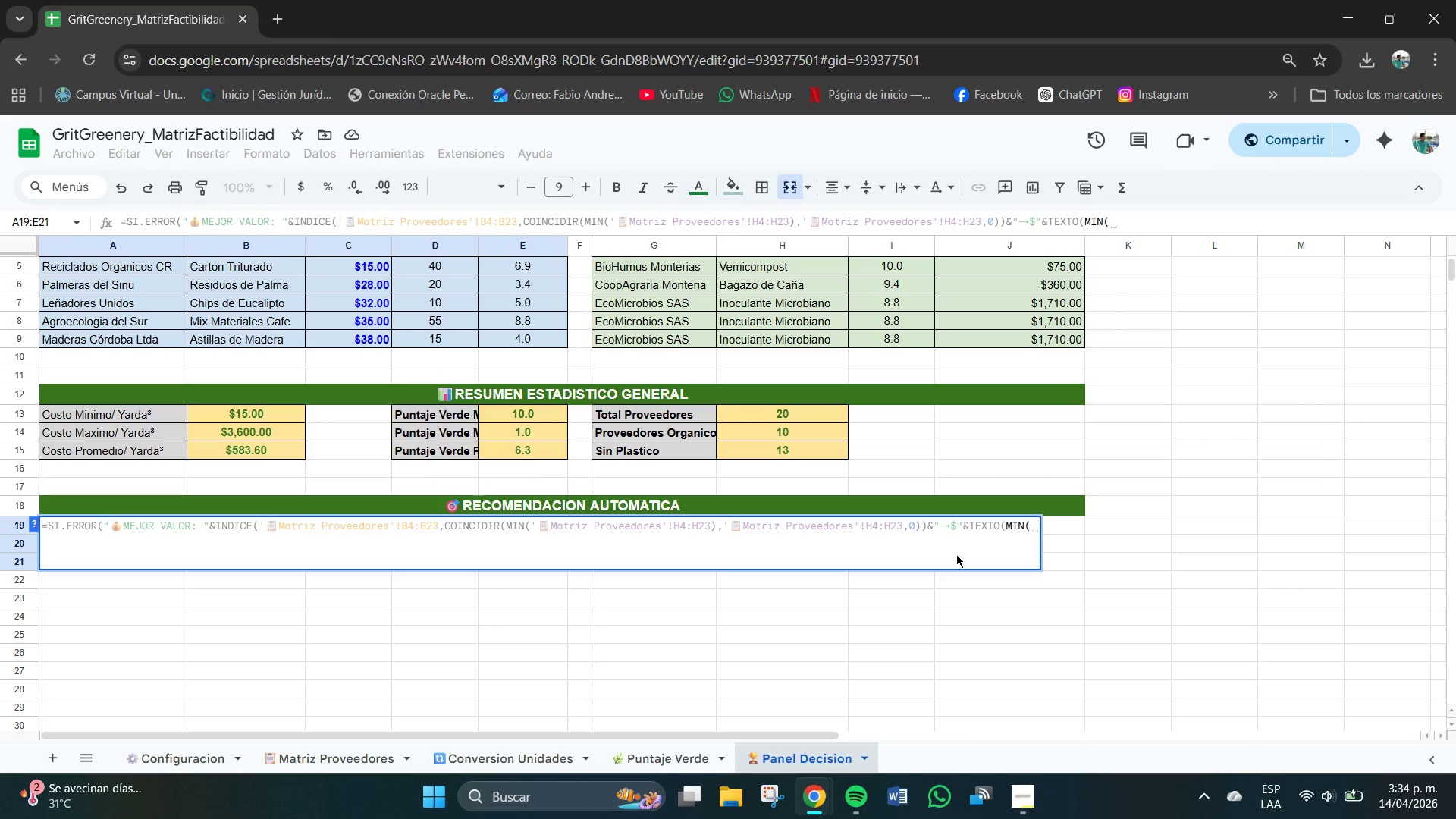 
key(BracketLeft)
 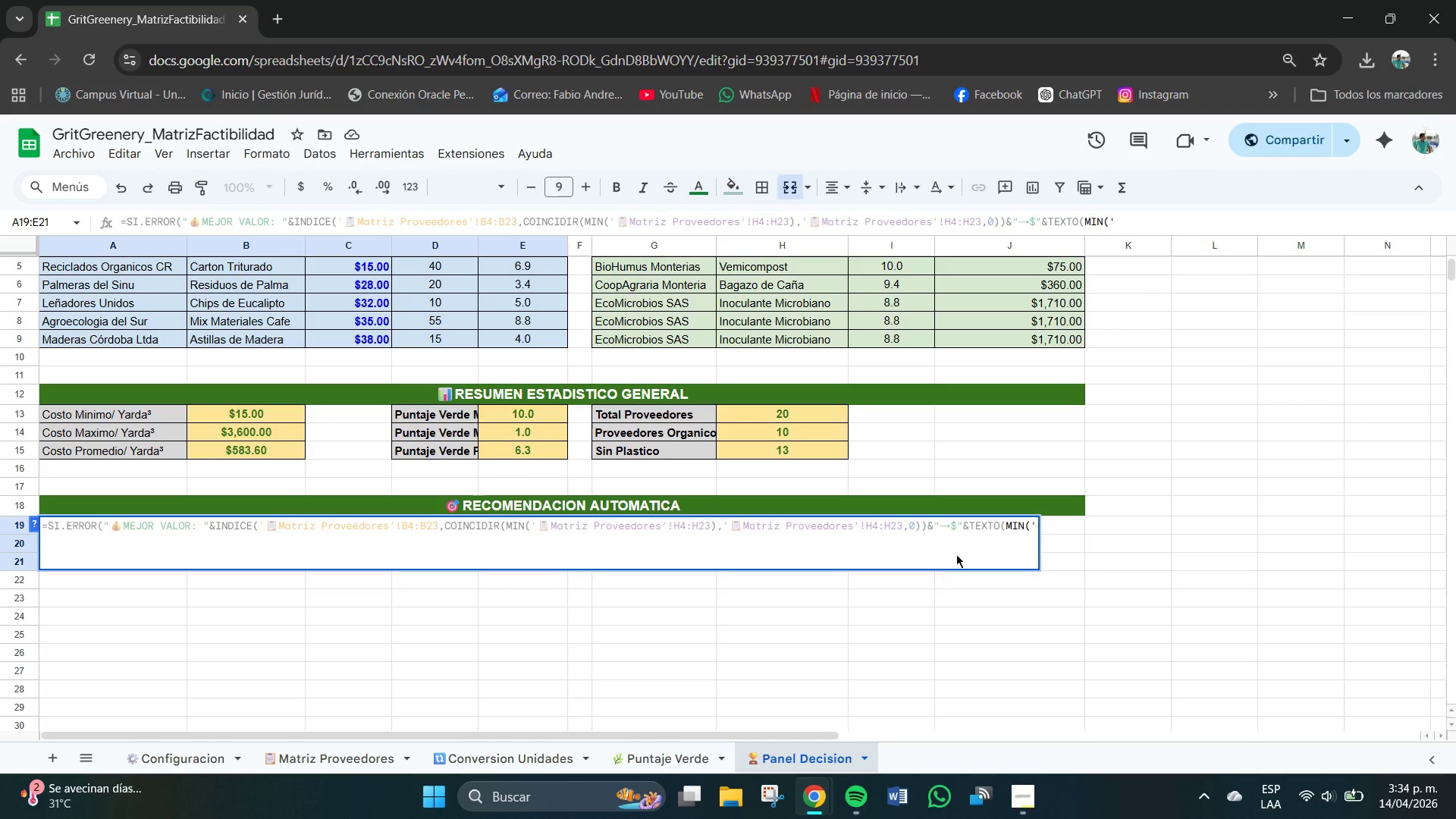 
key(Meta+V)
 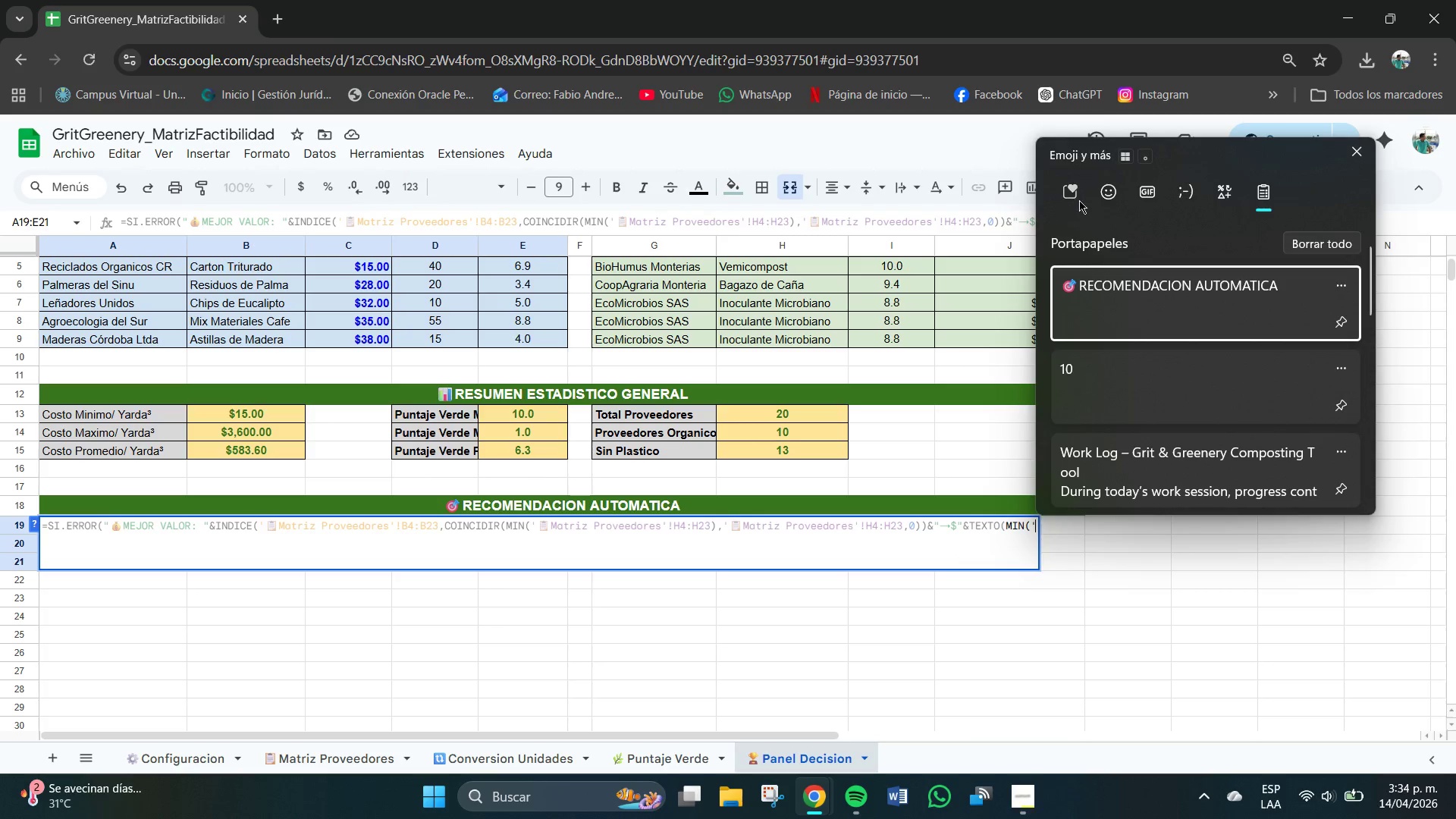 
left_click([1107, 196])
 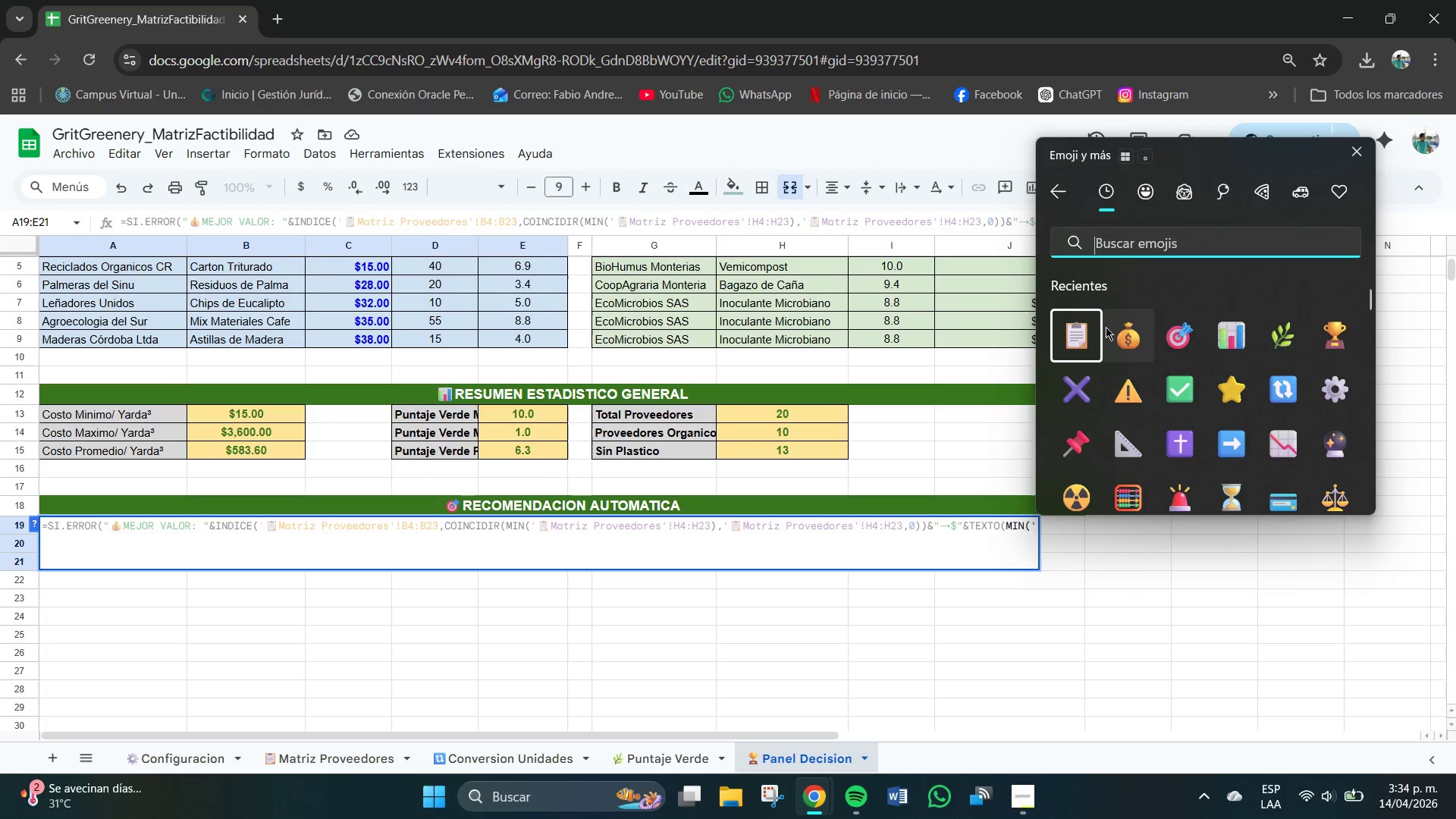 
left_click([1078, 341])
 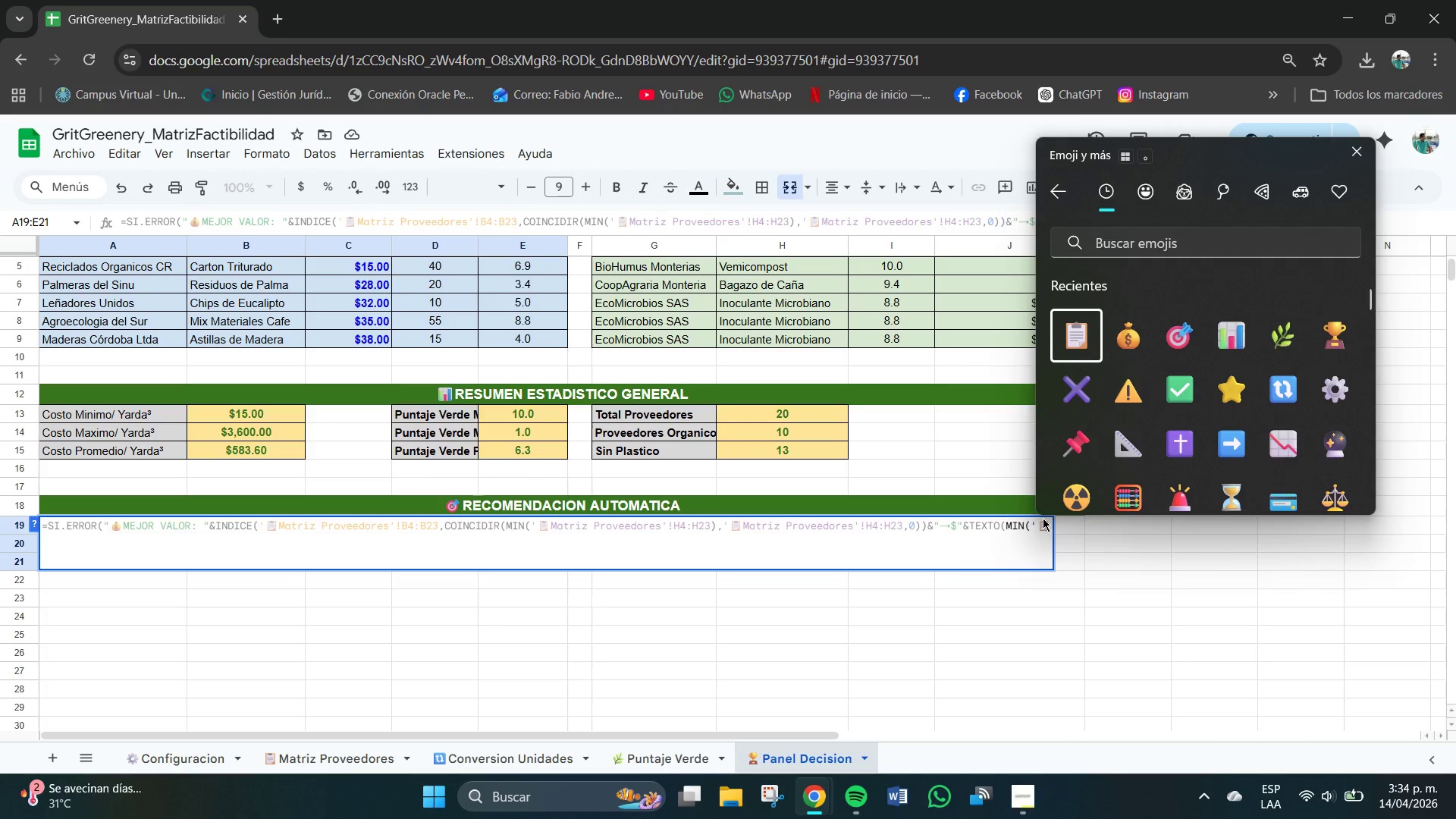 
left_click([1048, 526])
 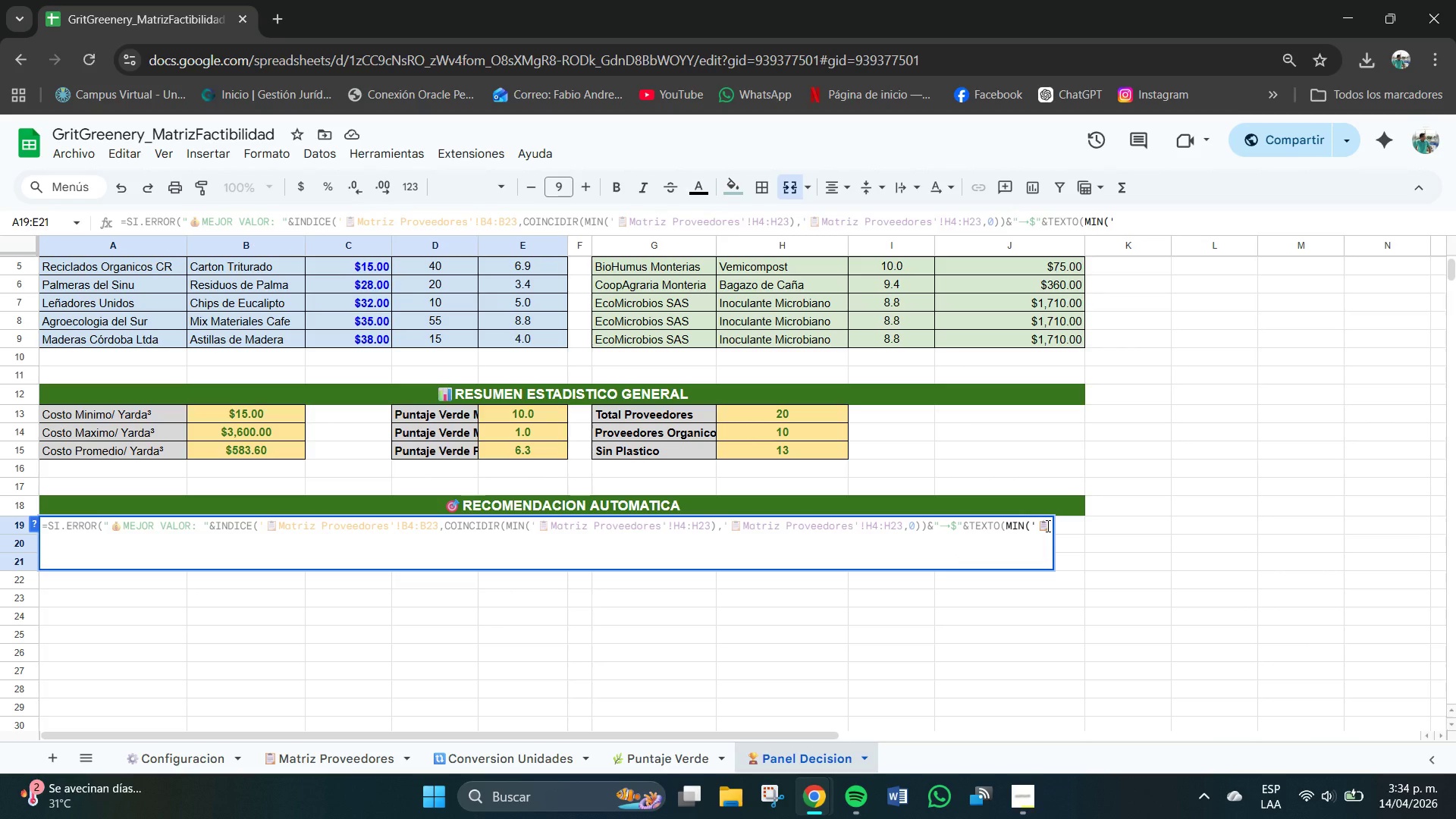 
type(Mar)
key(Backspace)
type(triz Proo)
key(Backspace)
type(veedores[)
 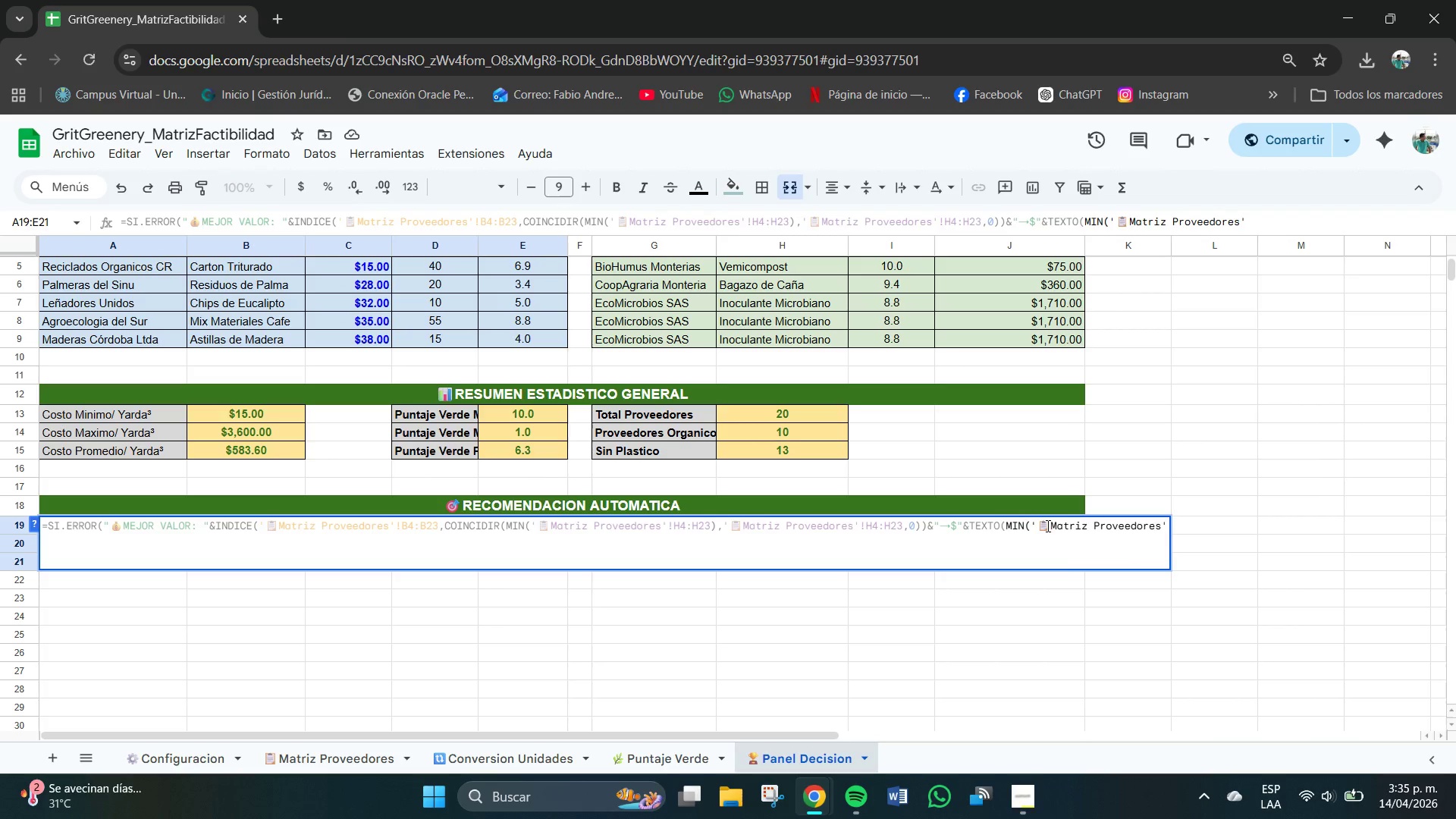 
type(!H4>H23(,)
 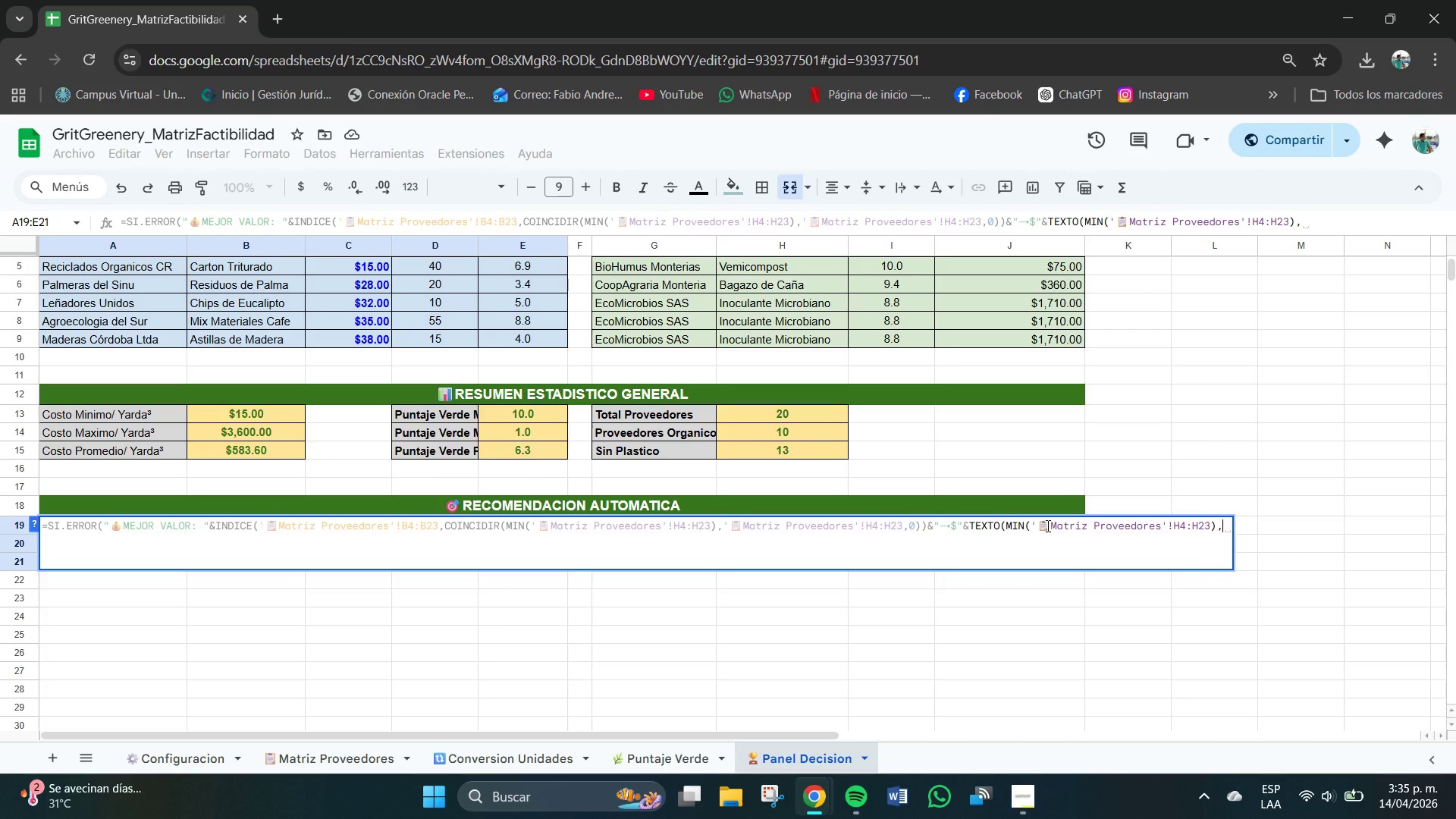 
wait(6.34)
 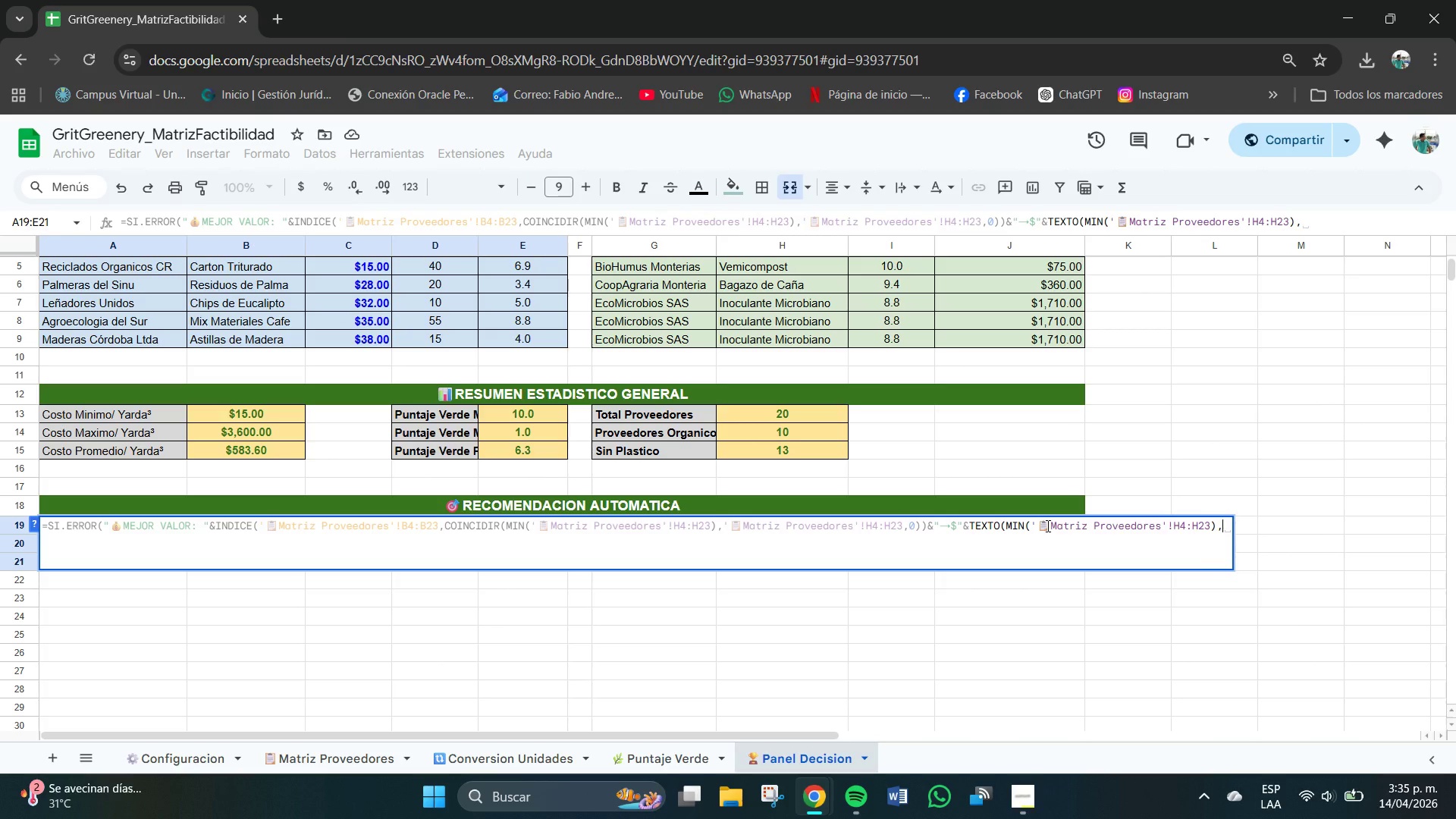 
type(@#,##0,00@(^@&)
 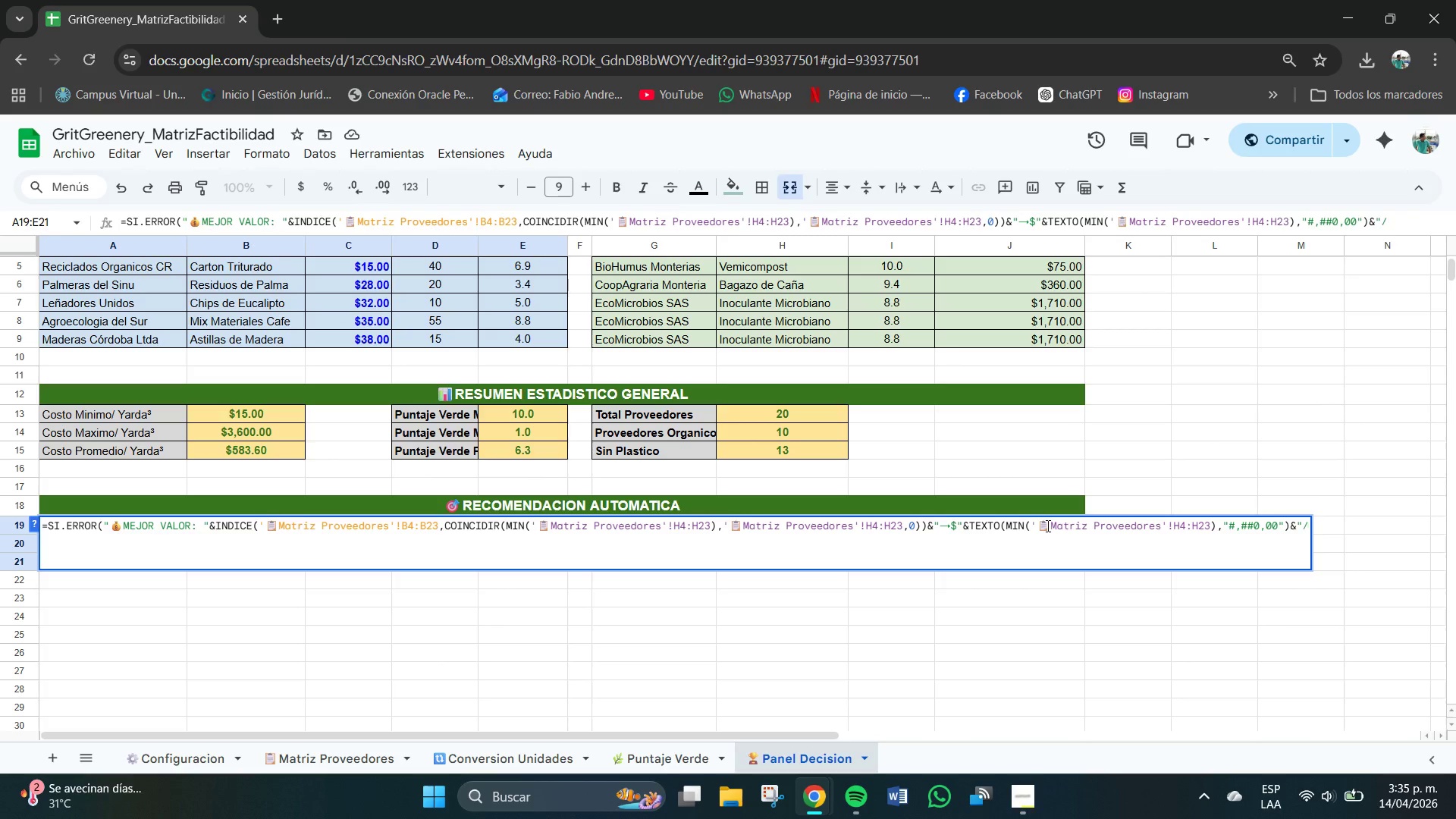 
wait(12.97)
 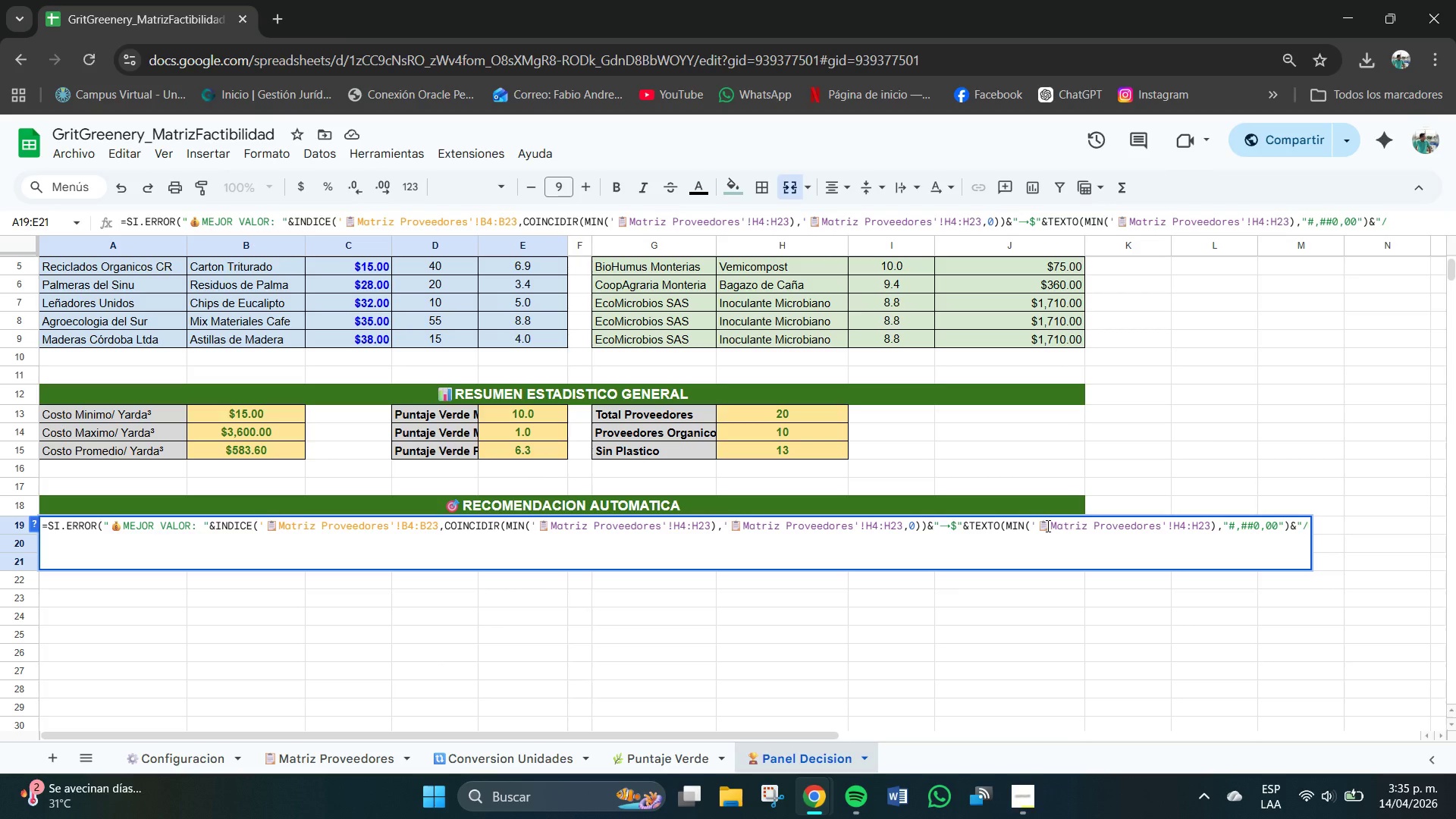 
key(Meta+V)
 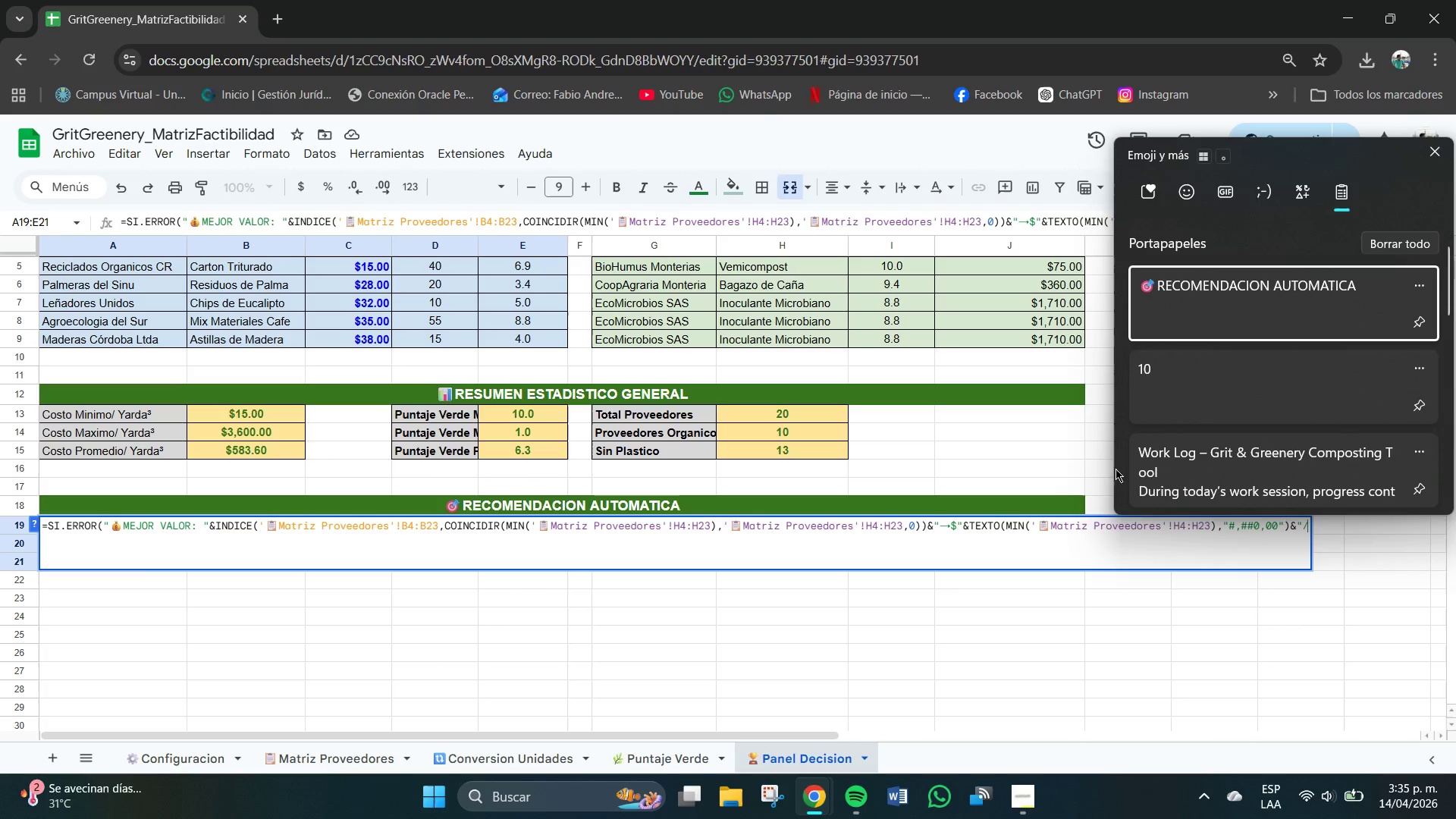 
scroll: coordinate [1296, 415], scroll_direction: down, amount: 22.0
 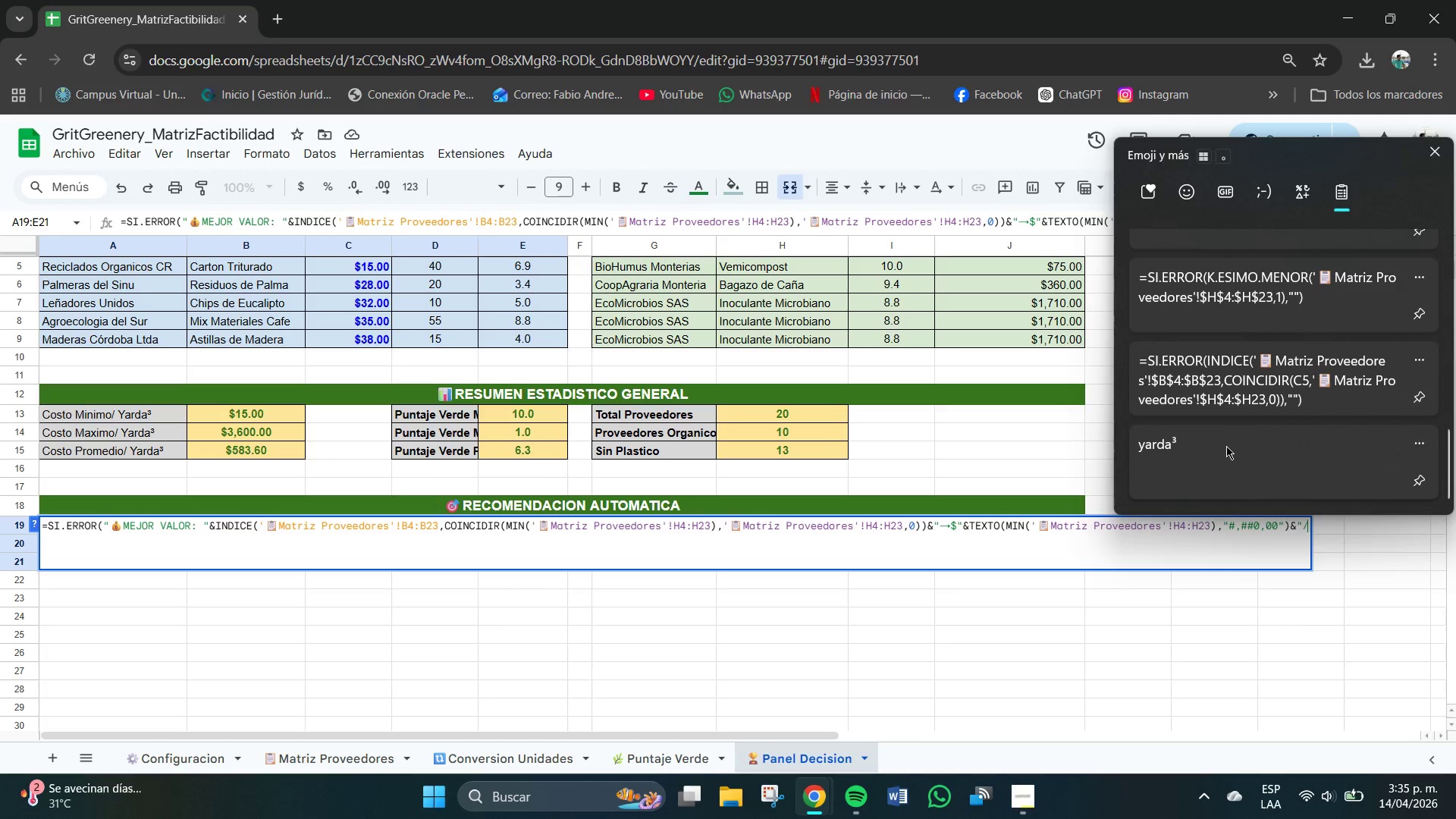 
left_click([1224, 450])
 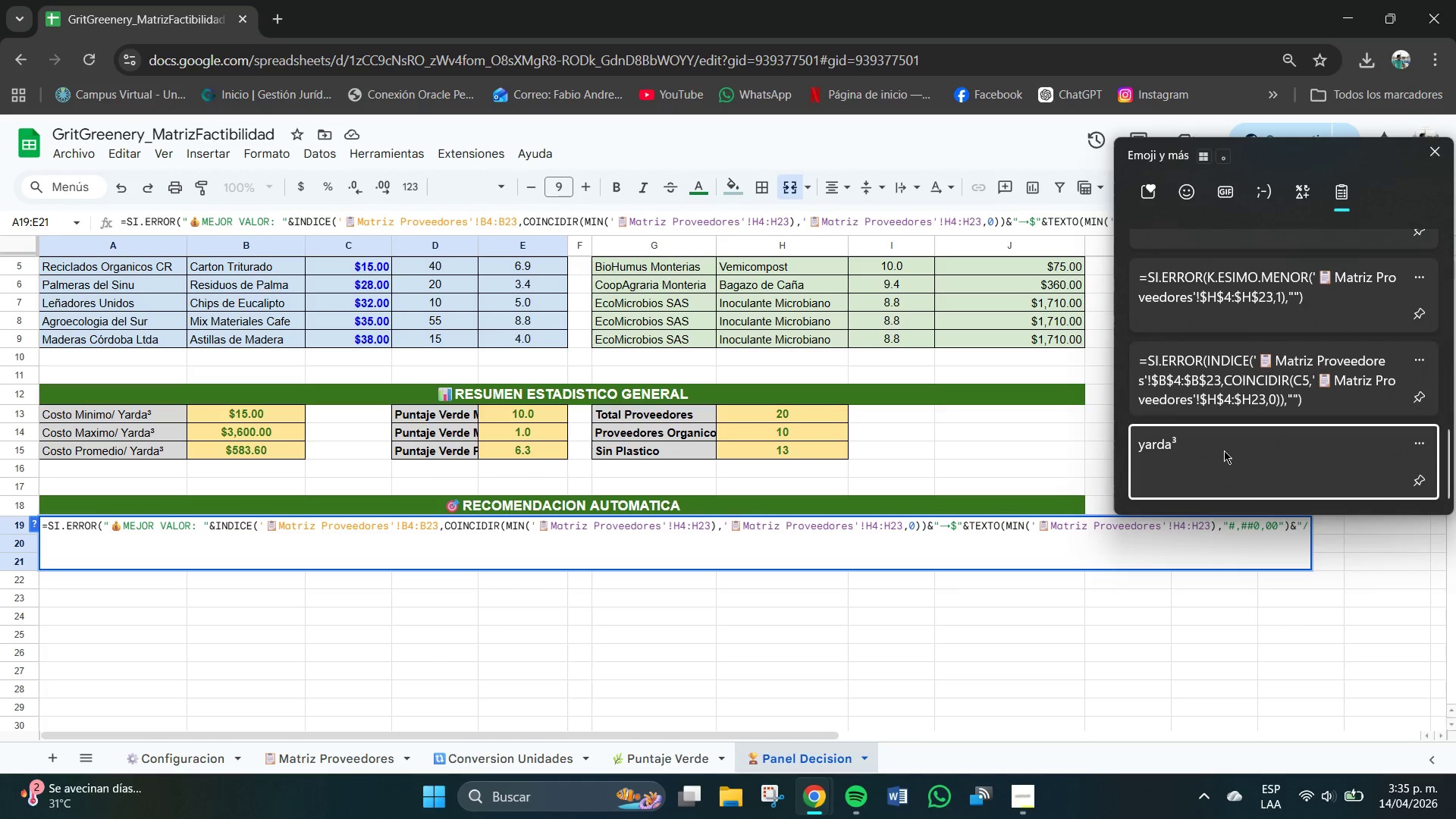 
key(Control+ControlLeft)
 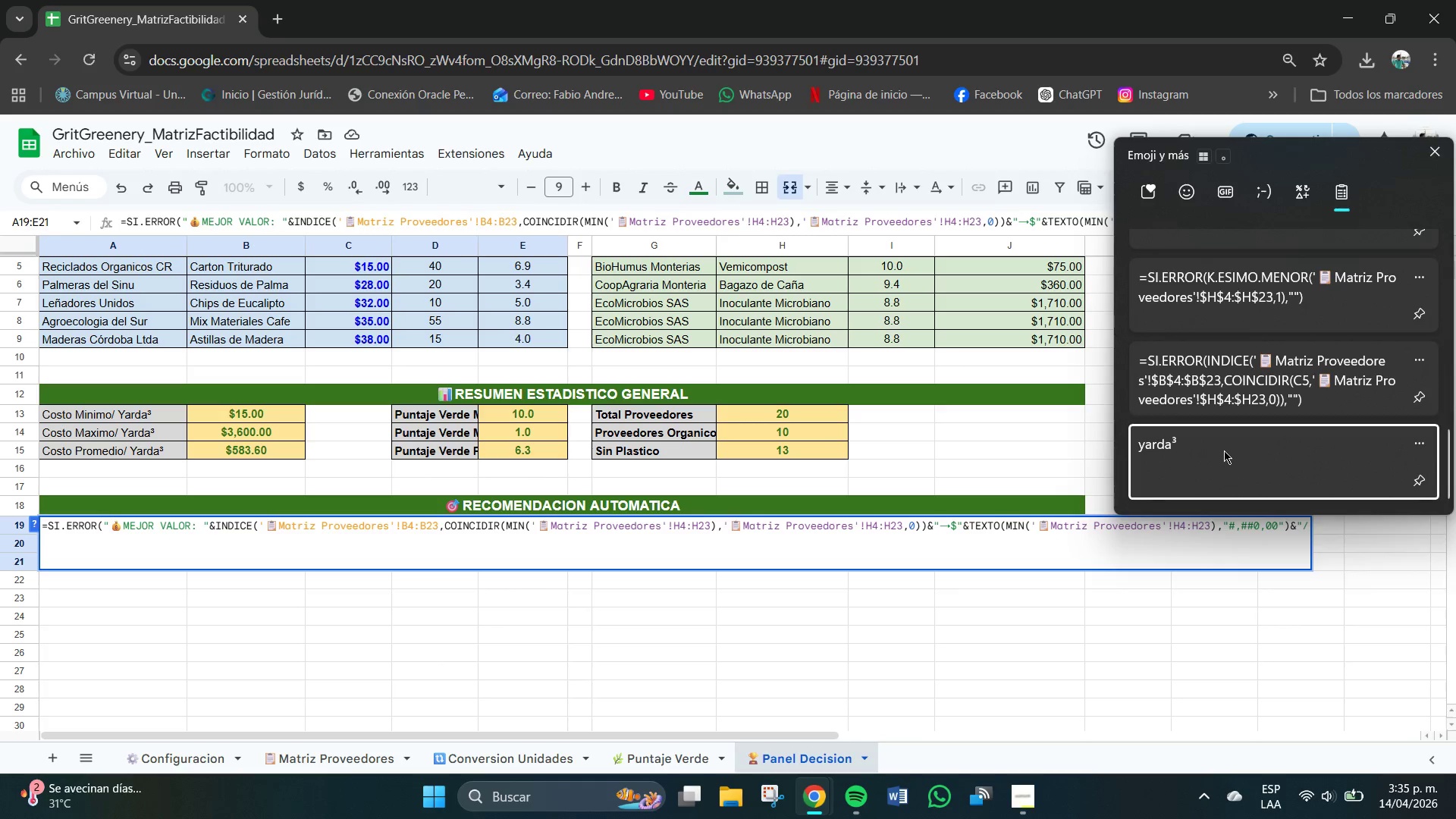 
key(Control+V)
 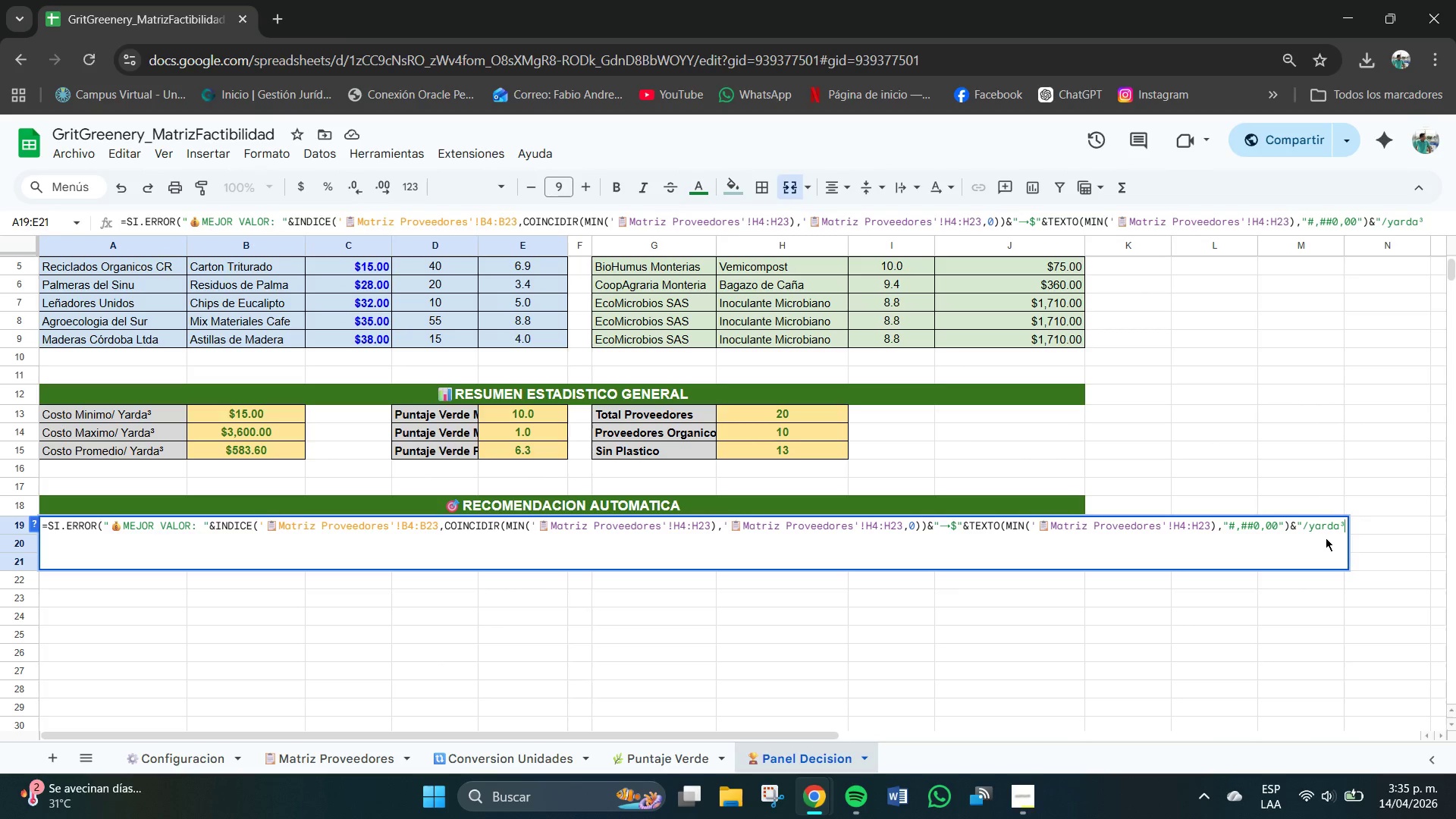 
key(Shift+2)
 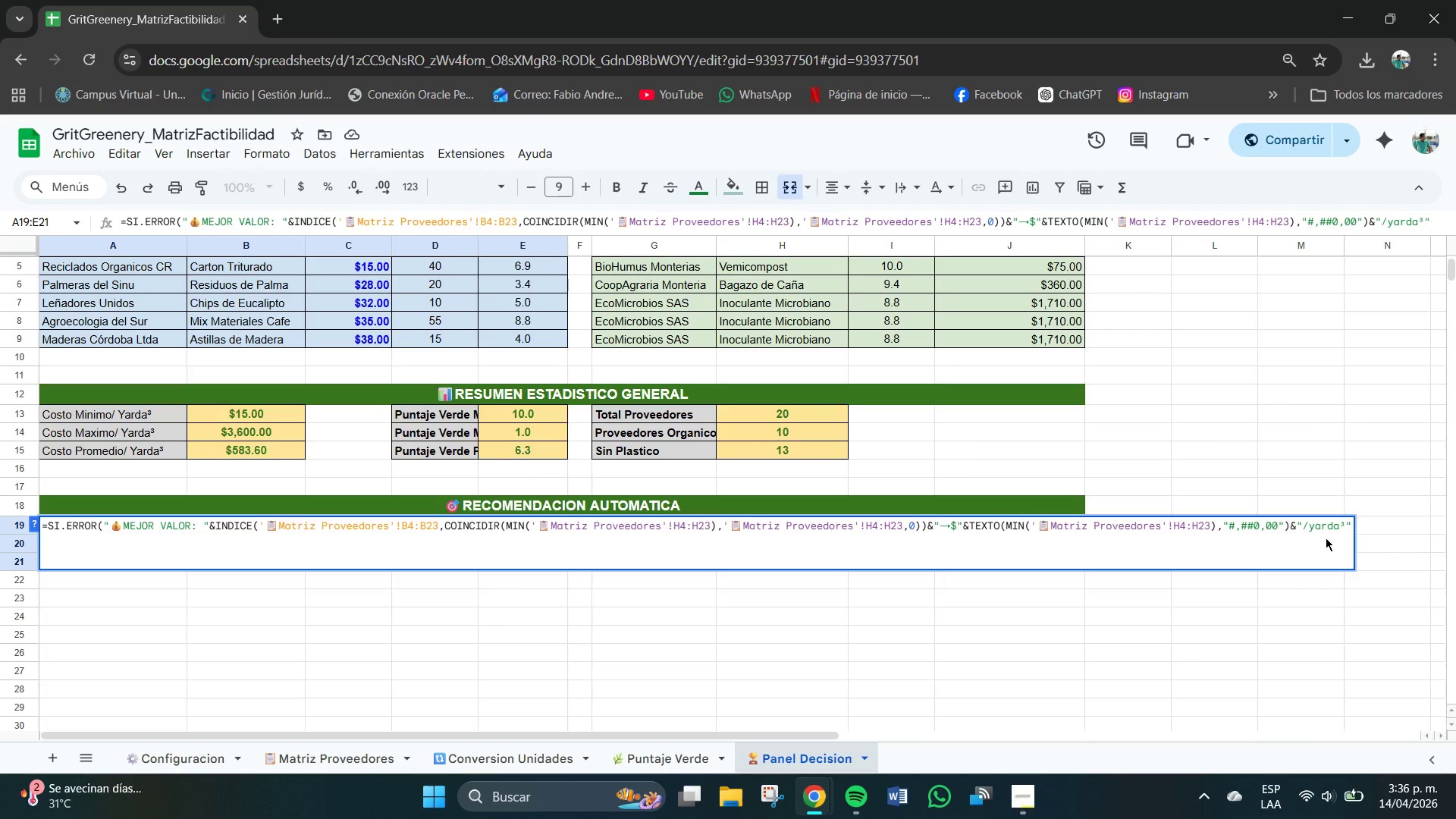 
key(Comma)
 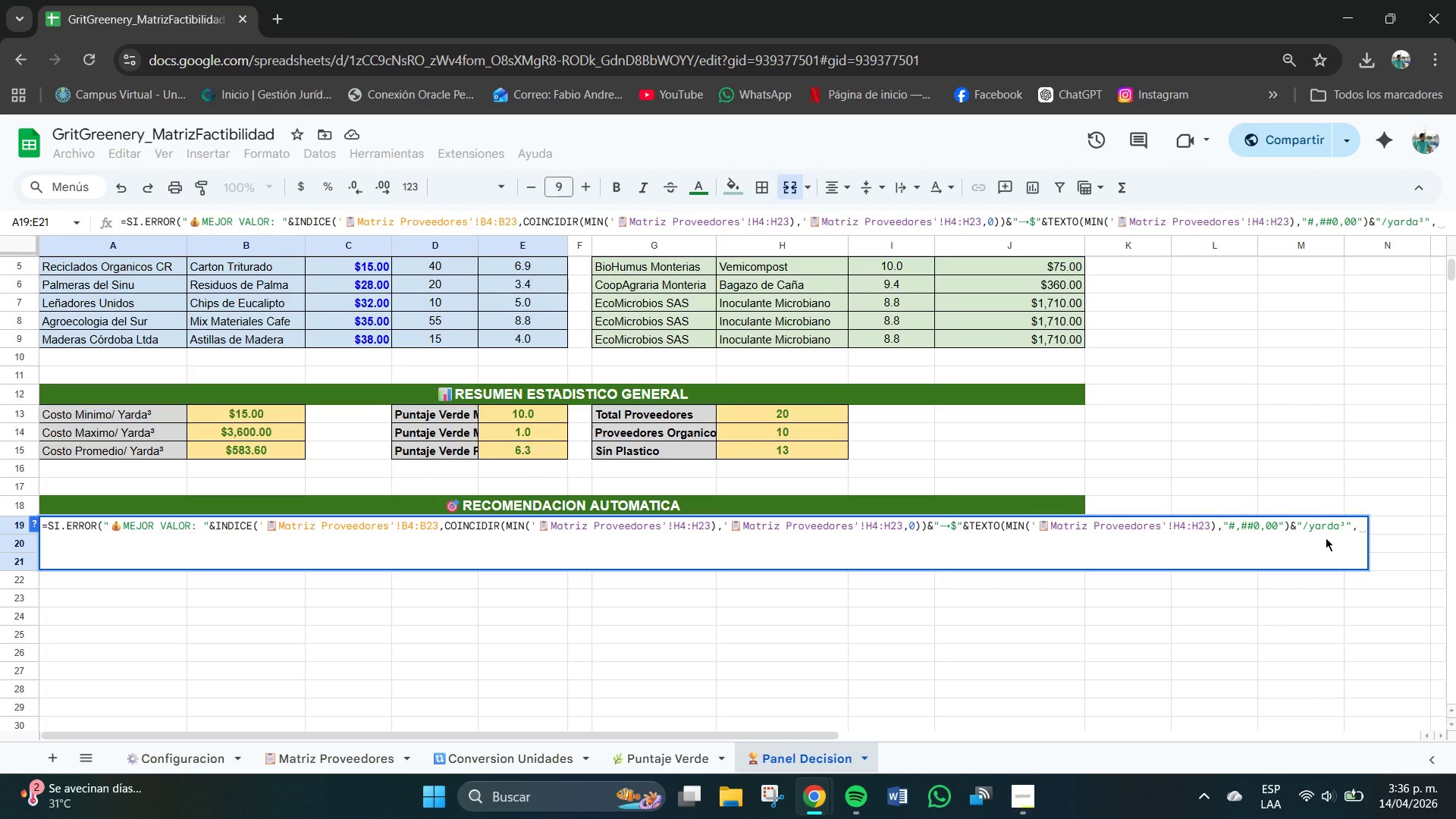 
type(@N&D)
 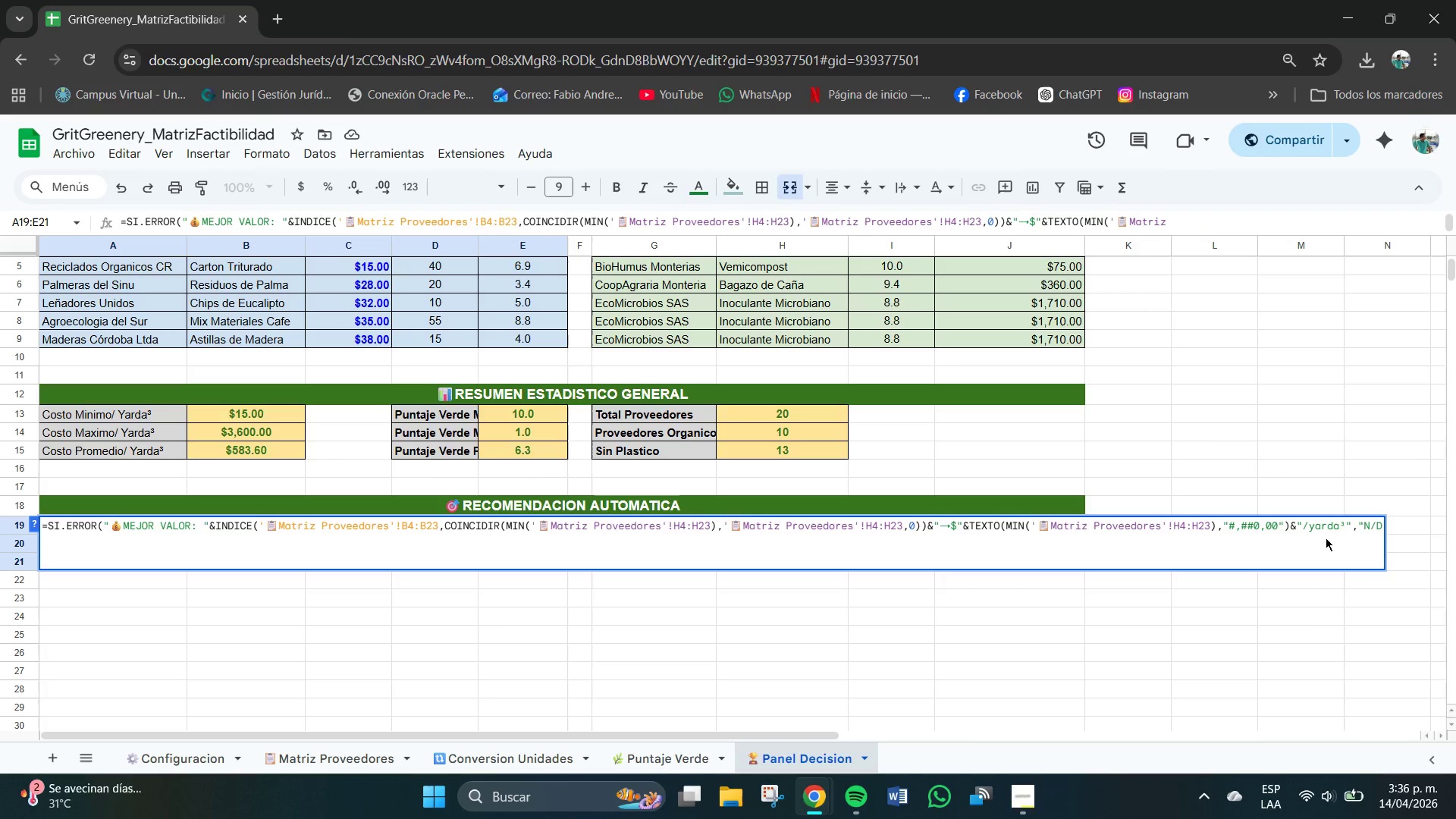 
type(!)
key(Backspace)
type(@()
 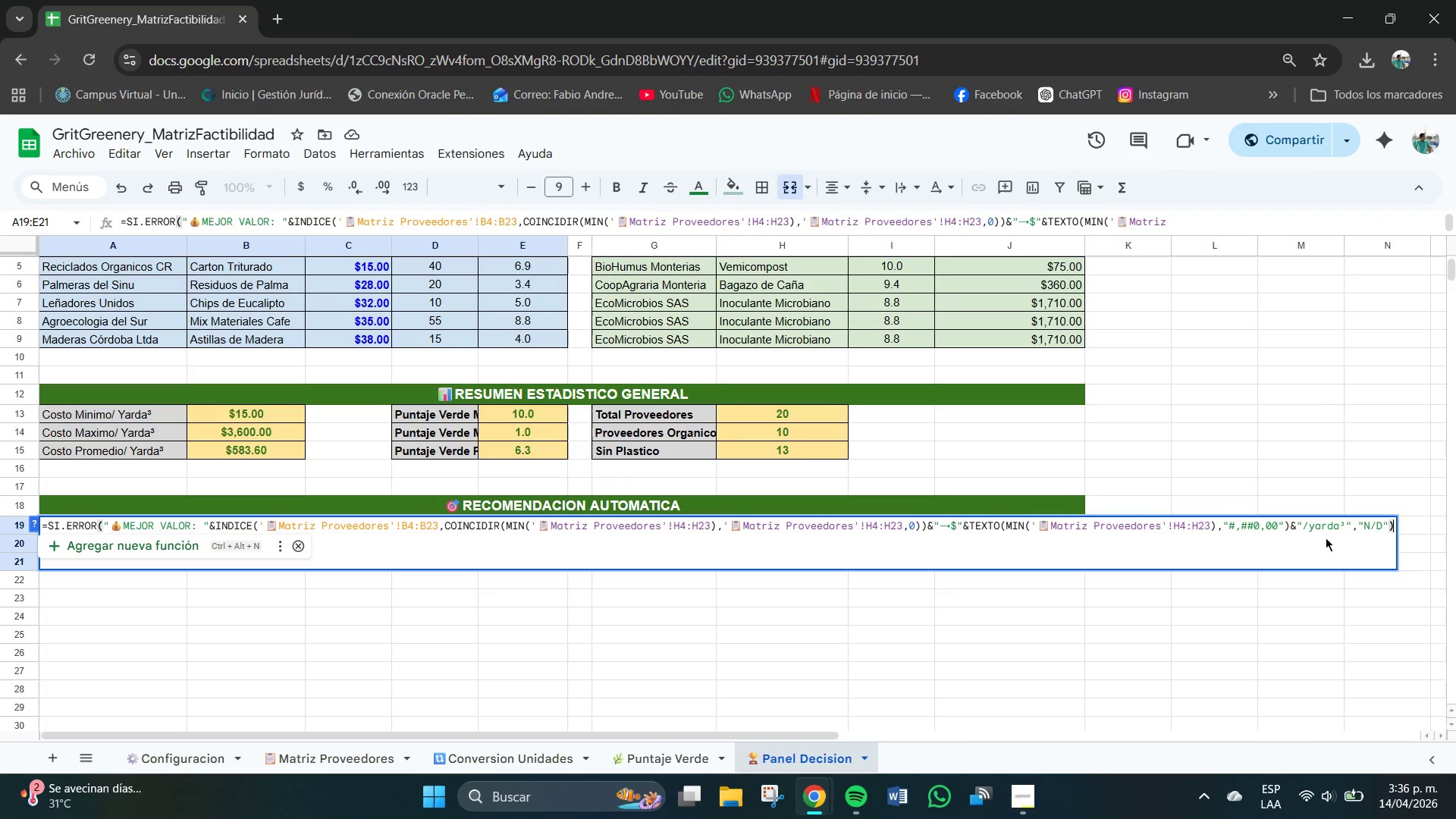 
wait(5.72)
 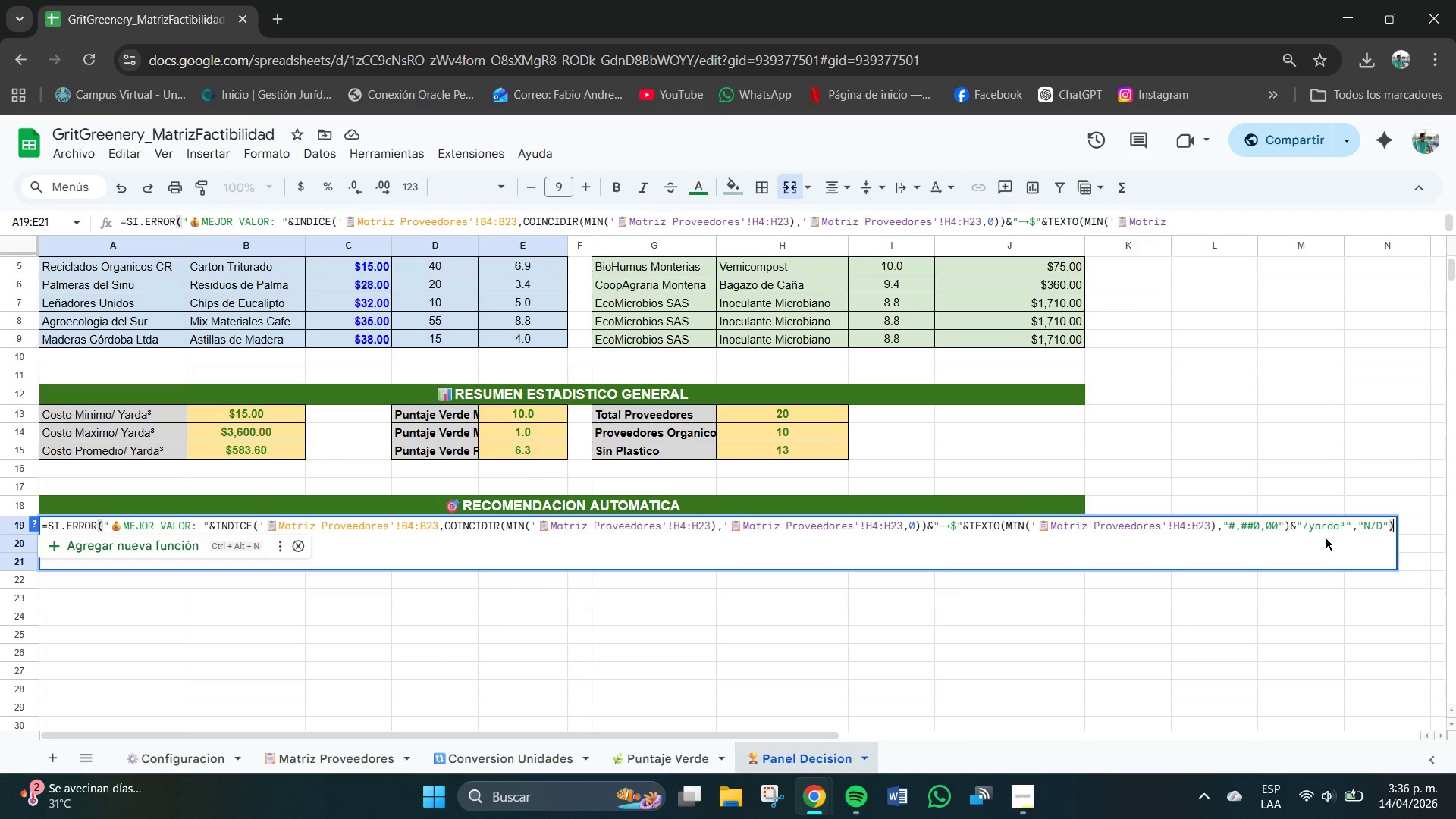 
key(Enter)
 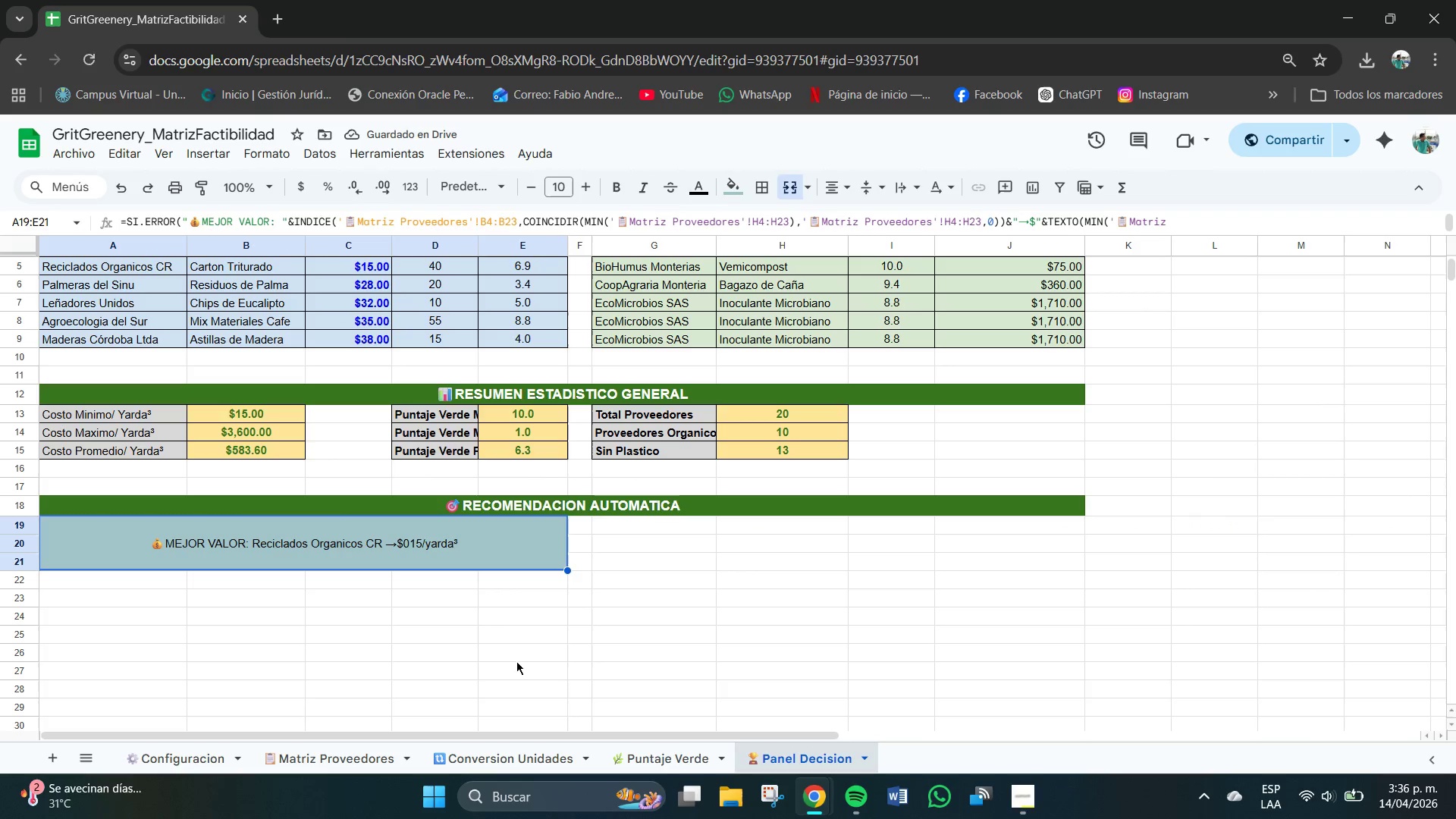 
left_click([396, 590])
 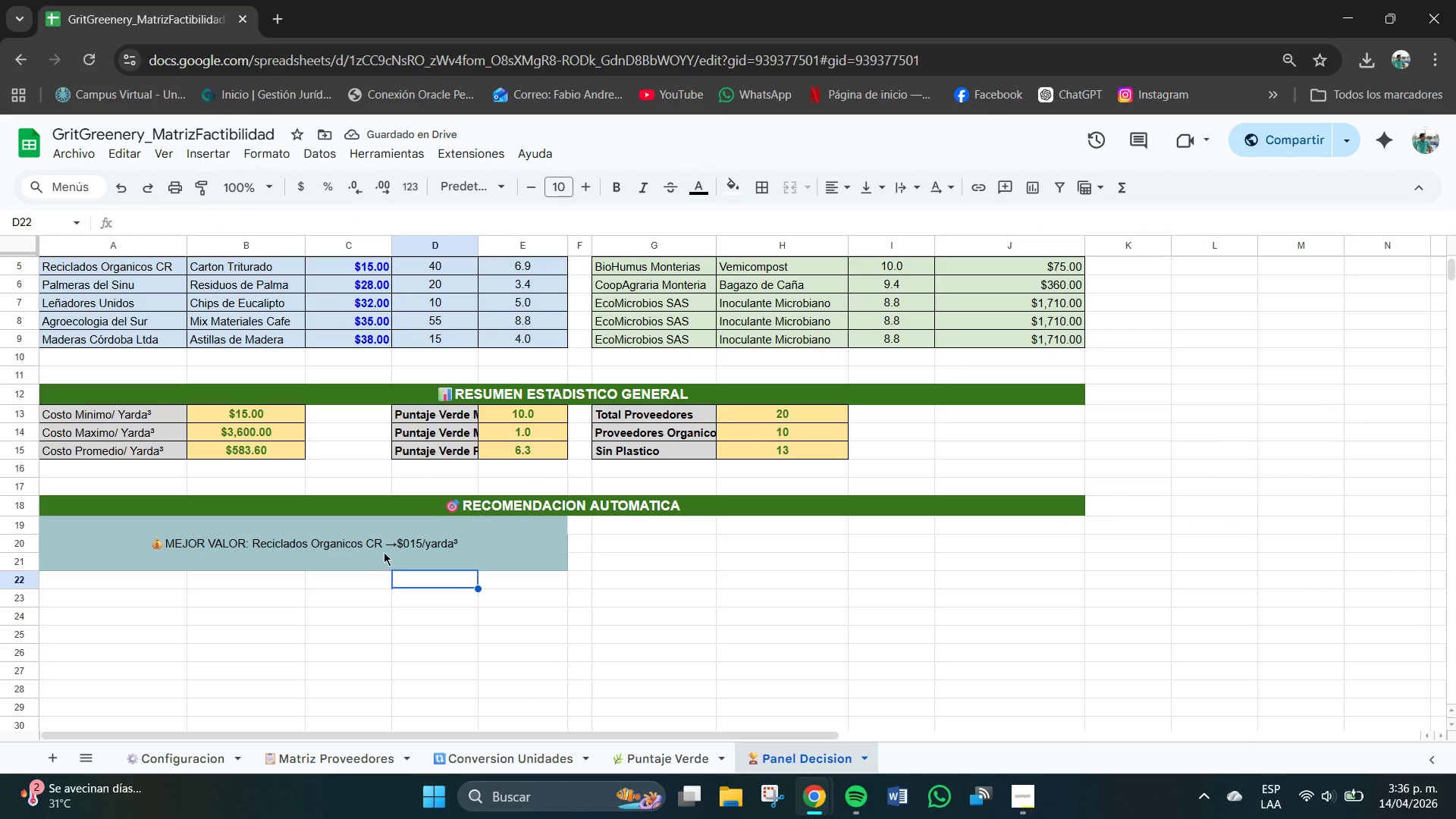 
left_click([389, 542])
 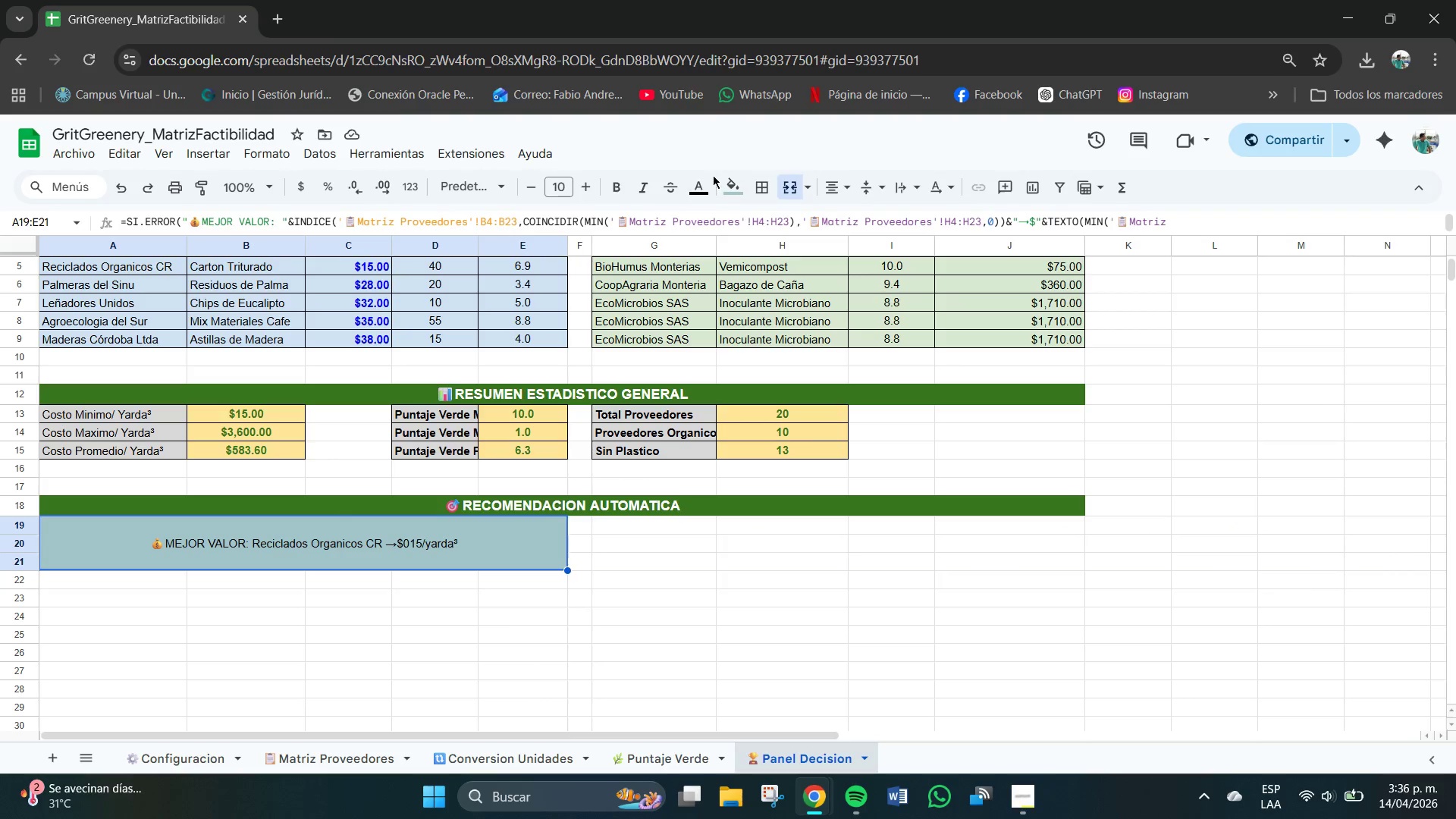 
left_click([698, 180])
 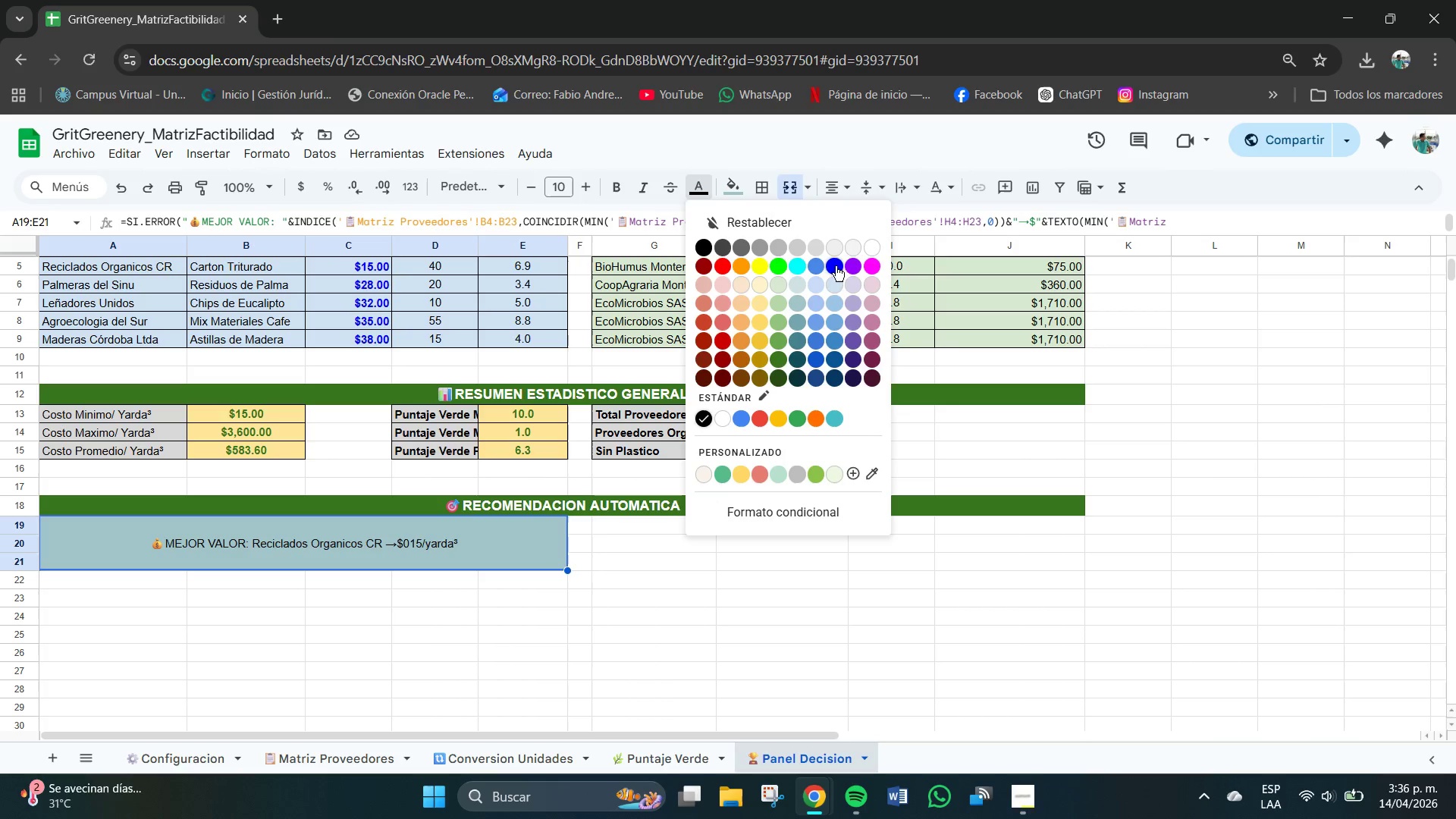 
left_click([829, 268])
 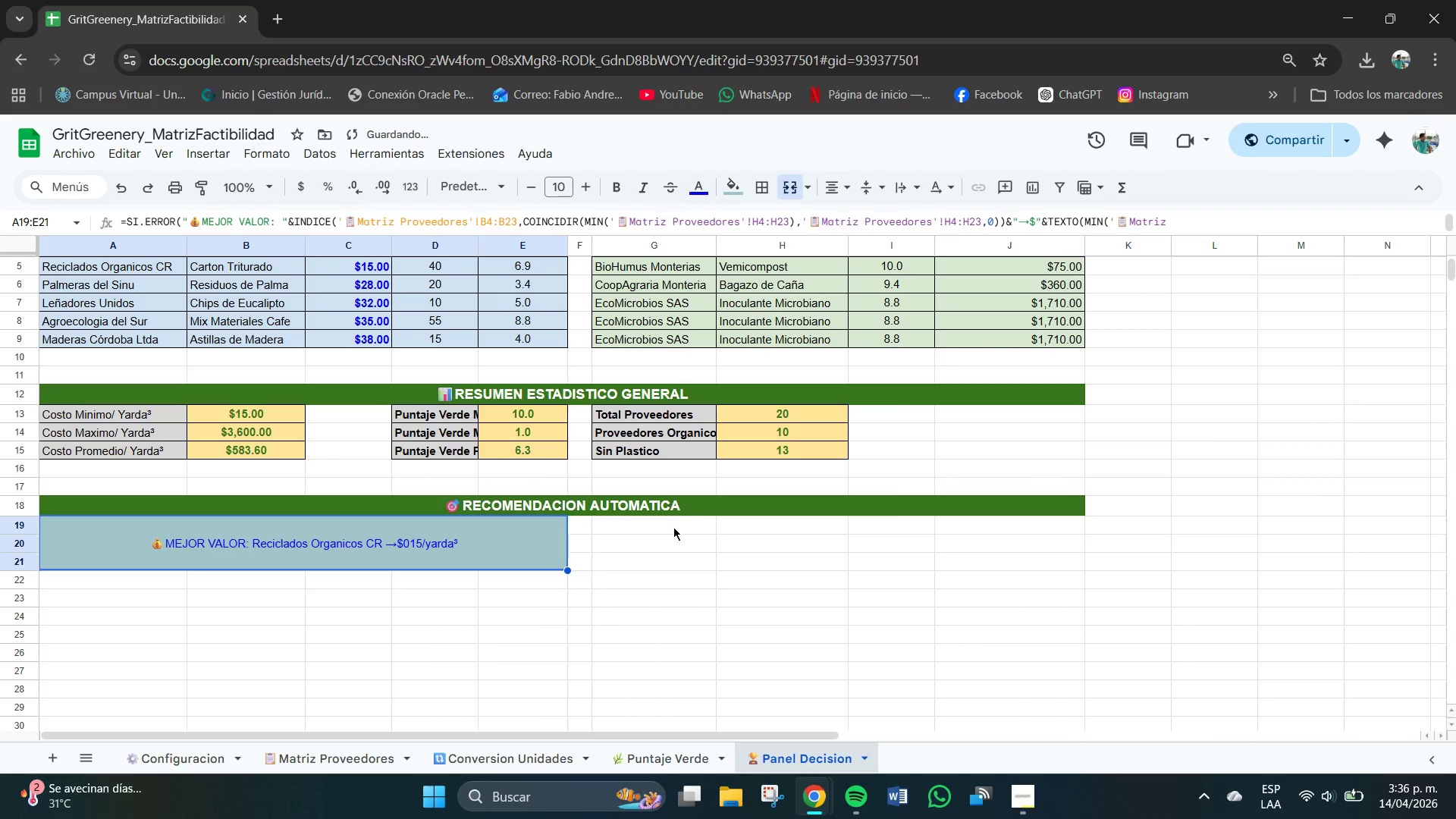 
left_click([642, 544])
 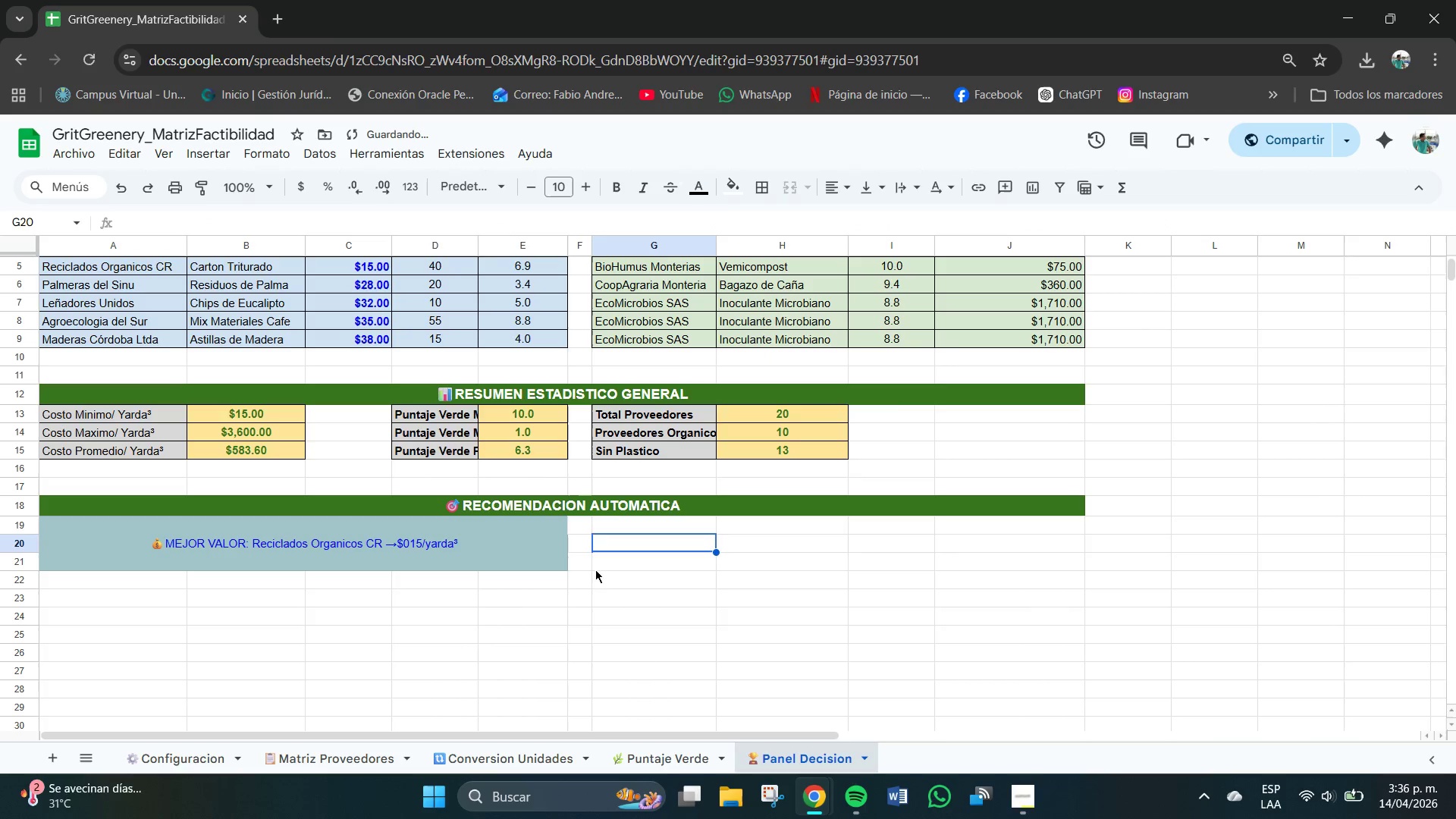 
left_click([609, 598])
 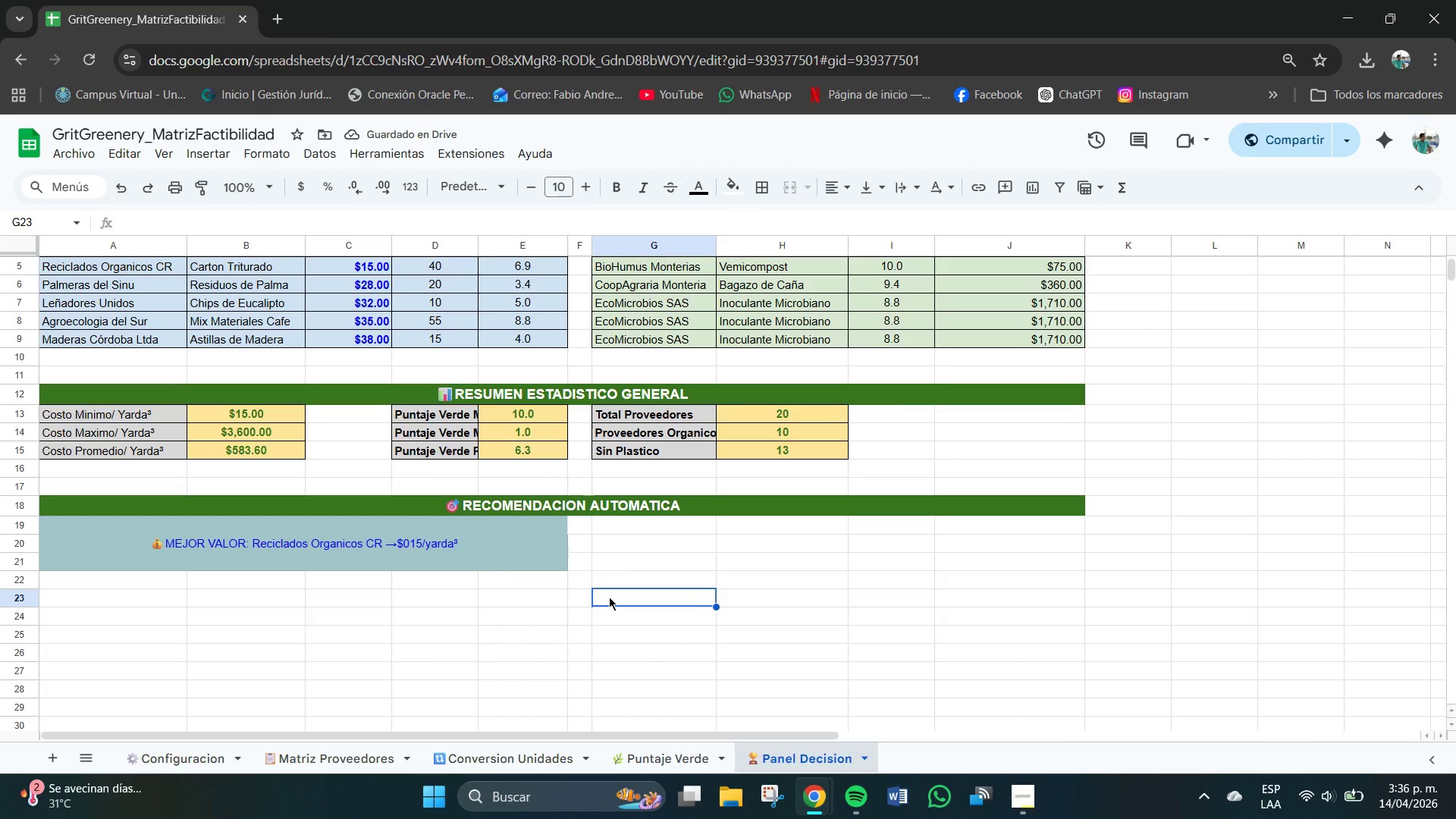 
left_click_drag(start_coordinate=[574, 517], to_coordinate=[599, 533])
 